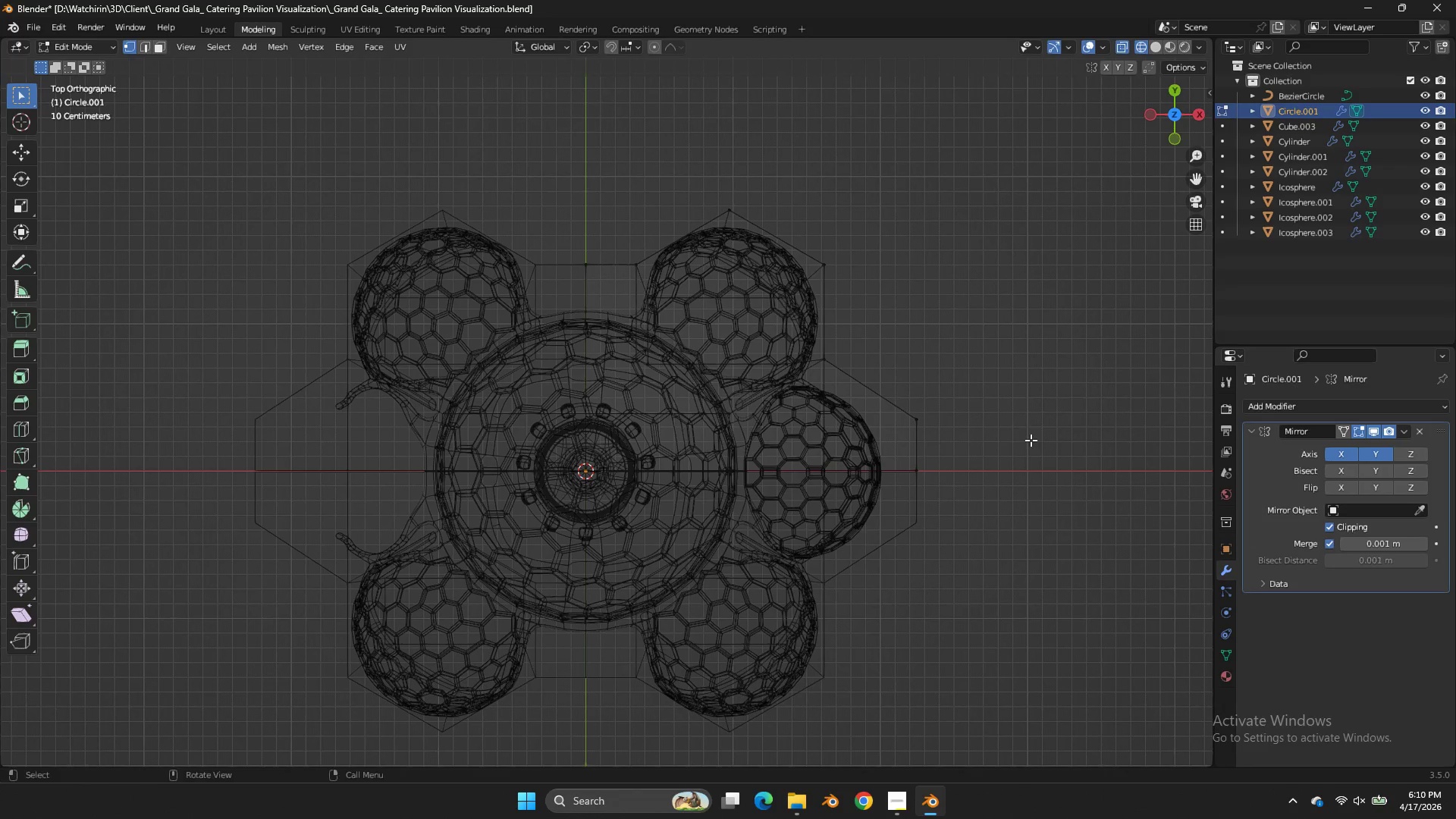 
left_click_drag(start_coordinate=[1031, 440], to_coordinate=[1024, 441])
 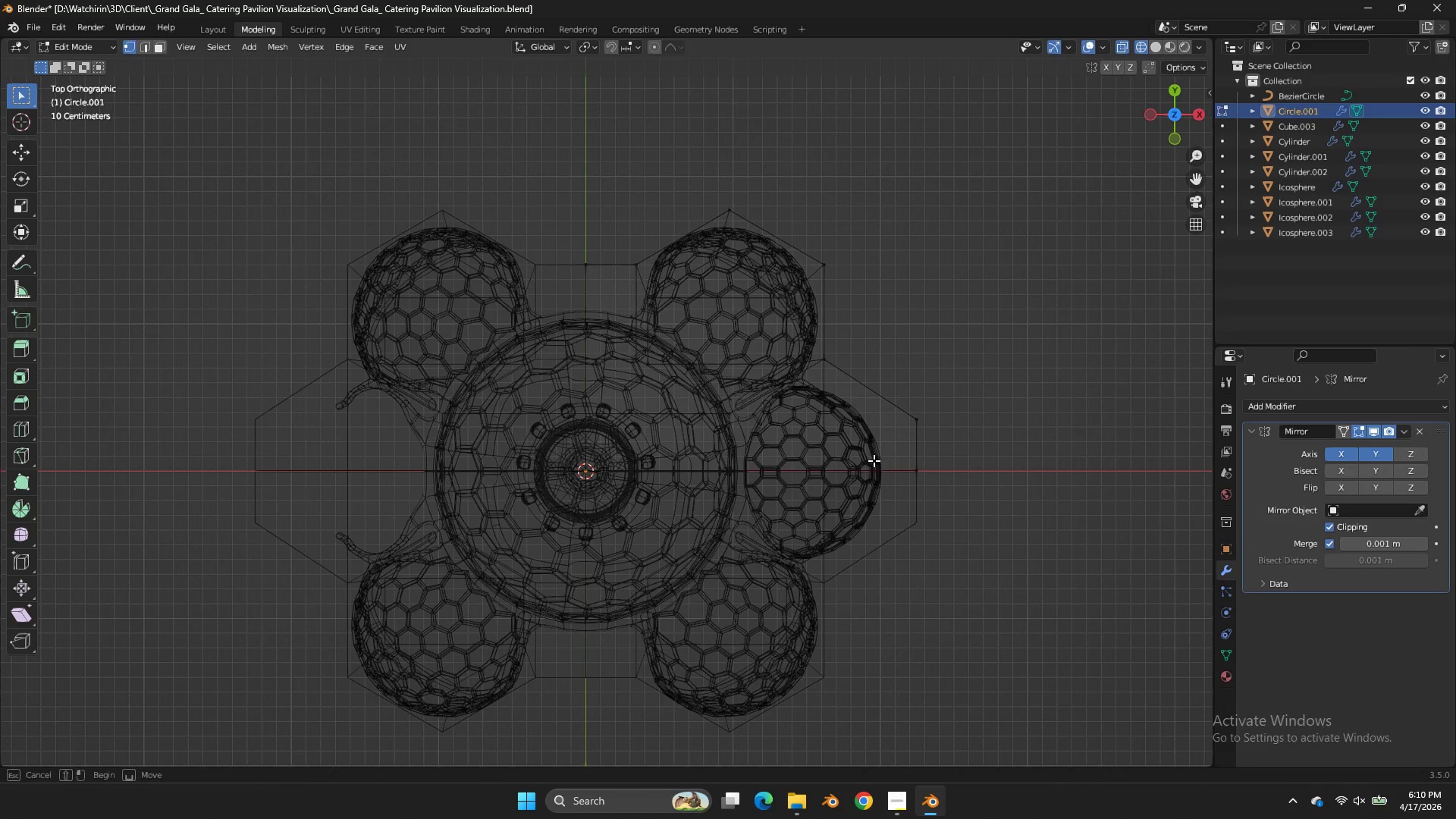 
left_click_drag(start_coordinate=[1017, 443], to_coordinate=[996, 447])
 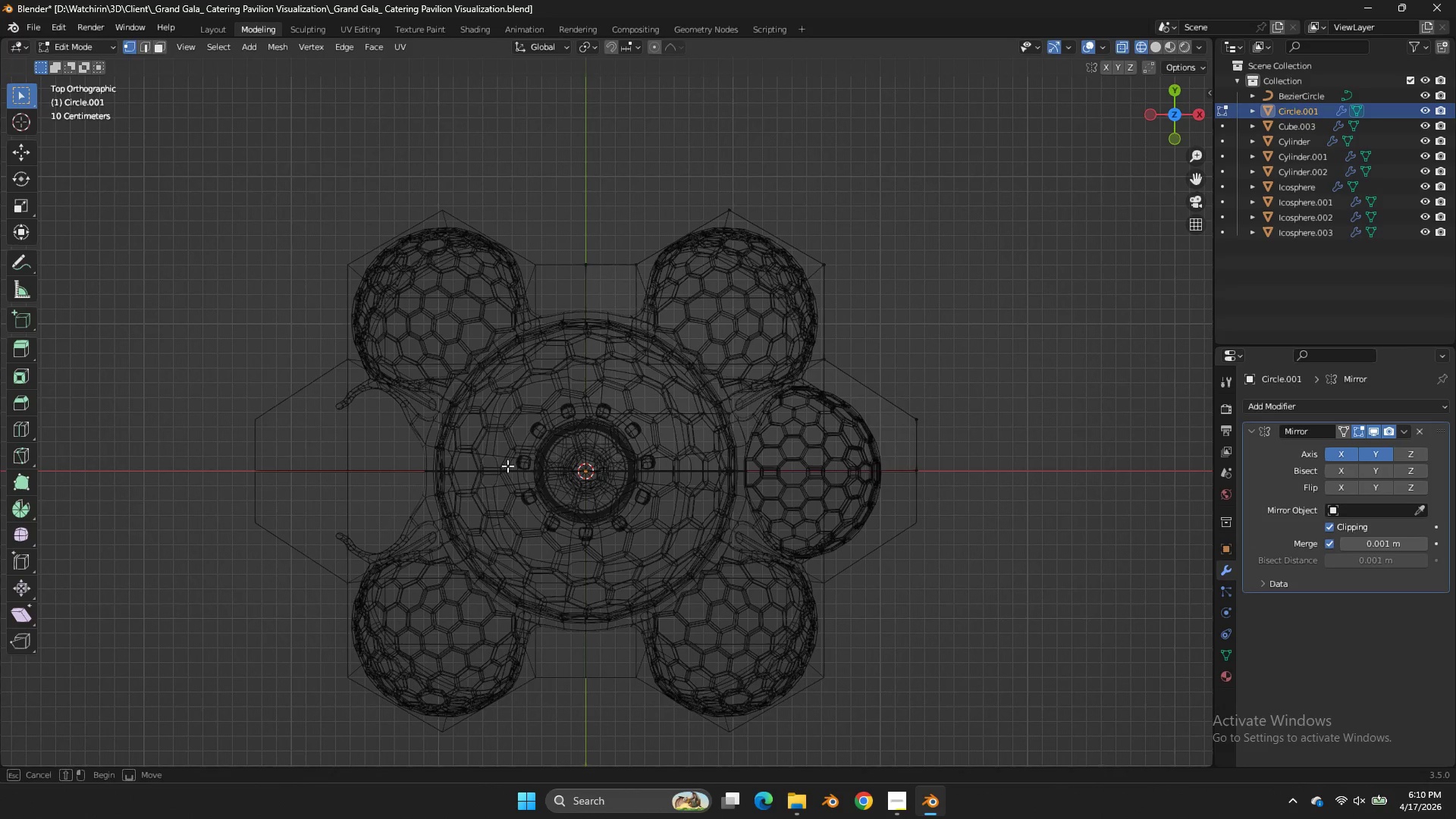 
left_click_drag(start_coordinate=[962, 453], to_coordinate=[637, 462])
 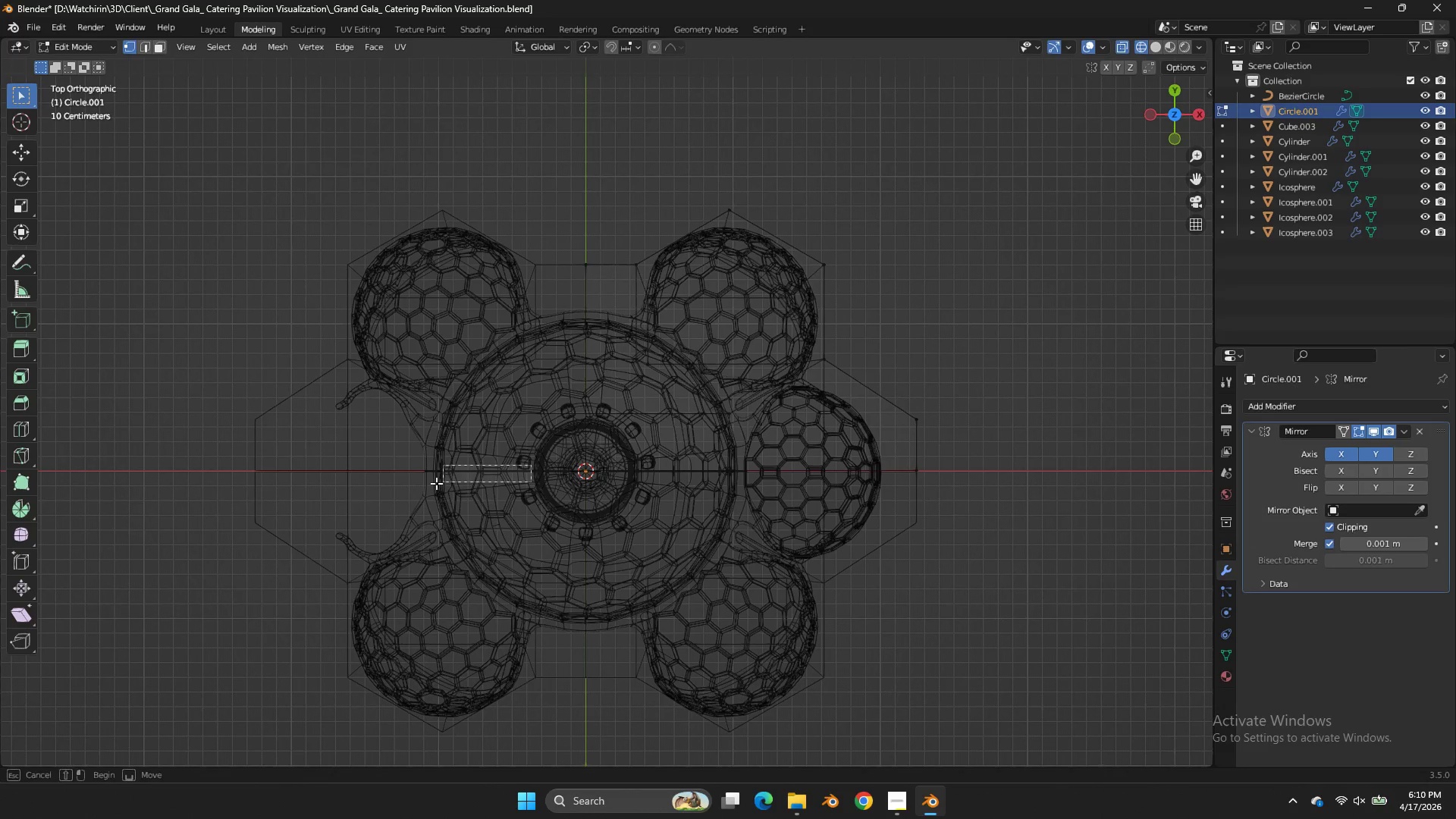 
left_click_drag(start_coordinate=[531, 465], to_coordinate=[440, 494])
 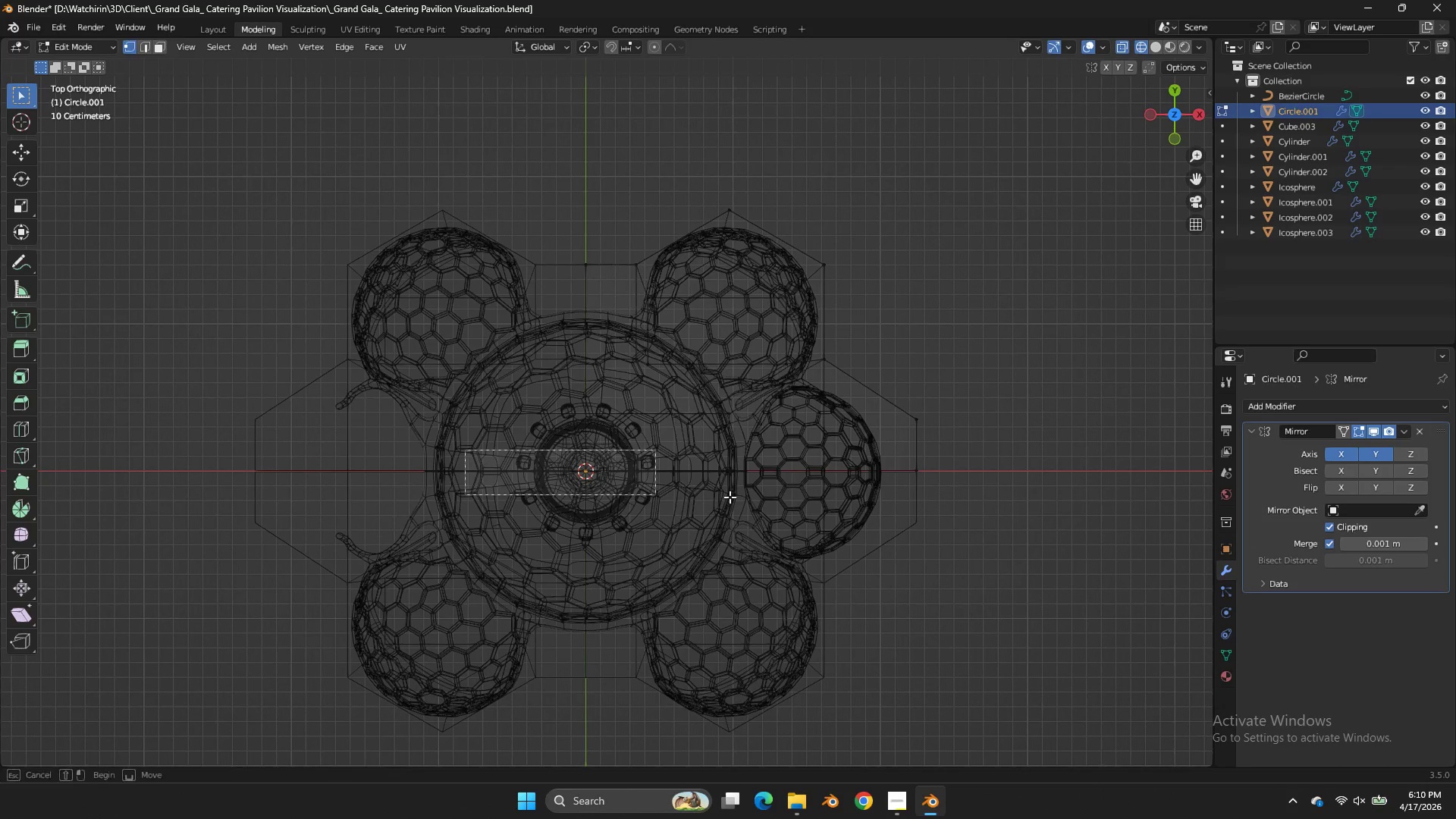 
left_click_drag(start_coordinate=[465, 450], to_coordinate=[1005, 485])
 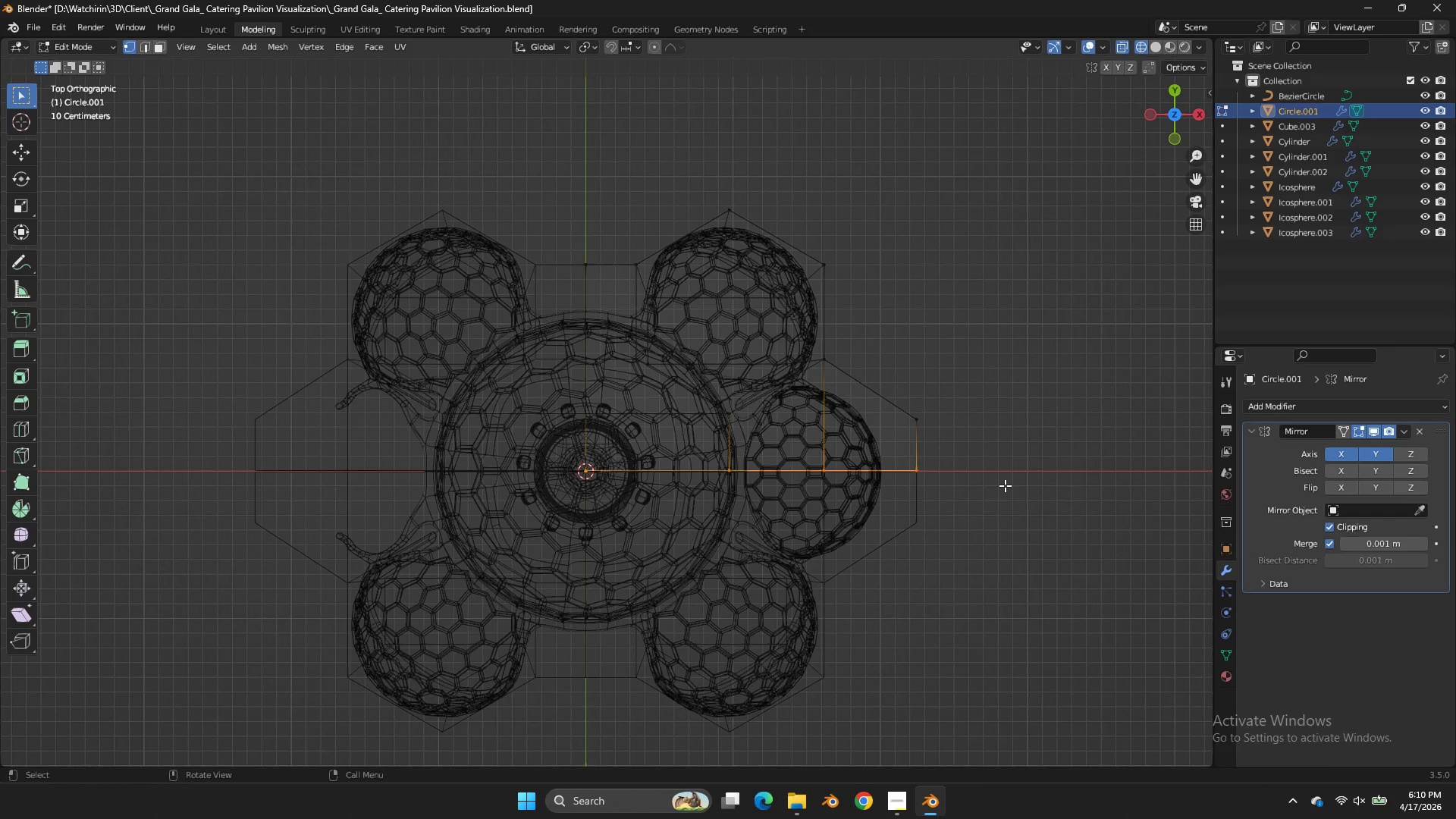 
key(S)
 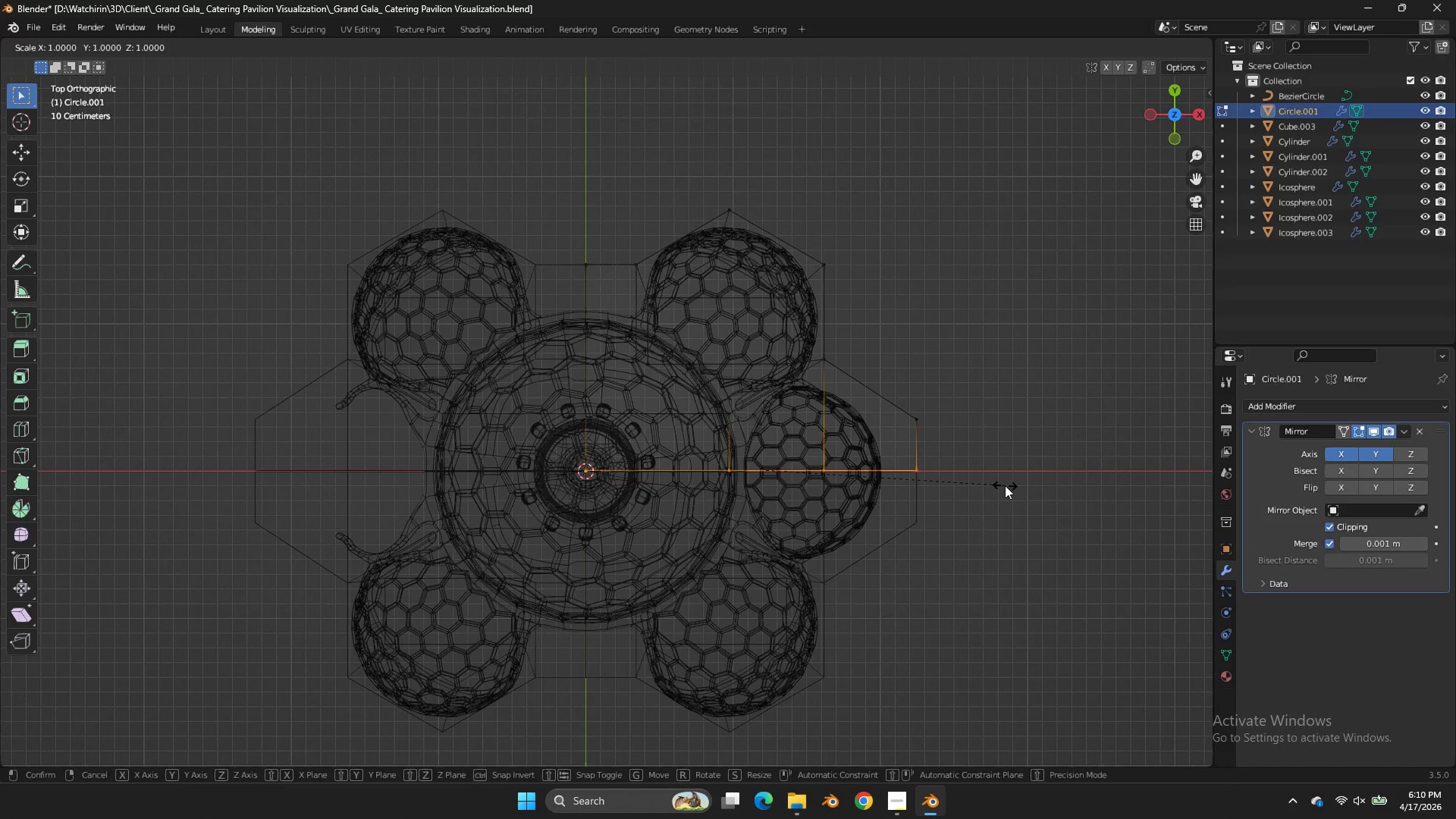 
right_click([1005, 485])
 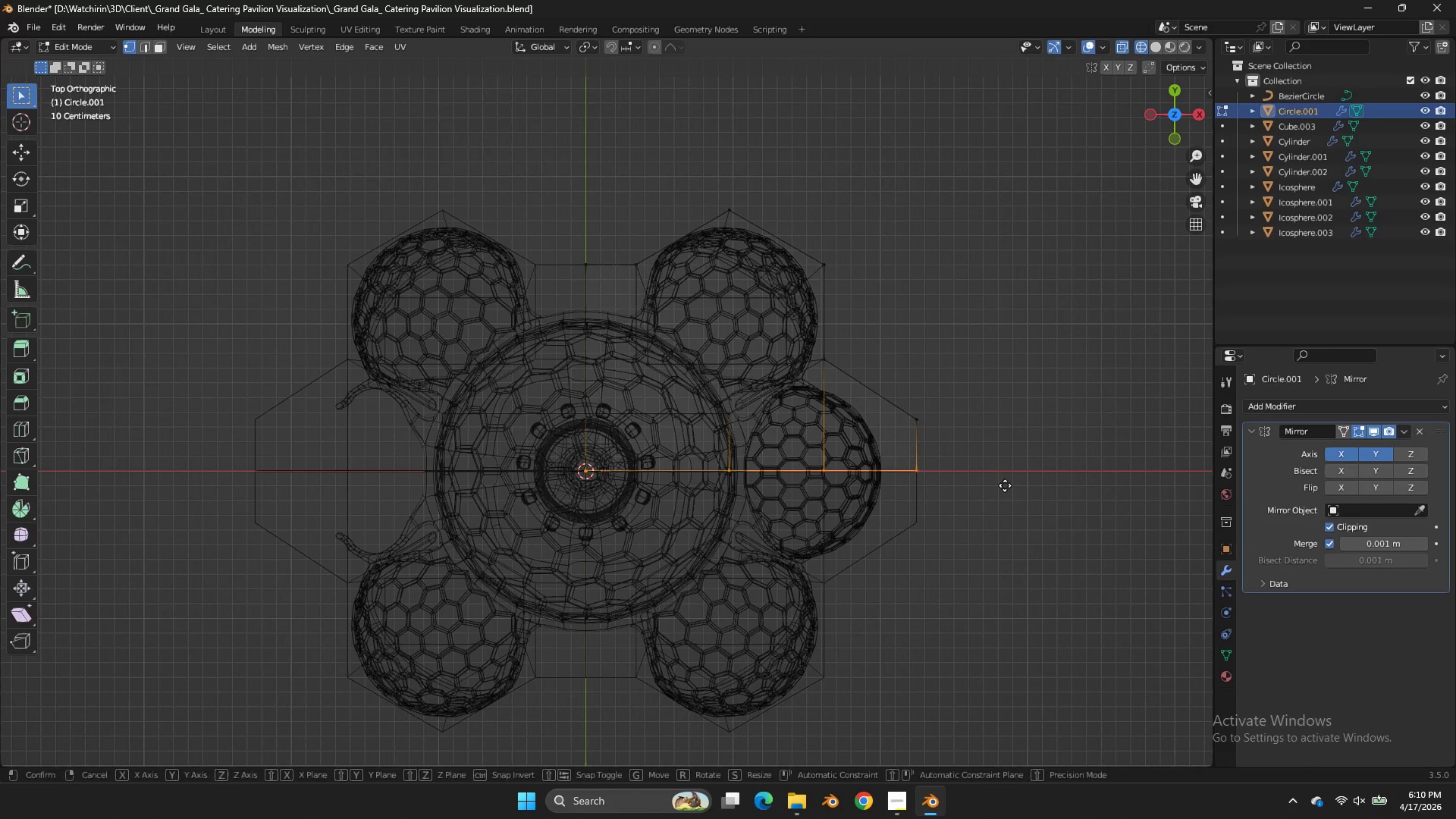 
type(gy)
 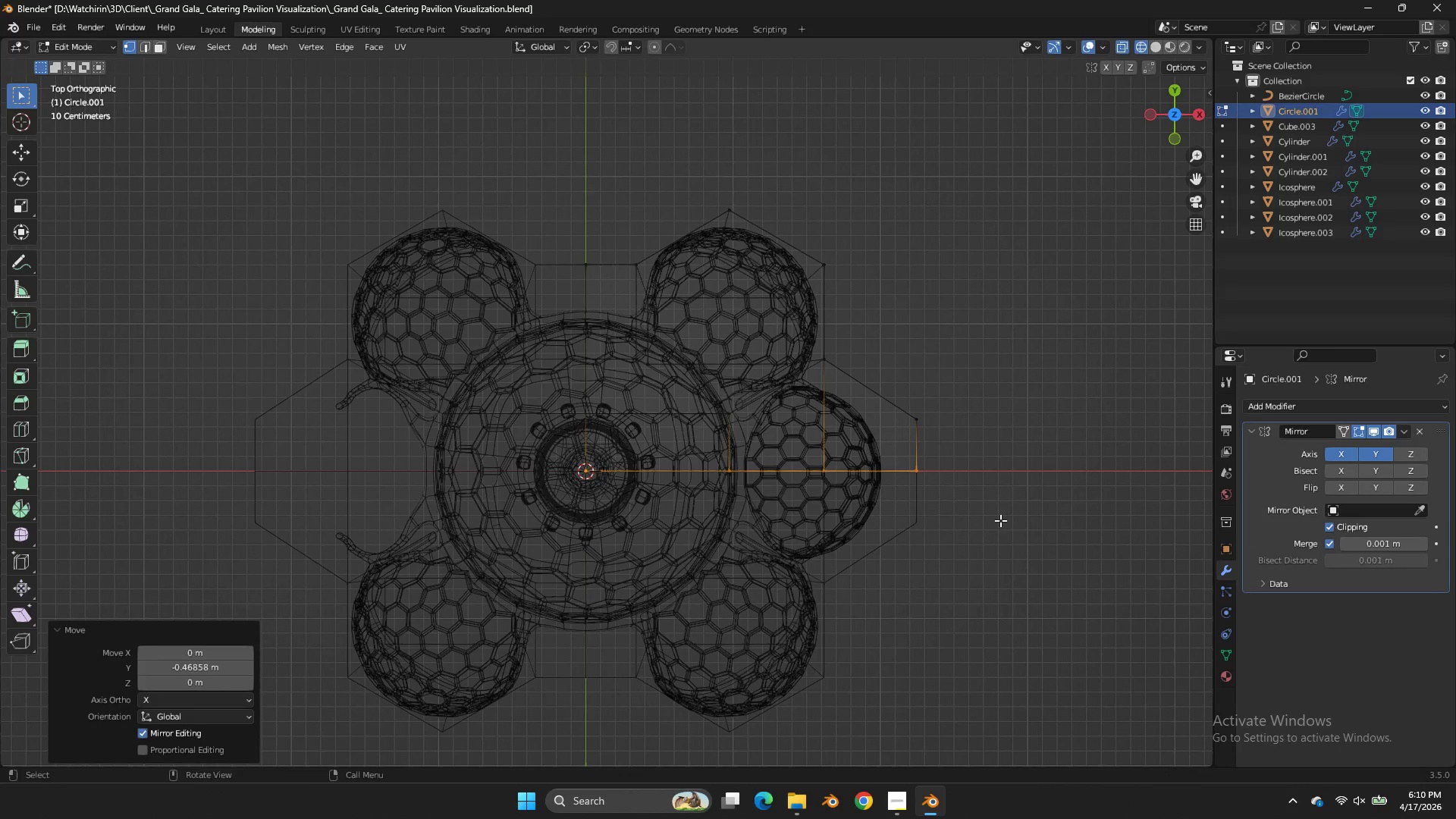 
key(Control+ControlLeft)
 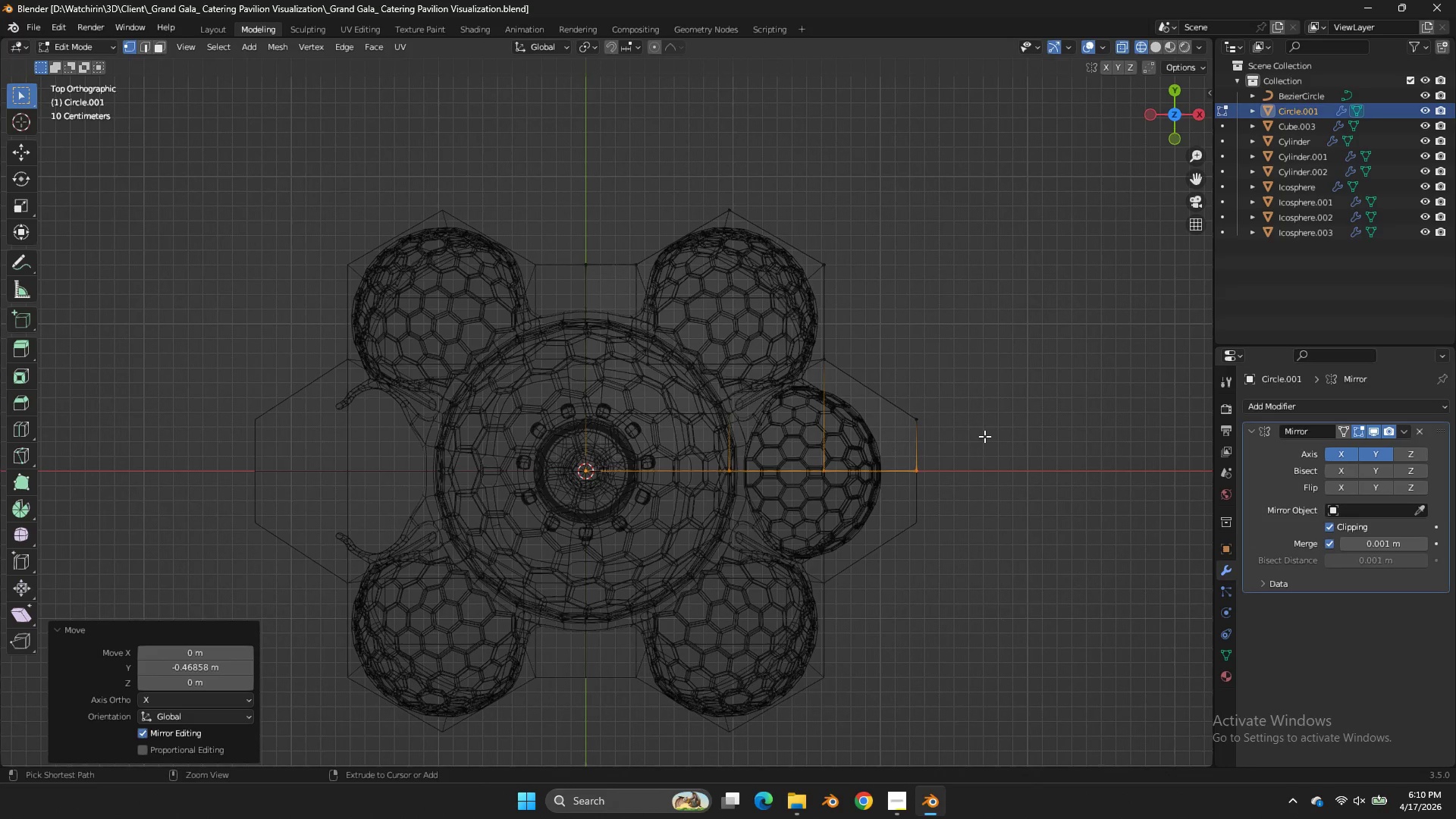 
key(Control+S)
 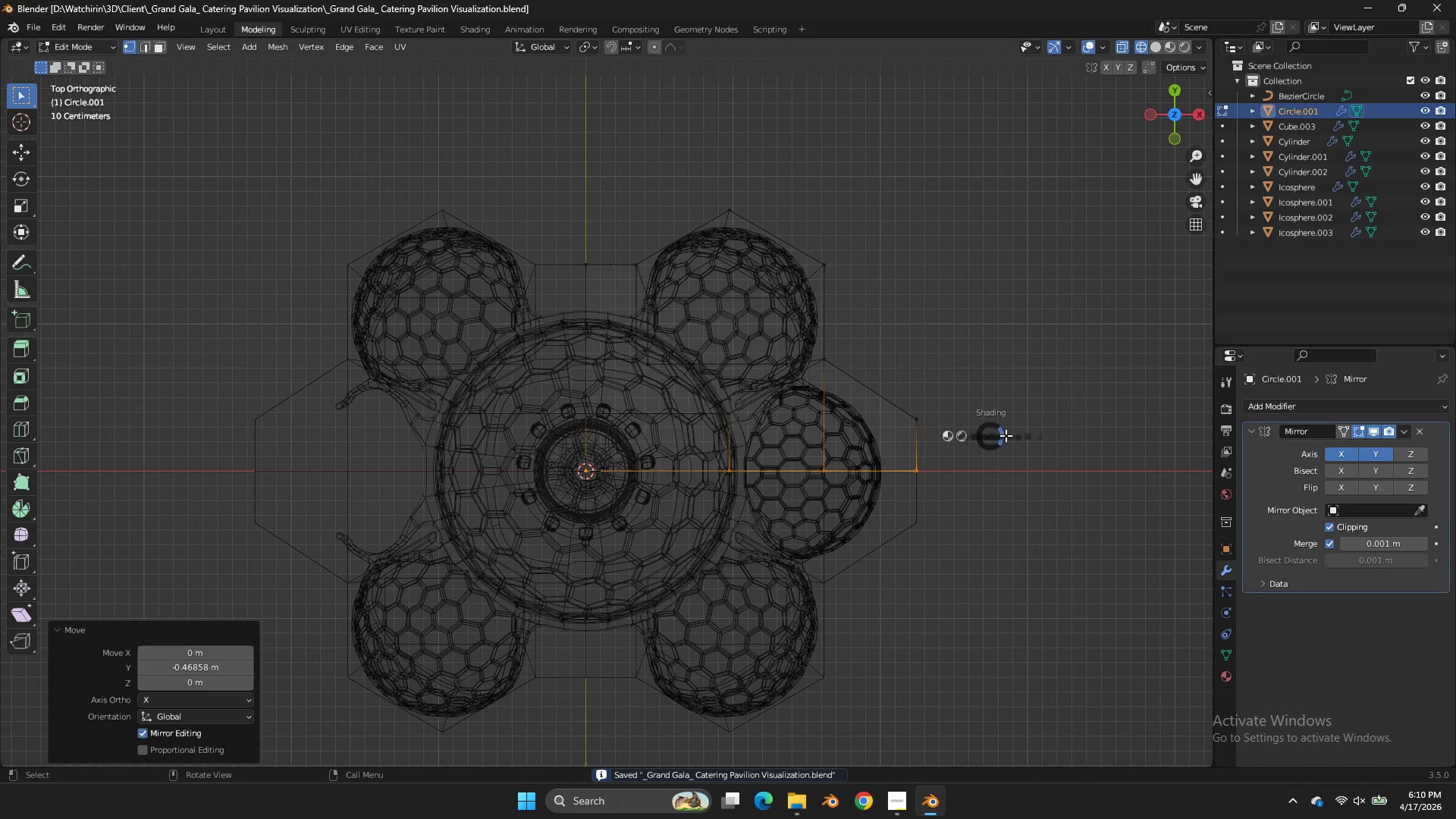 
key(Z)
 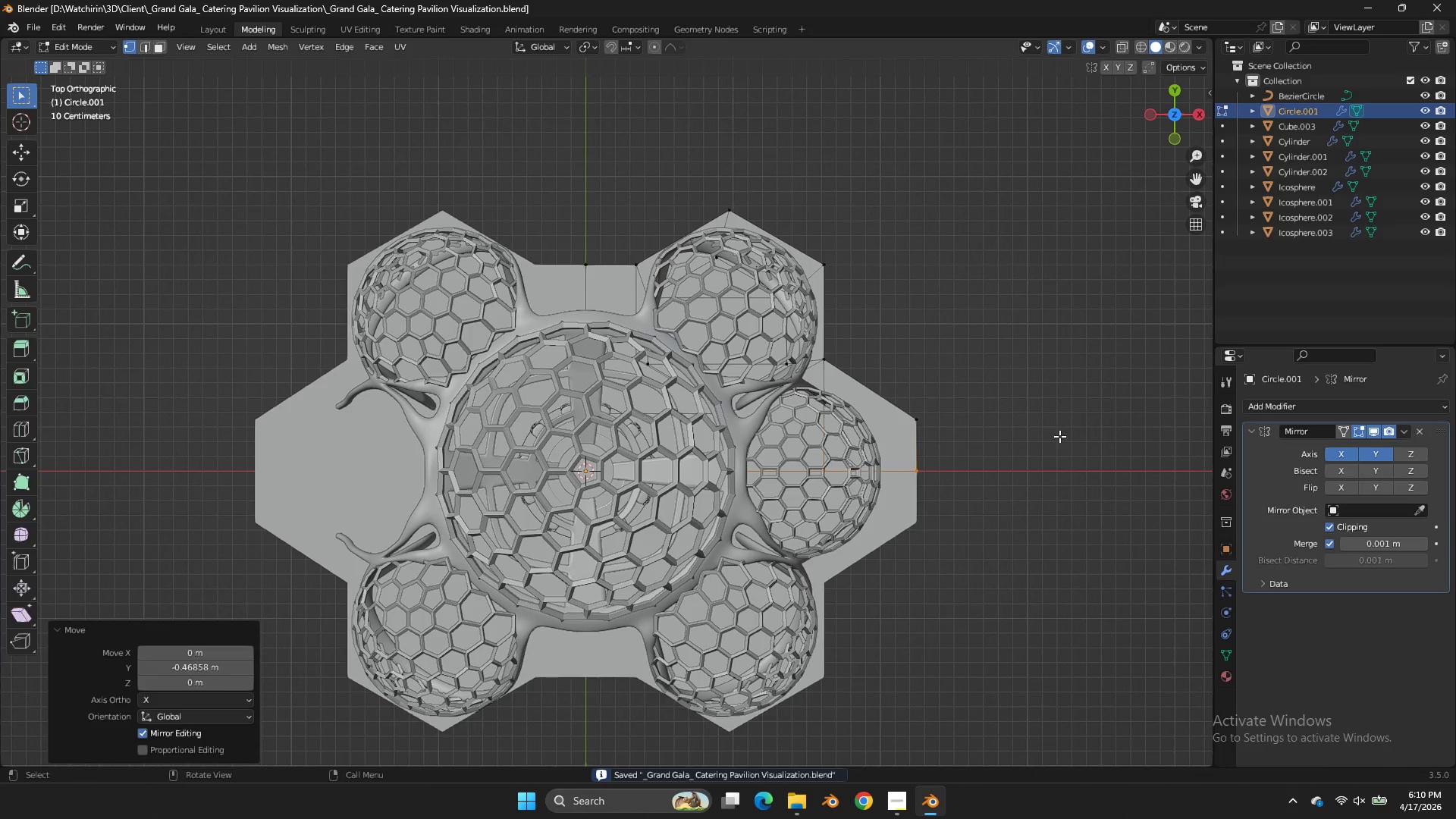 
key(Tab)
 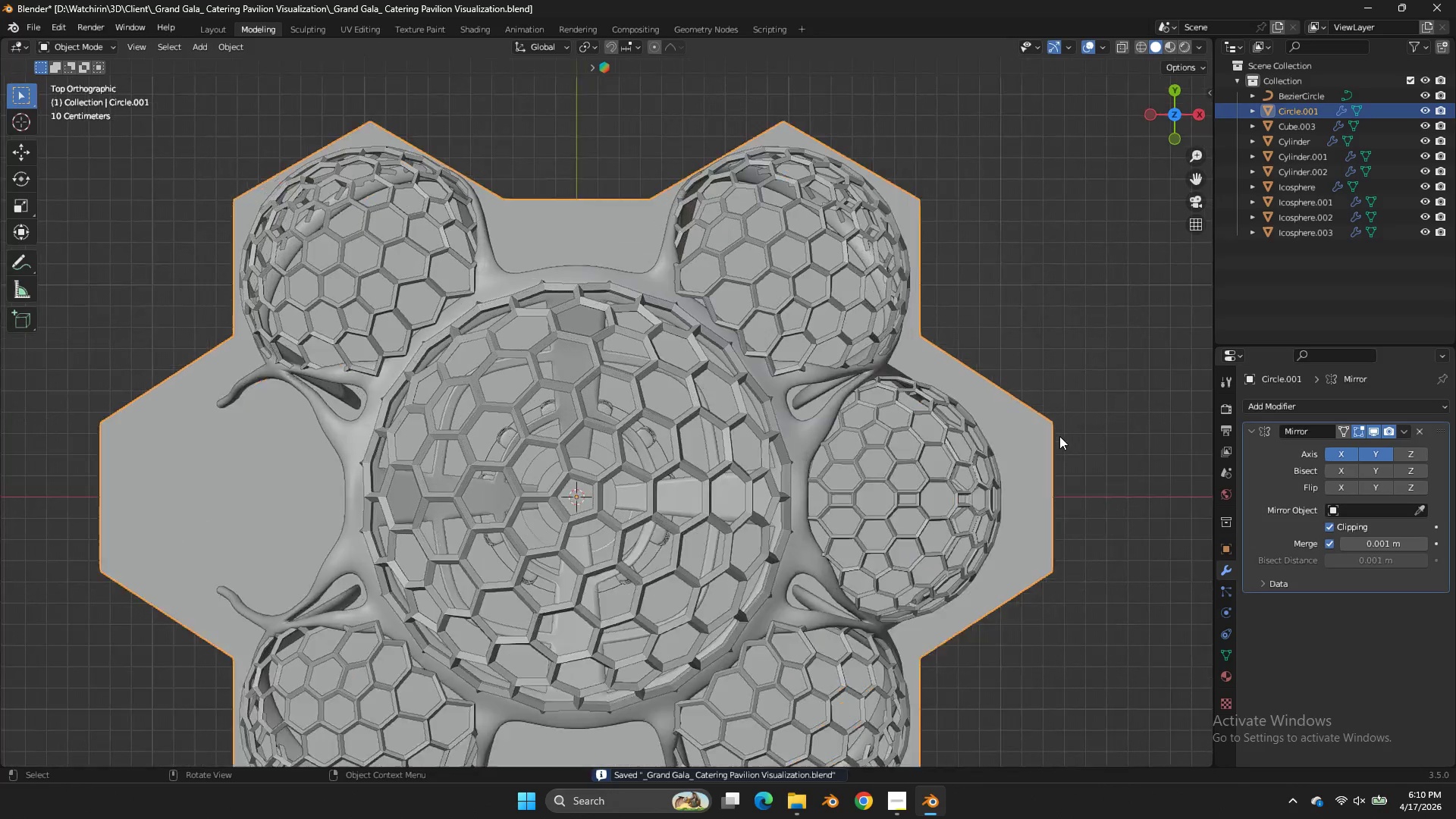 
key(Tab)
 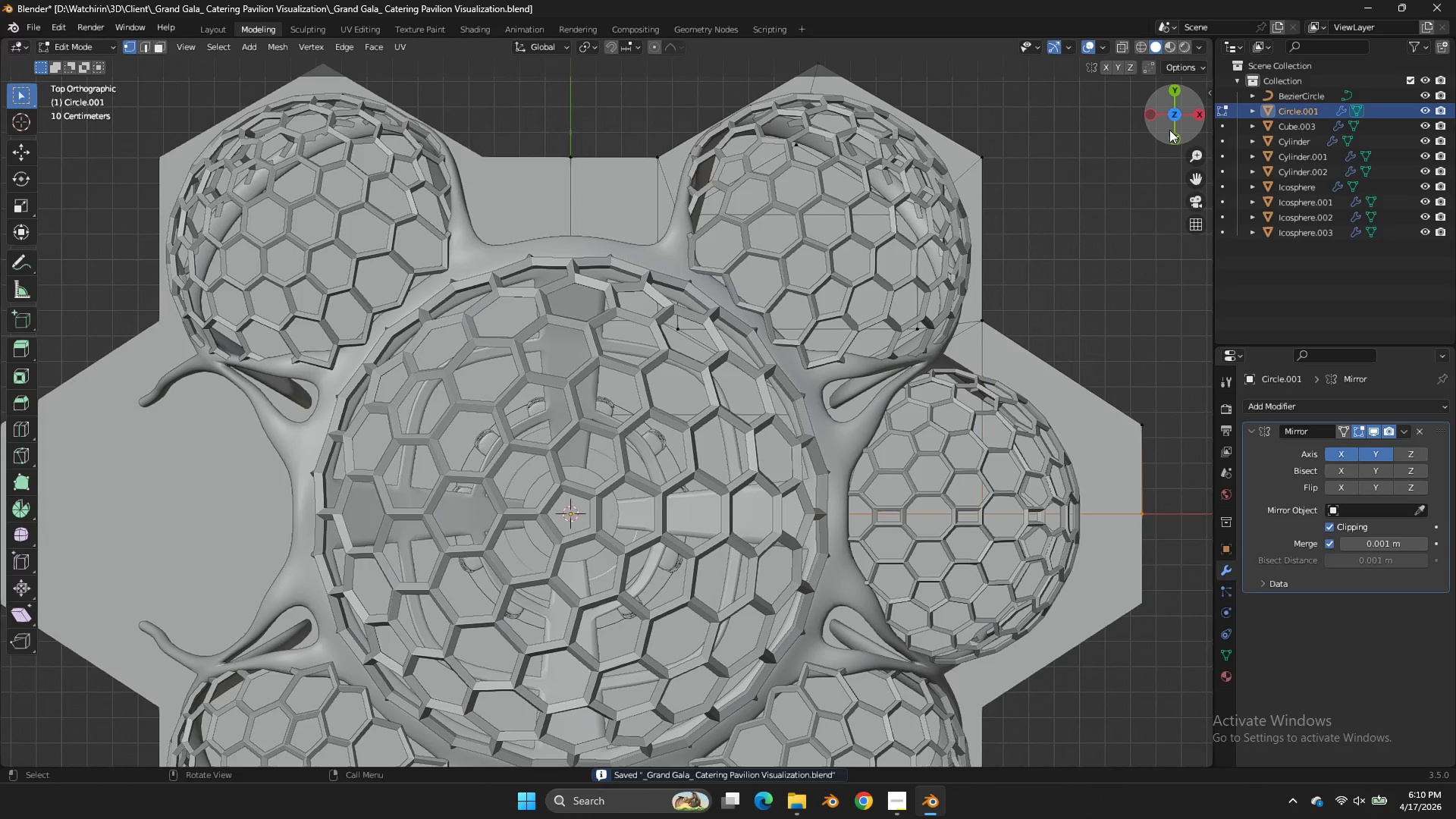 
scroll: coordinate [1059, 436], scroll_direction: up, amount: 3.0
 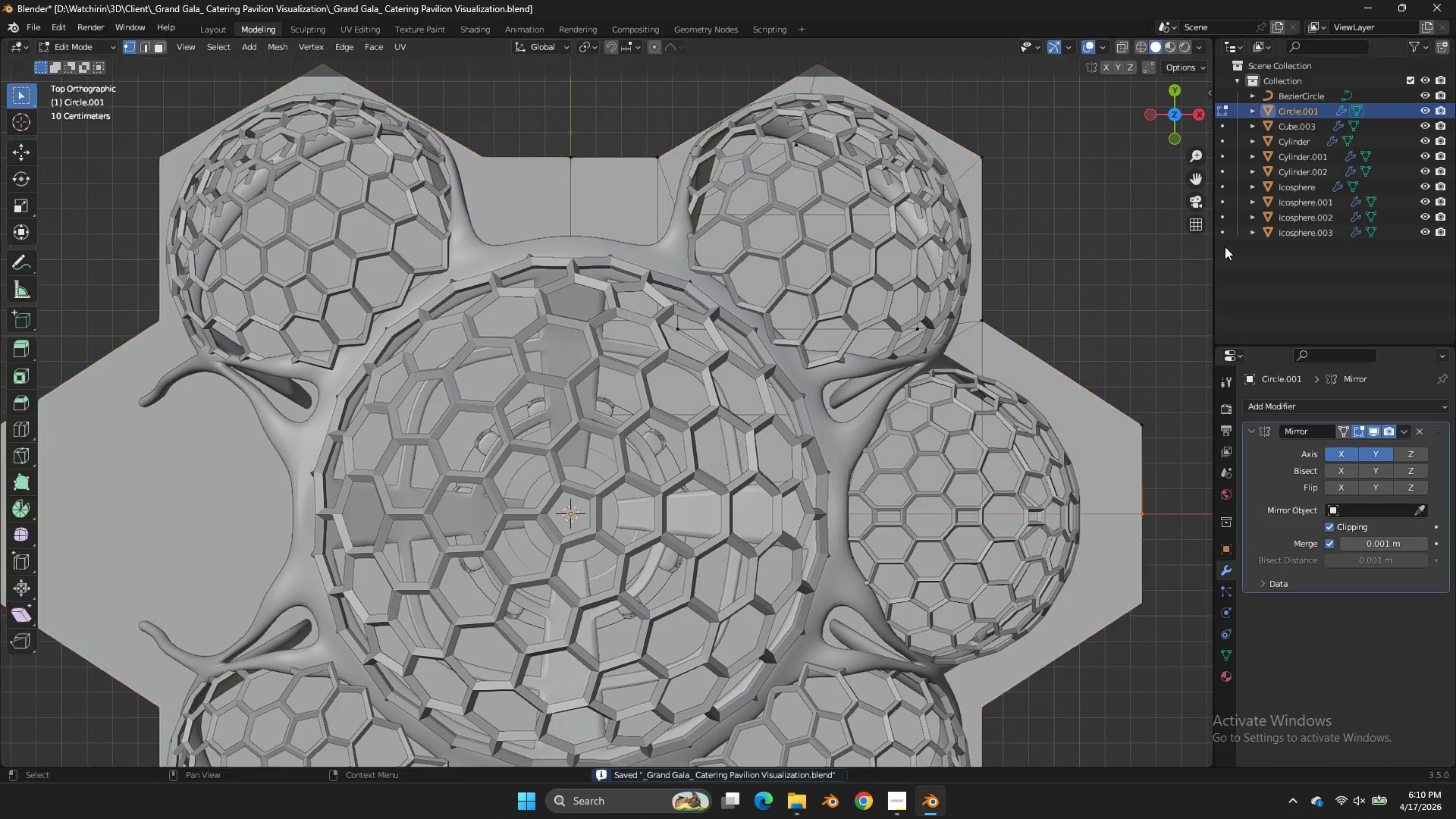 
left_click_drag(start_coordinate=[1166, 124], to_coordinate=[1056, 668])
 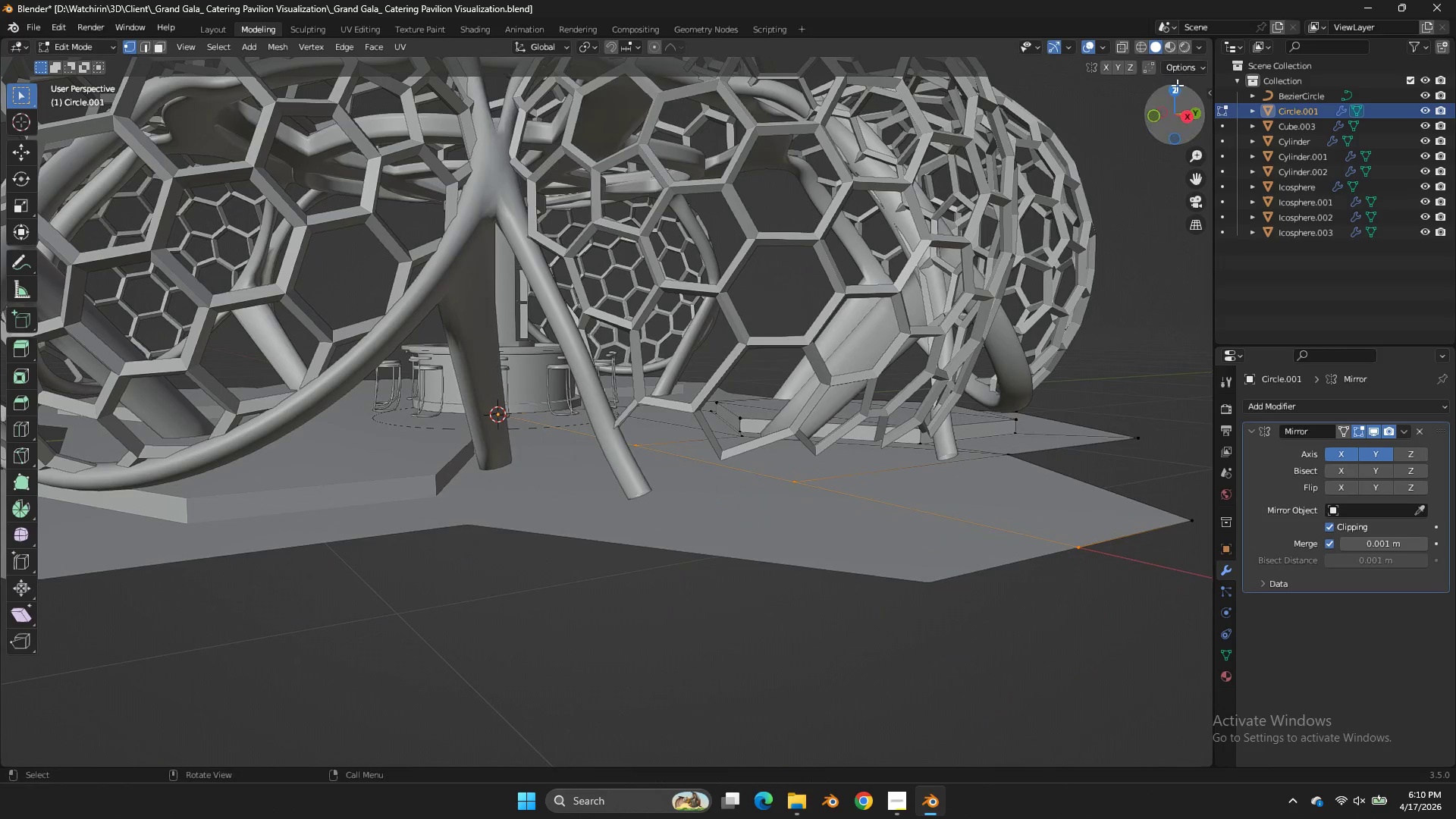 
left_click([1181, 91])
 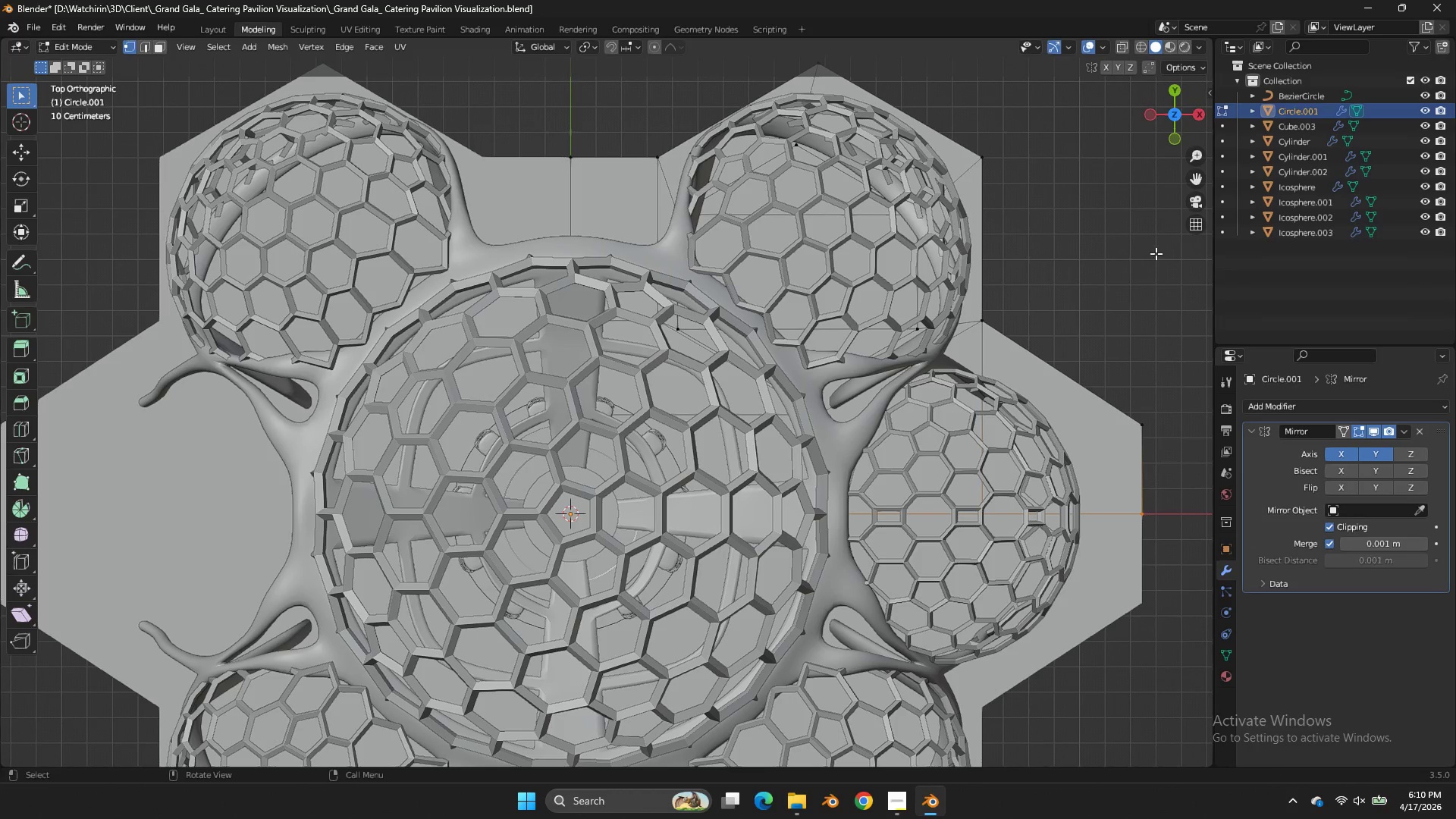 
key(Z)
 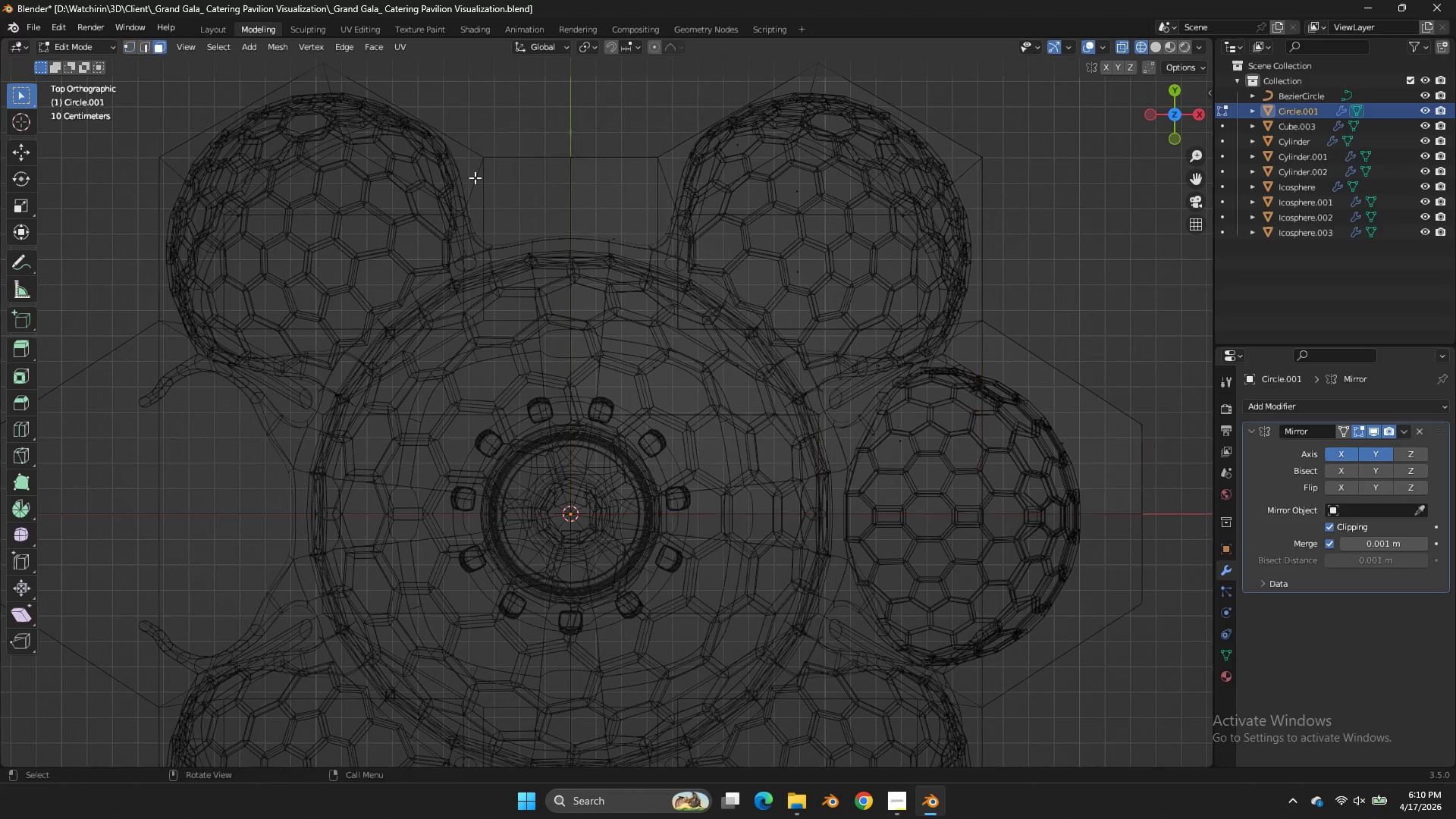 
left_click_drag(start_coordinate=[1086, 417], to_coordinate=[843, 458])
 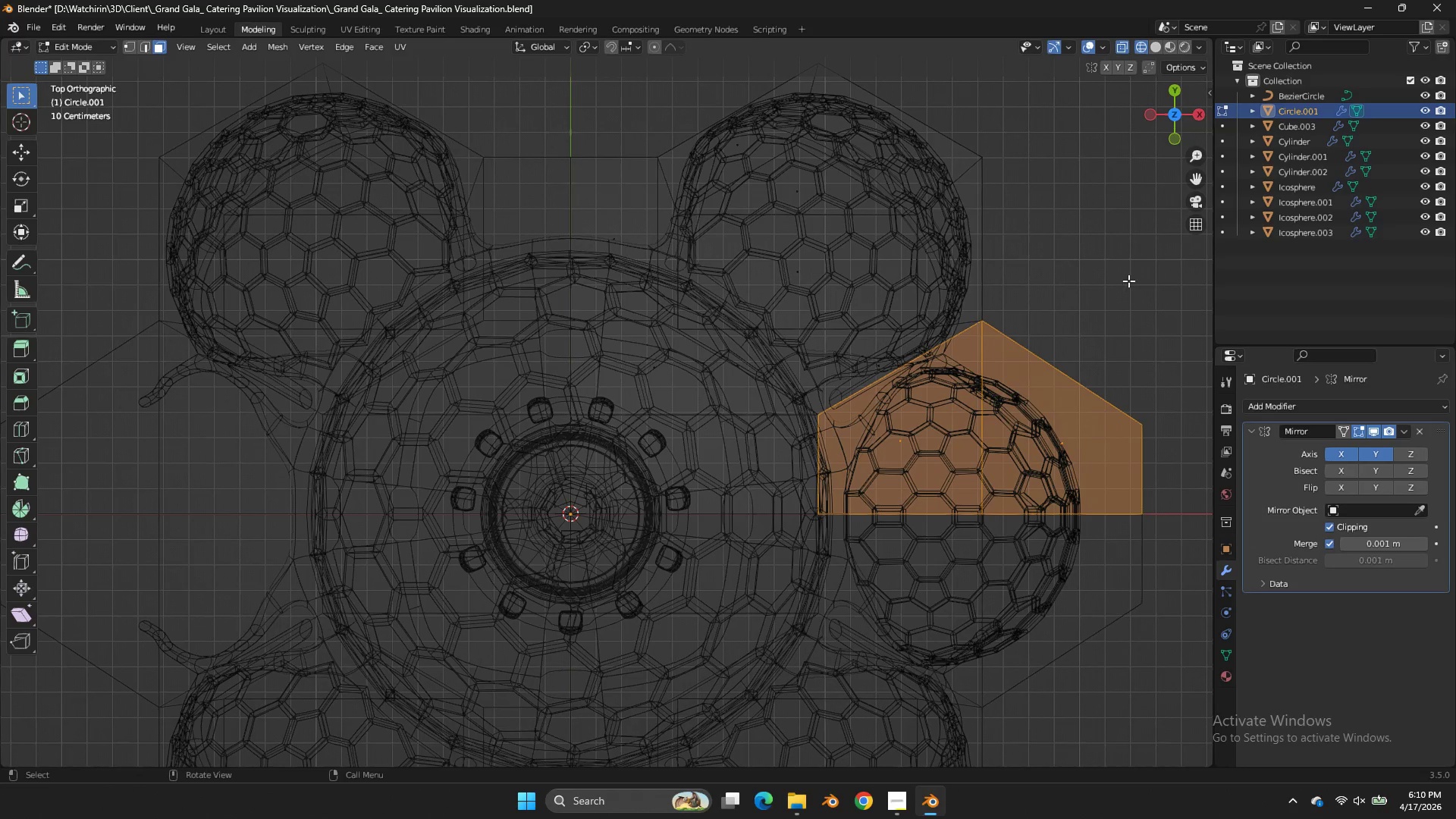 
key(I)
 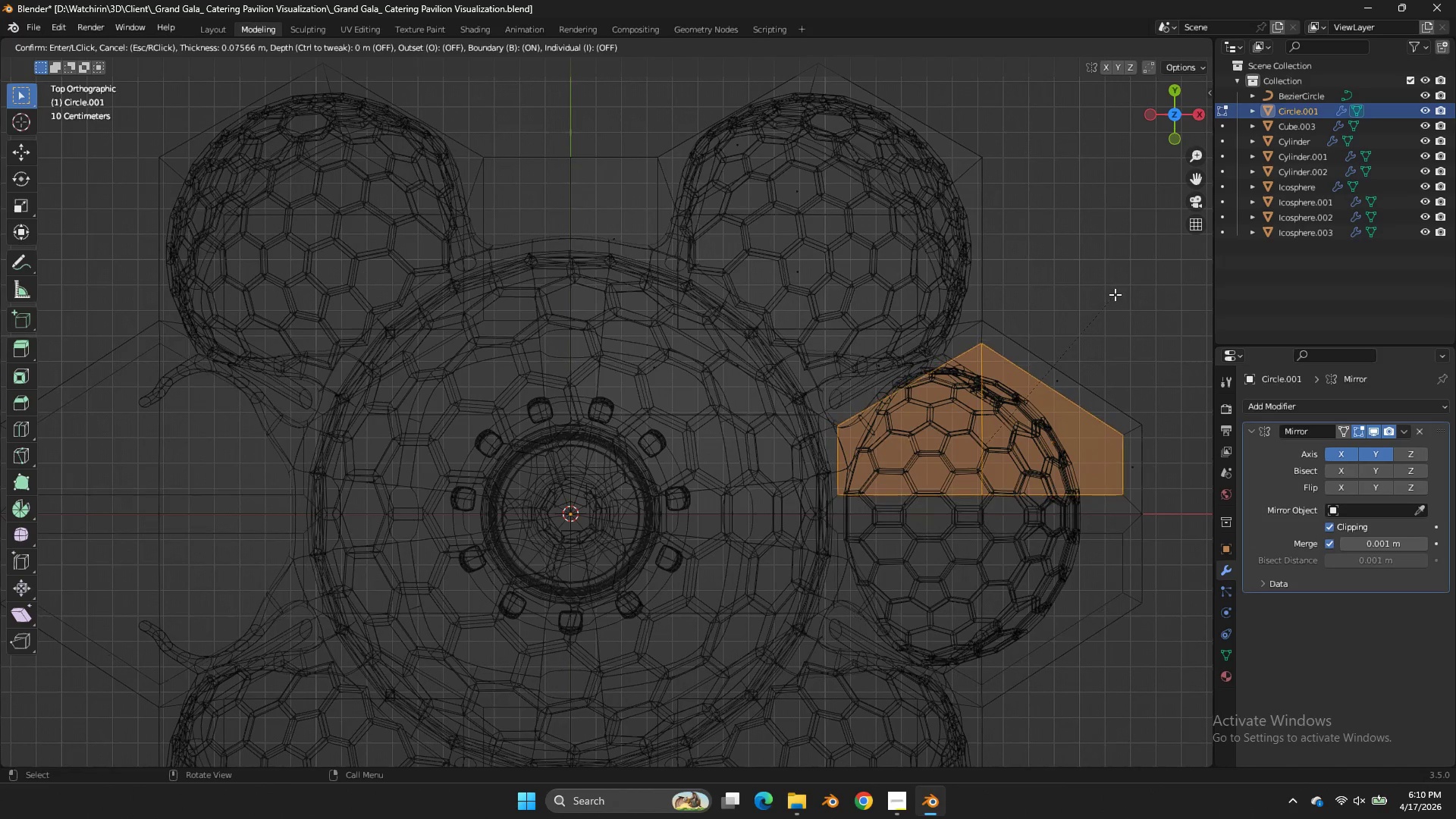 
left_click([1115, 294])
 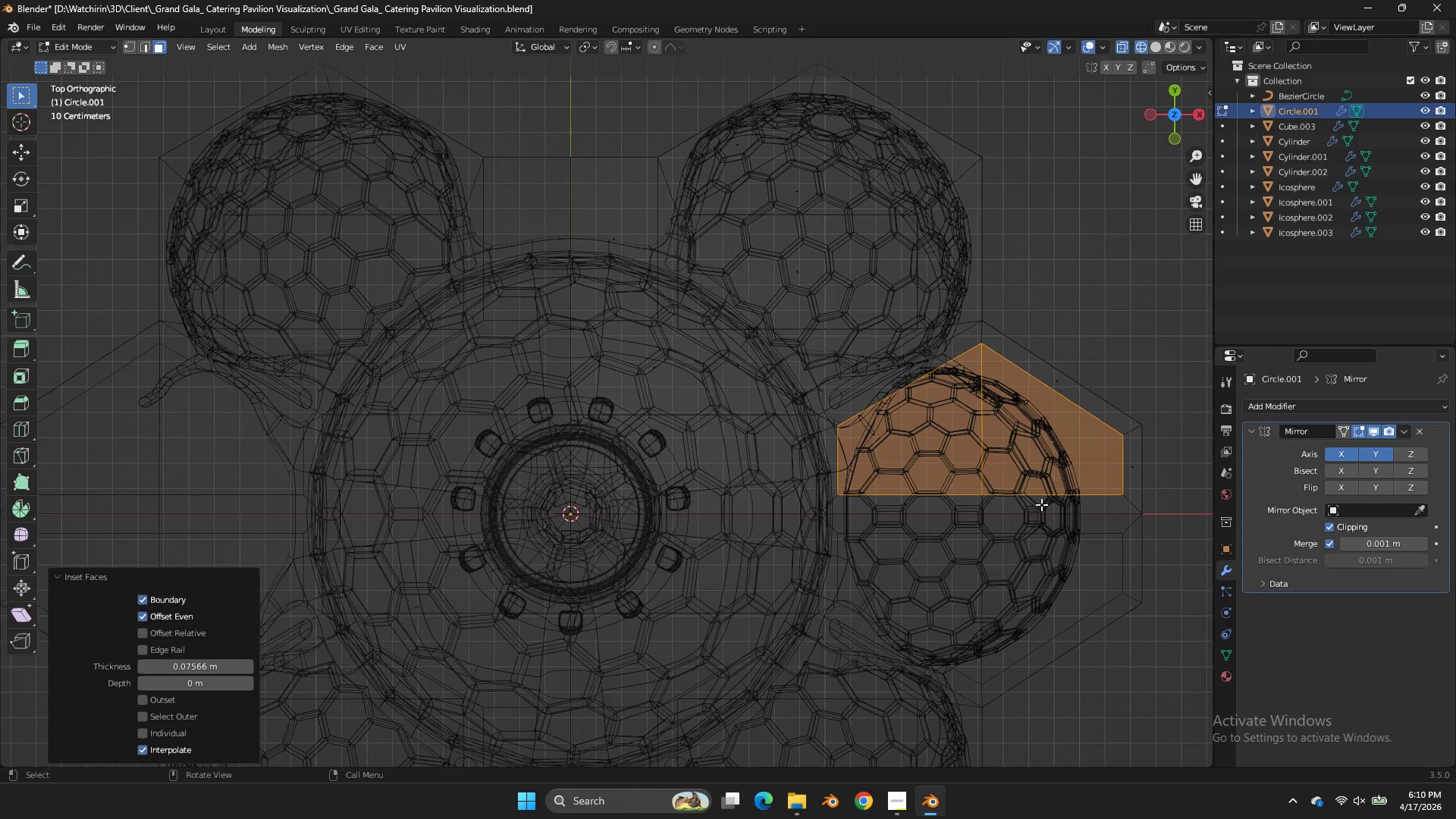 
left_click_drag(start_coordinate=[1046, 504], to_coordinate=[853, 523])
 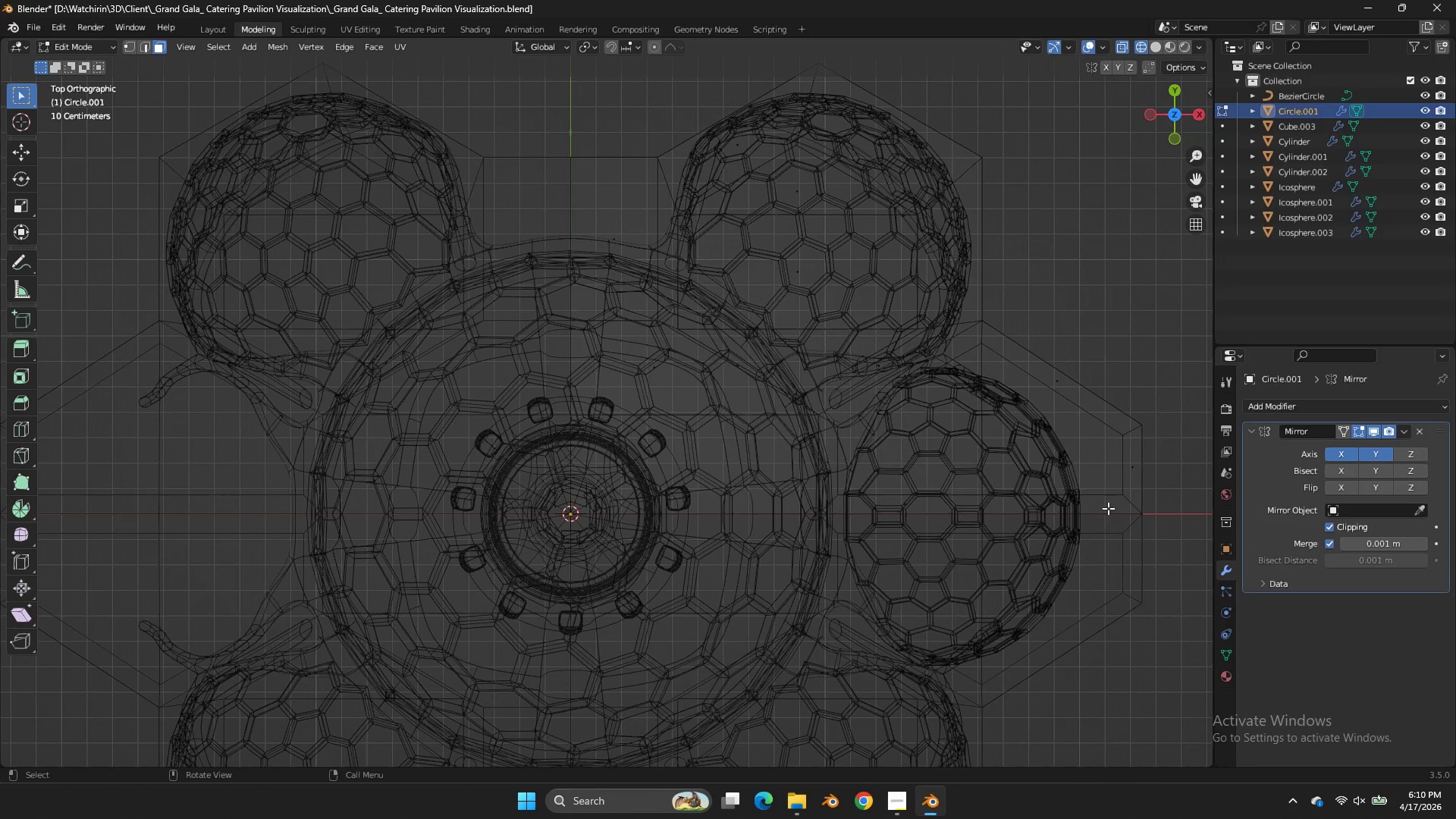 
left_click_drag(start_coordinate=[1103, 500], to_coordinate=[820, 516])
 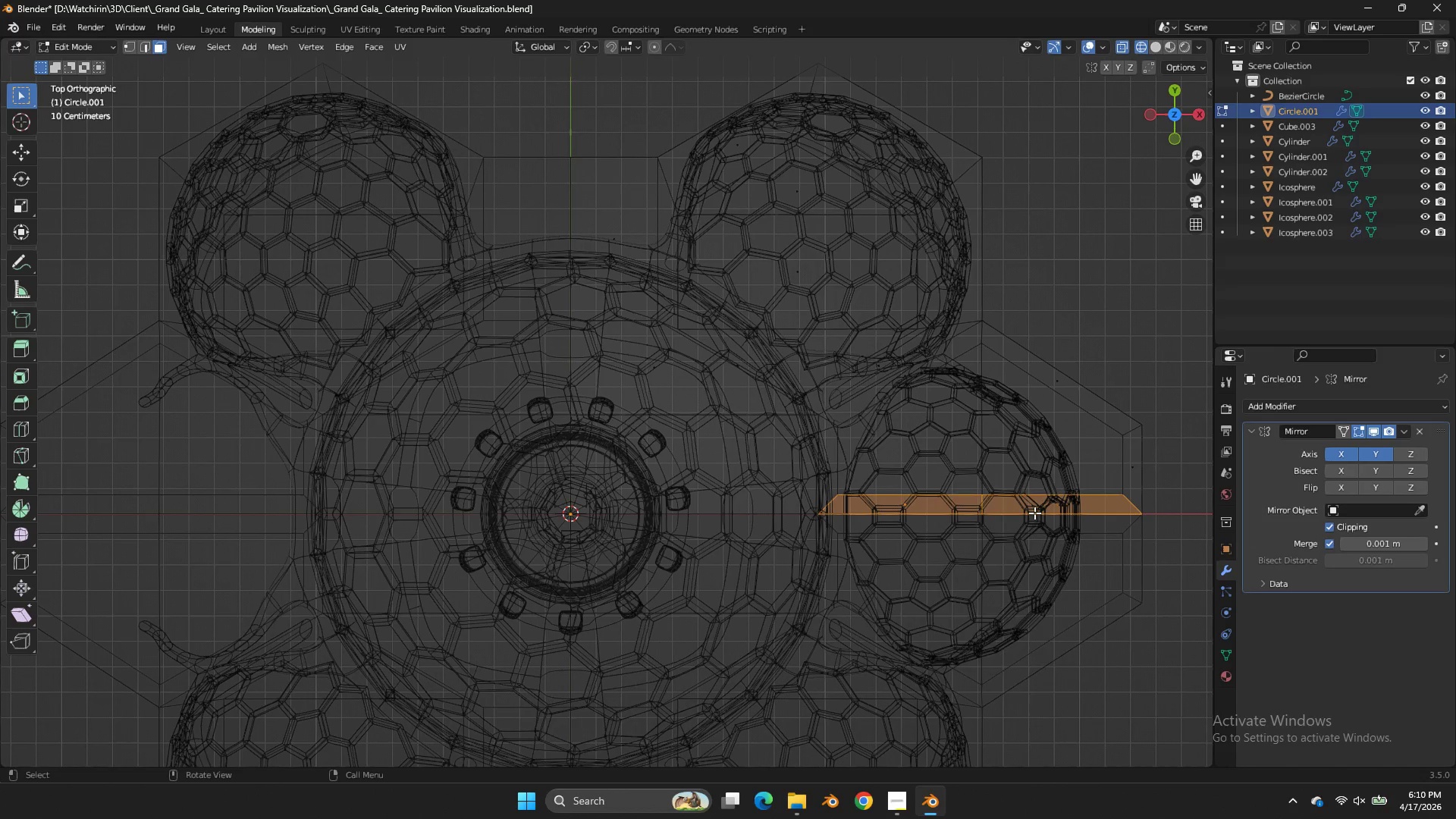 
key(X)
 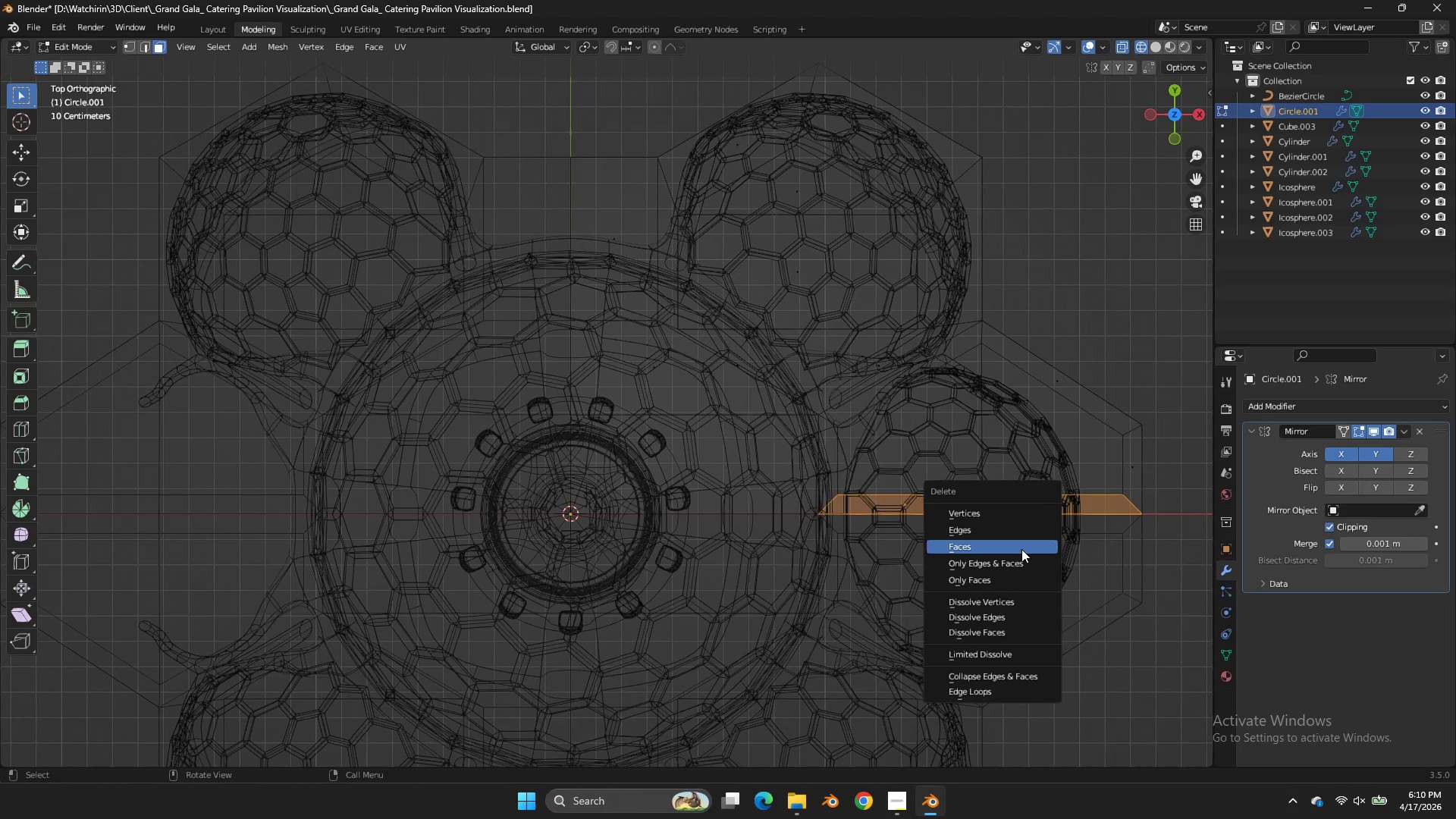 
left_click([1021, 549])
 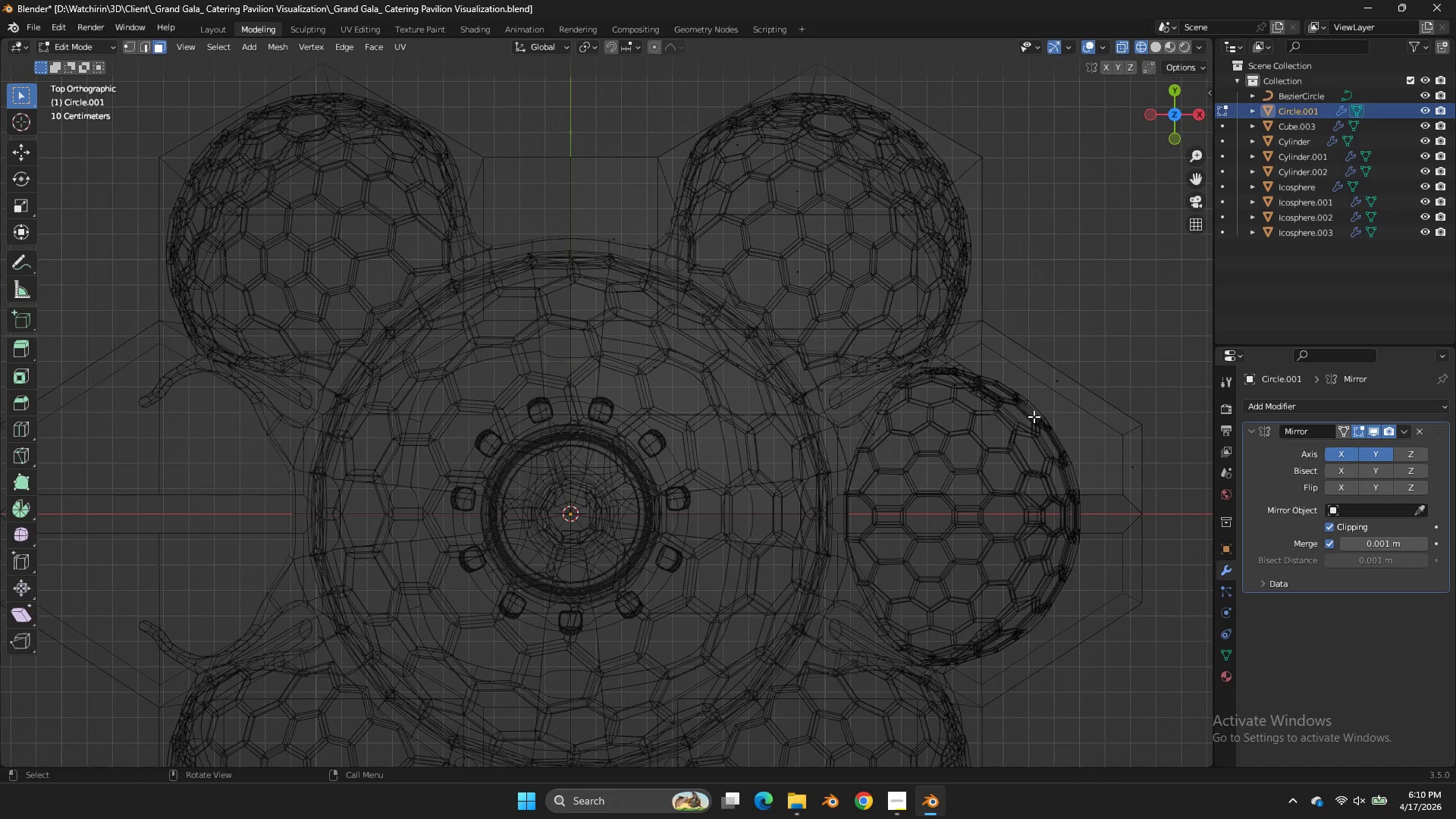 
left_click_drag(start_coordinate=[1059, 408], to_coordinate=[1022, 432])
 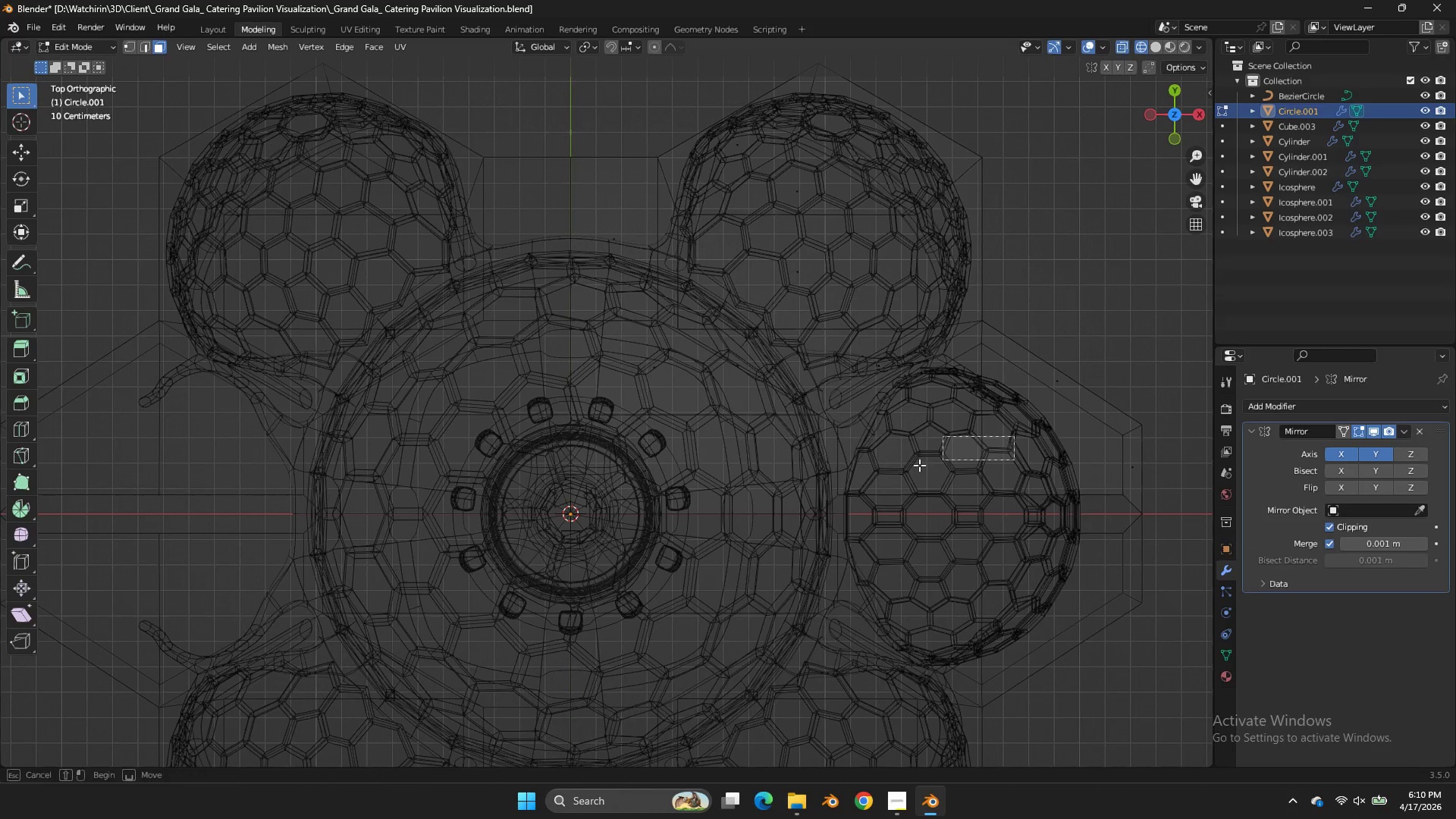 
left_click_drag(start_coordinate=[1014, 436], to_coordinate=[919, 465])
 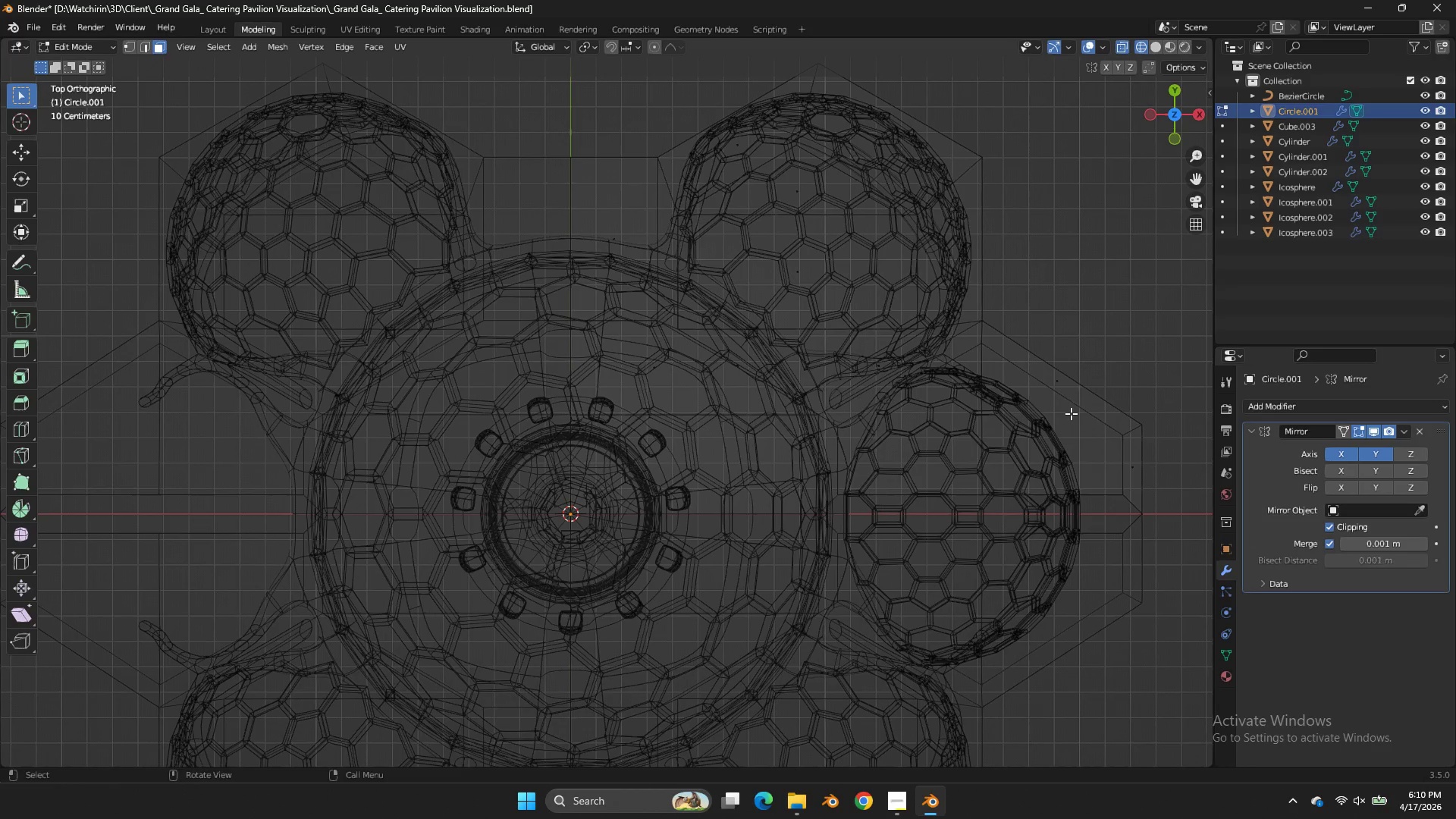 
left_click_drag(start_coordinate=[1056, 419], to_coordinate=[1046, 422])
 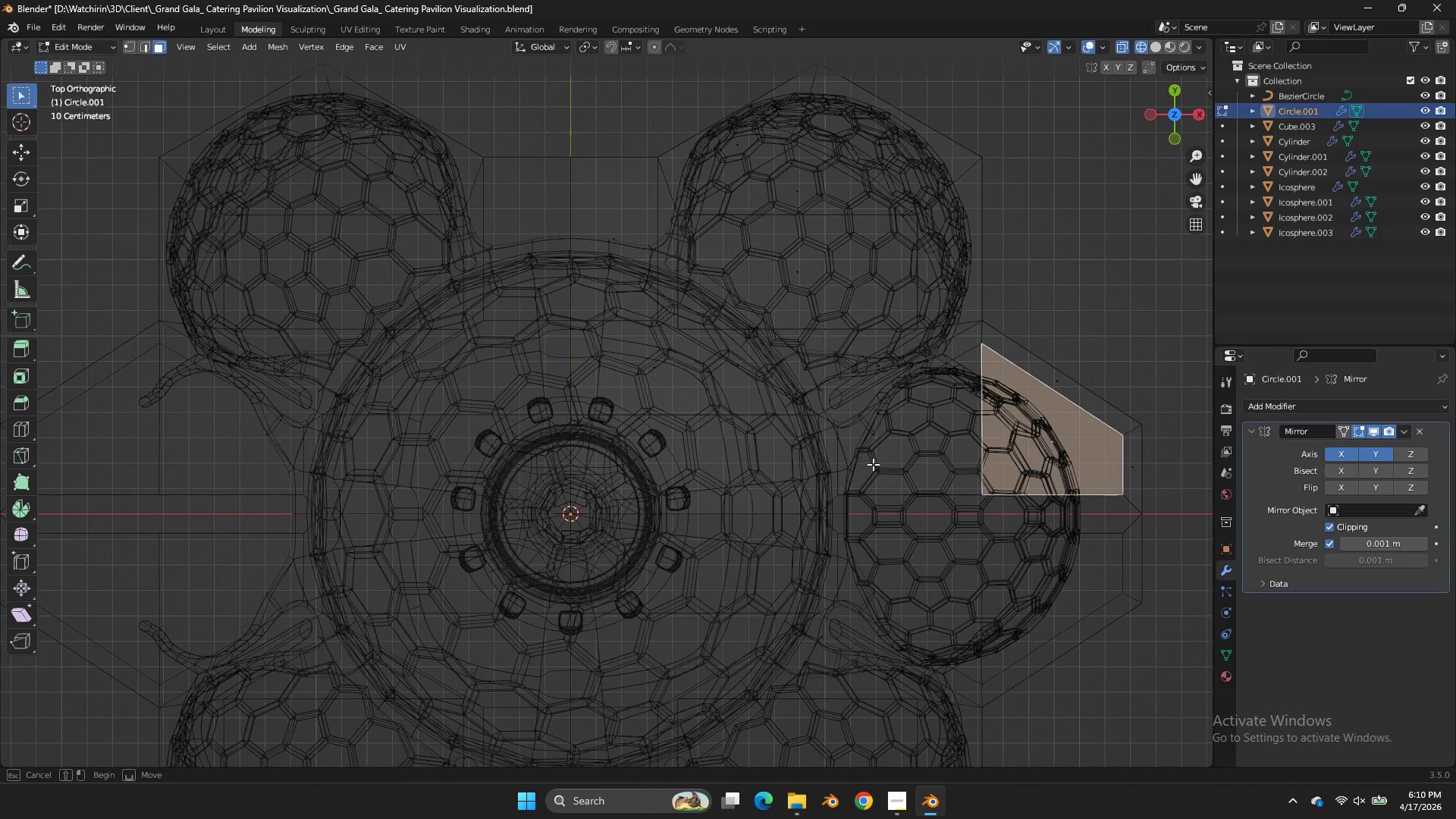 
left_click_drag(start_coordinate=[946, 445], to_coordinate=[923, 449])
 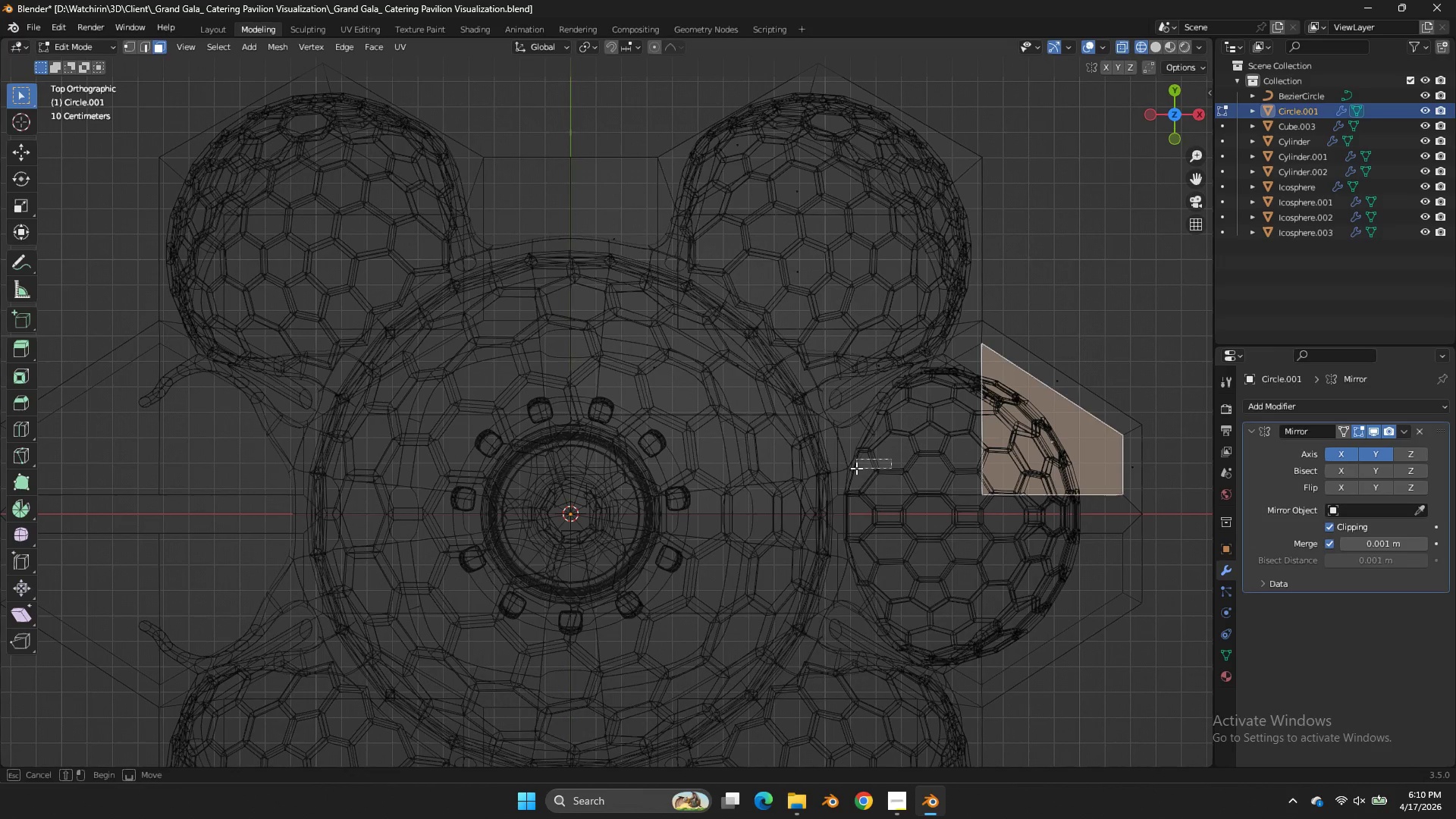 
left_click_drag(start_coordinate=[891, 459], to_coordinate=[856, 468])
 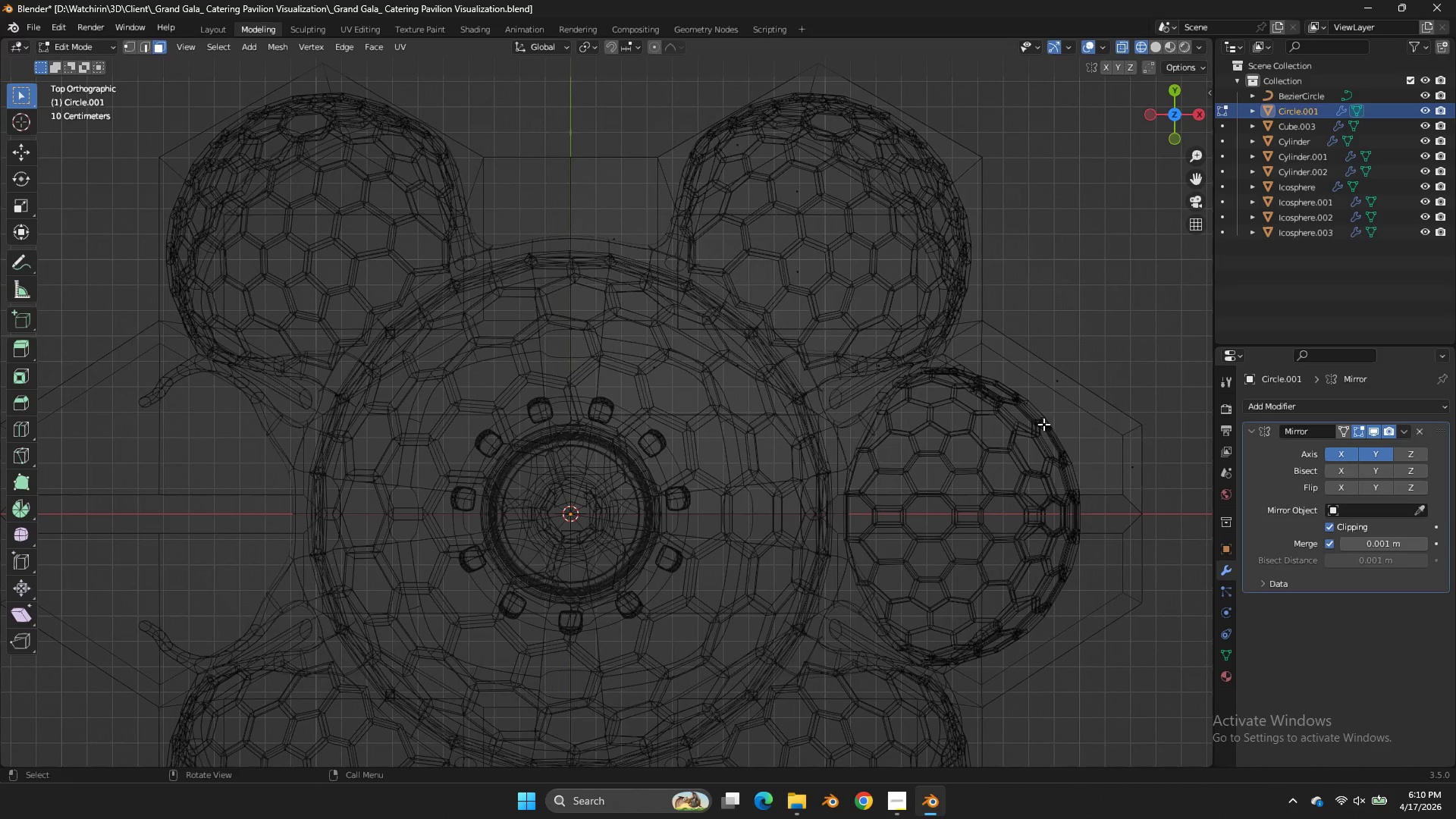 
hold_key(key=ShiftLeft, duration=1.09)
left_click_drag(start_coordinate=[1084, 417], to_coordinate=[844, 461])
 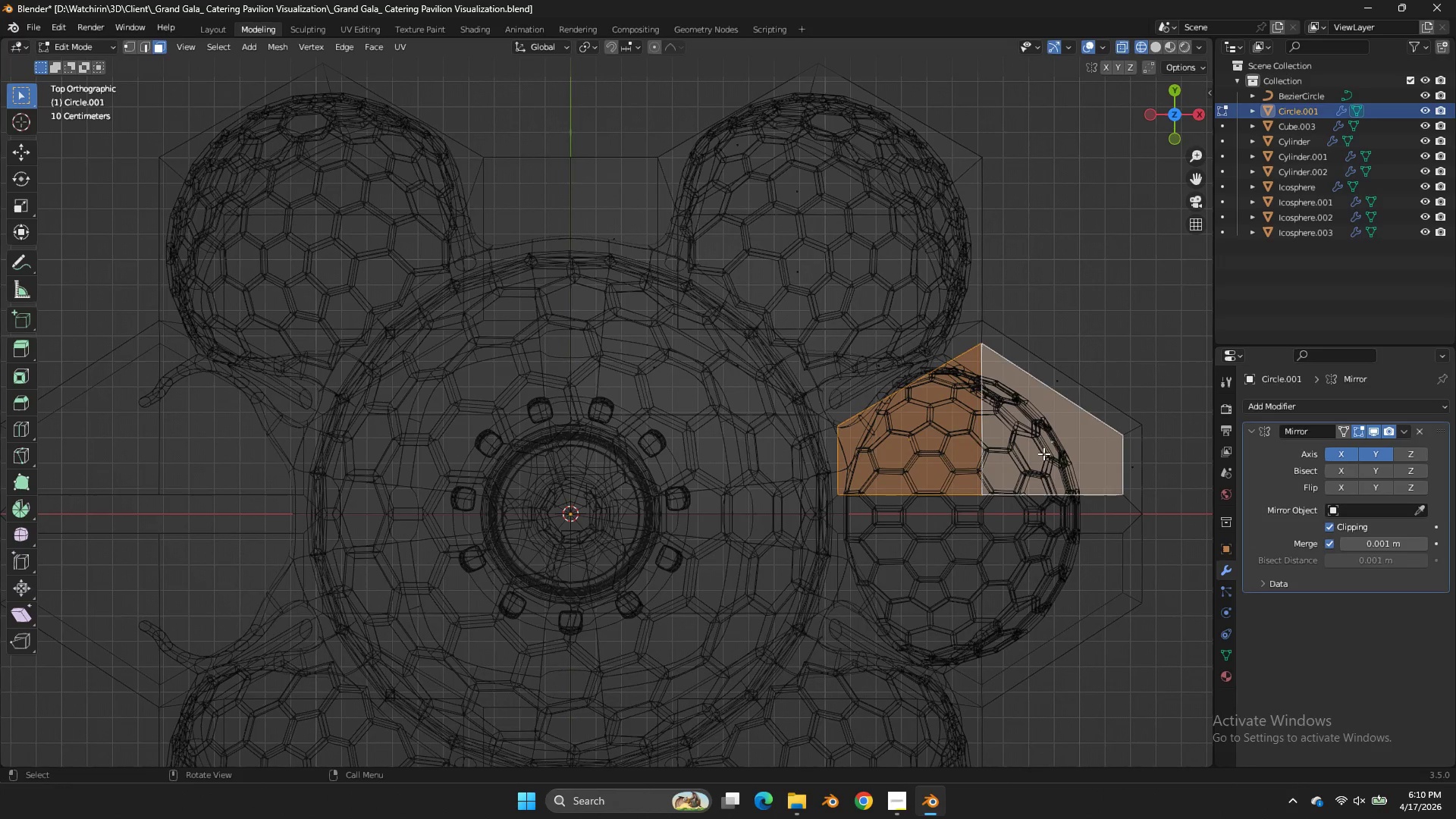 
key(G)
 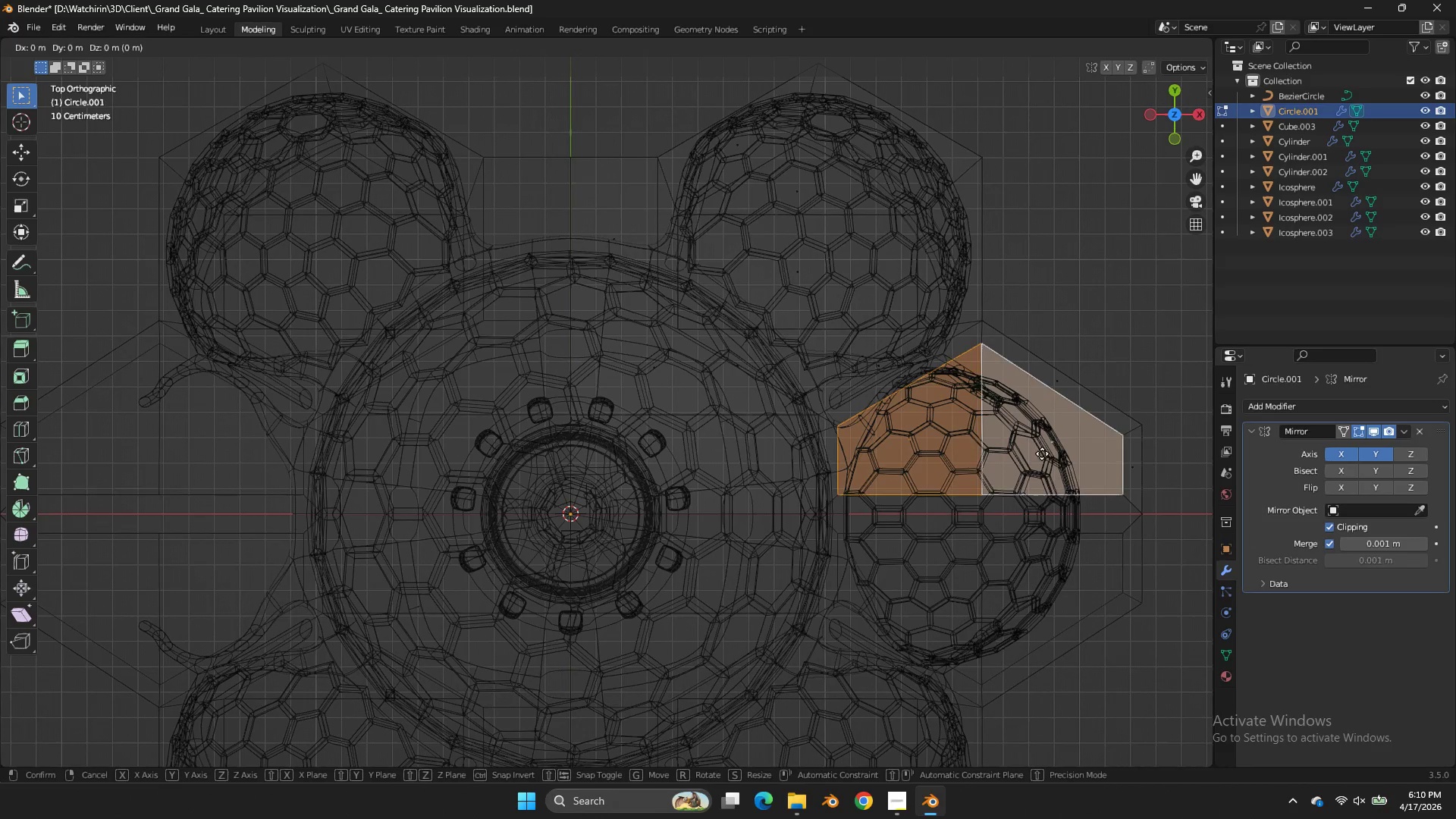 
hold_key(key=ShiftLeft, duration=5.0)
 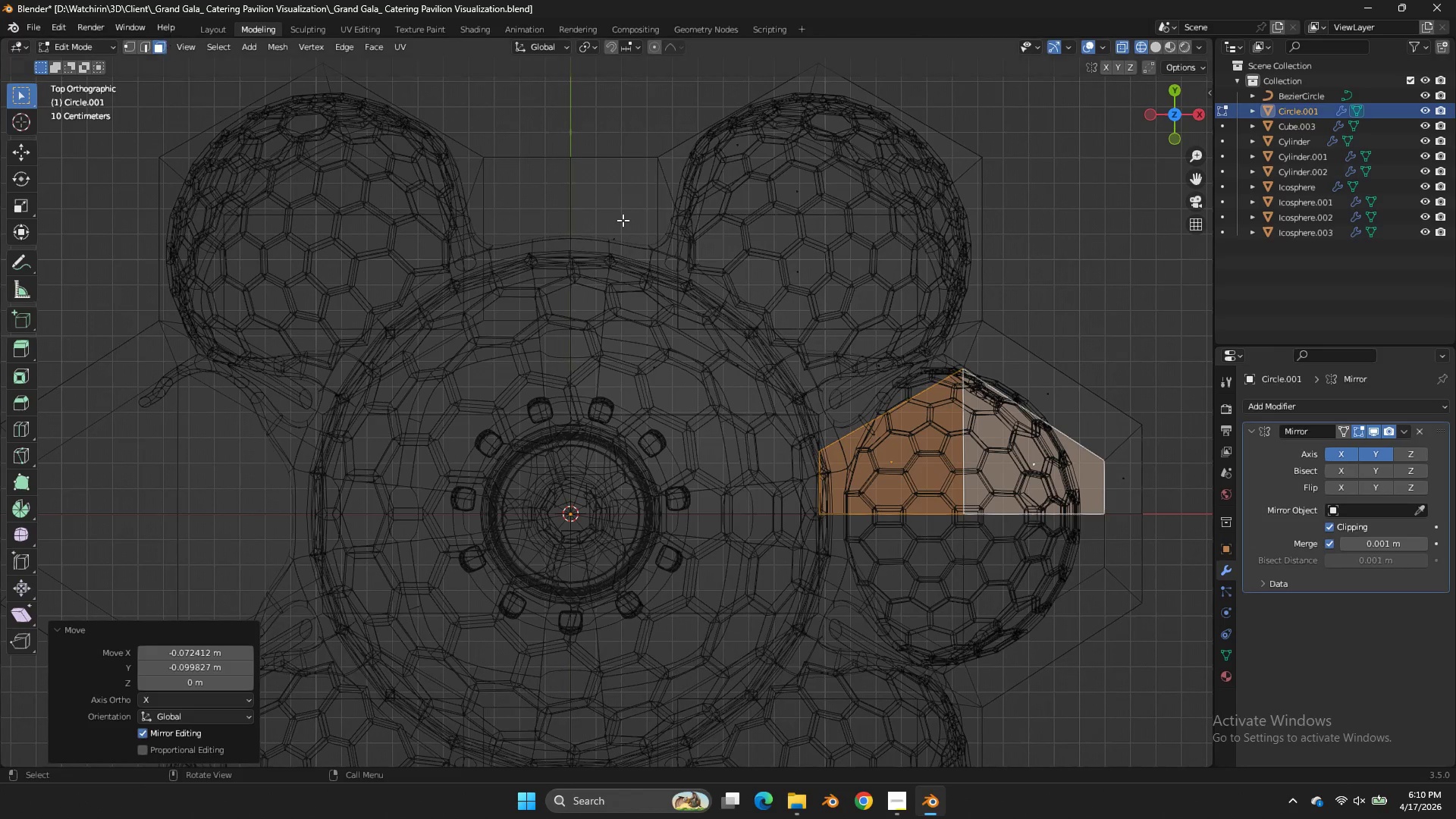 
type(sx)
 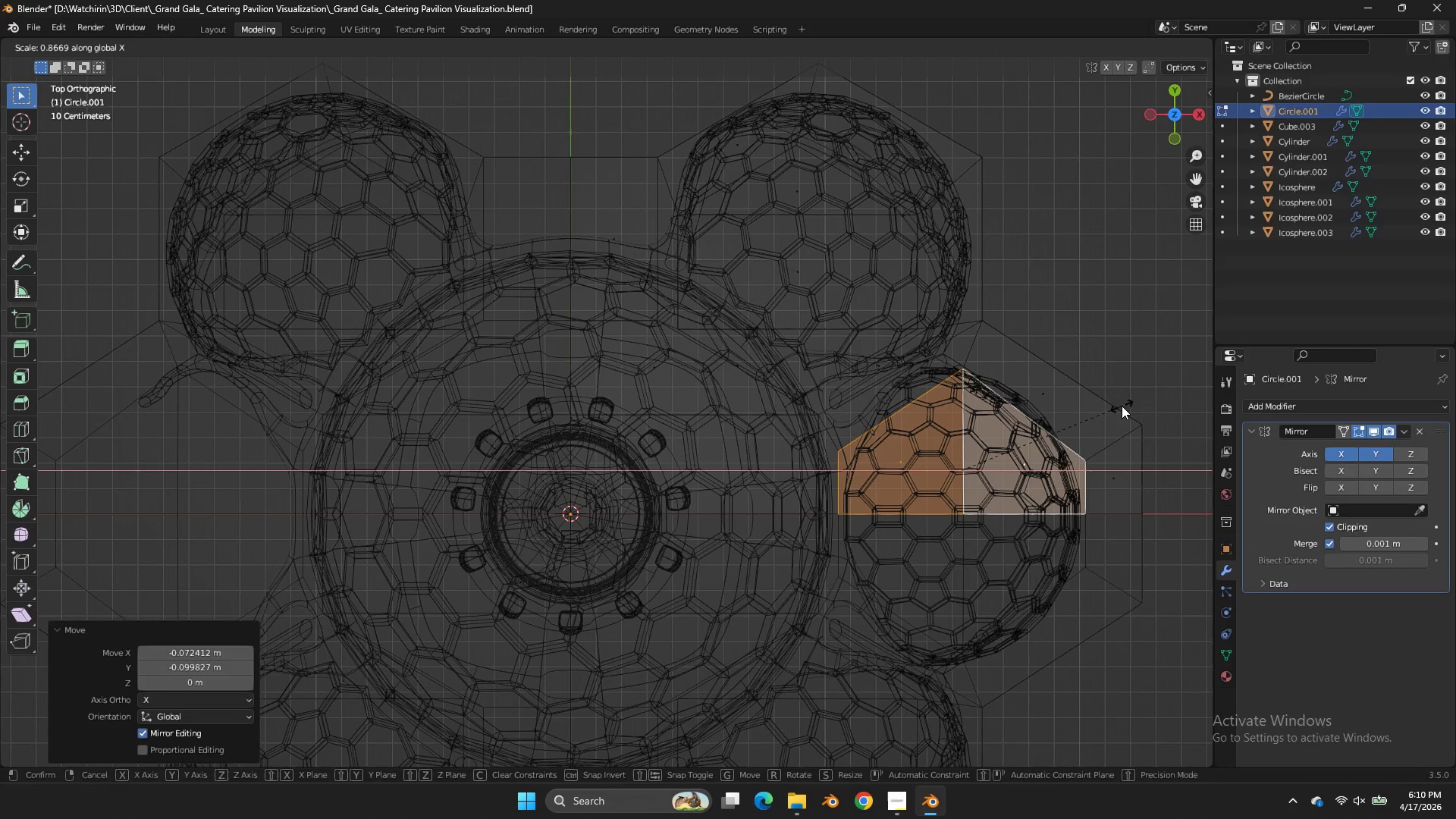 
left_click([1122, 406])
 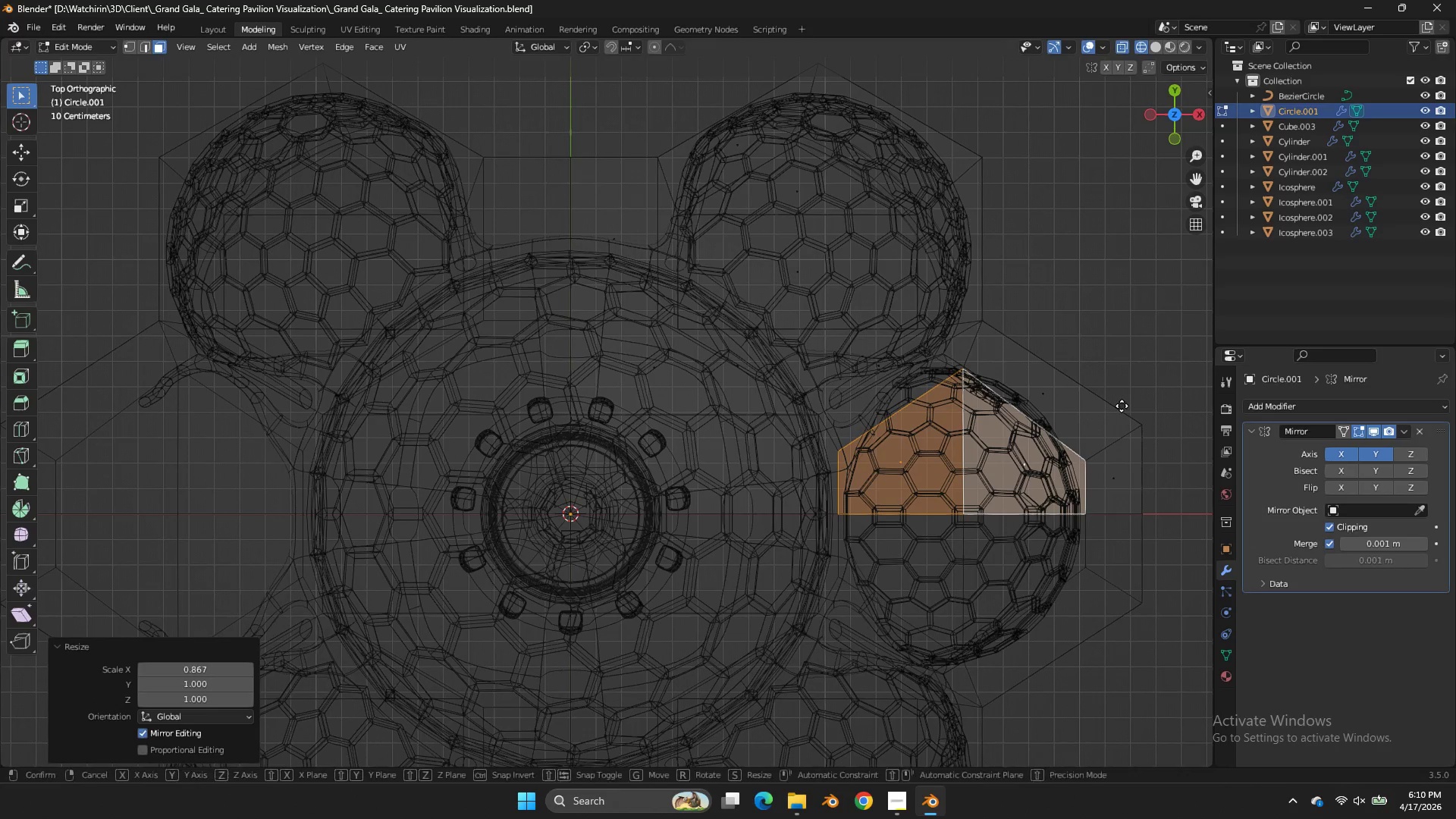 
type(gx)
 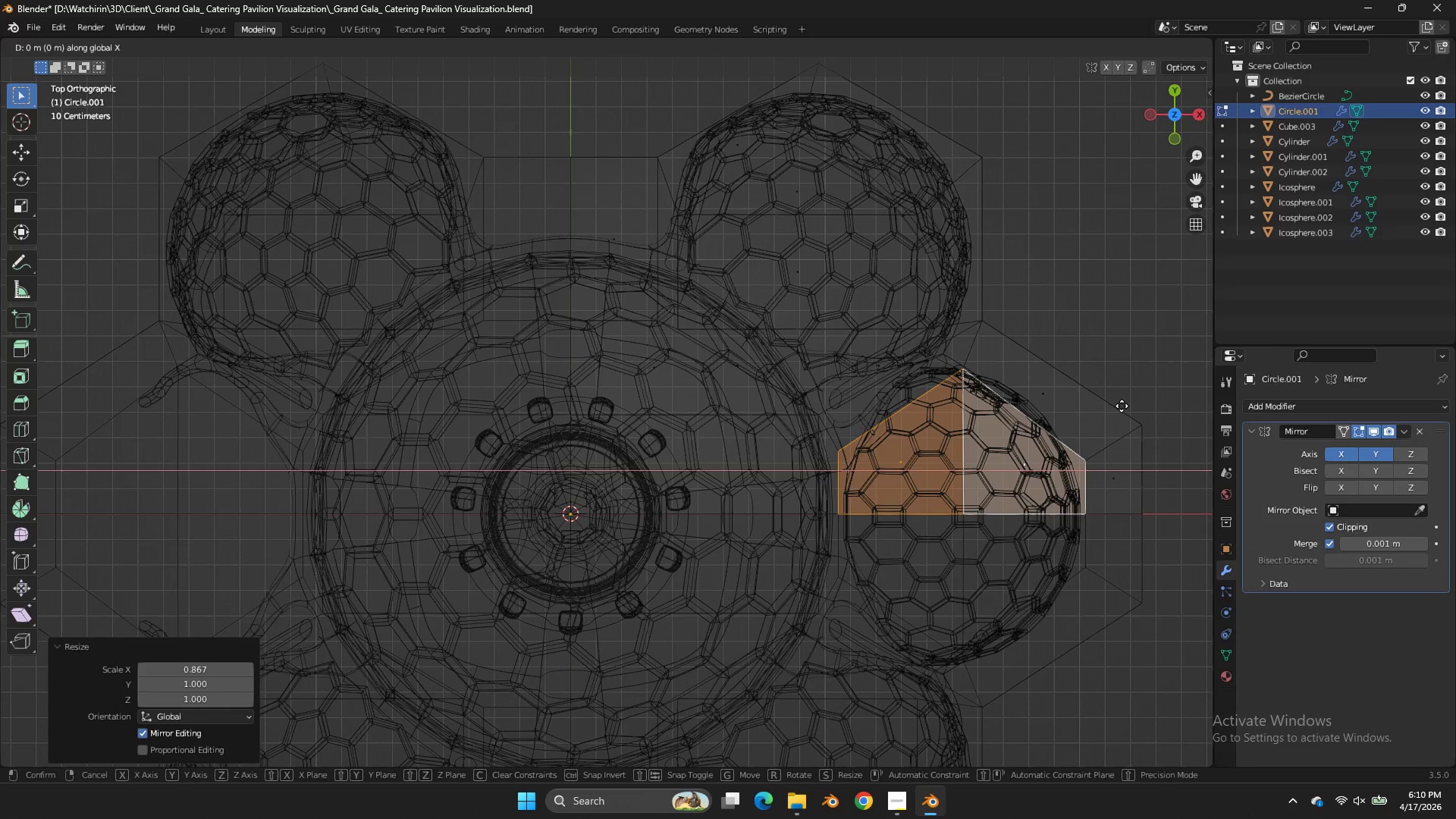 
hold_key(key=ShiftLeft, duration=2.23)
left_click([990, 410])
 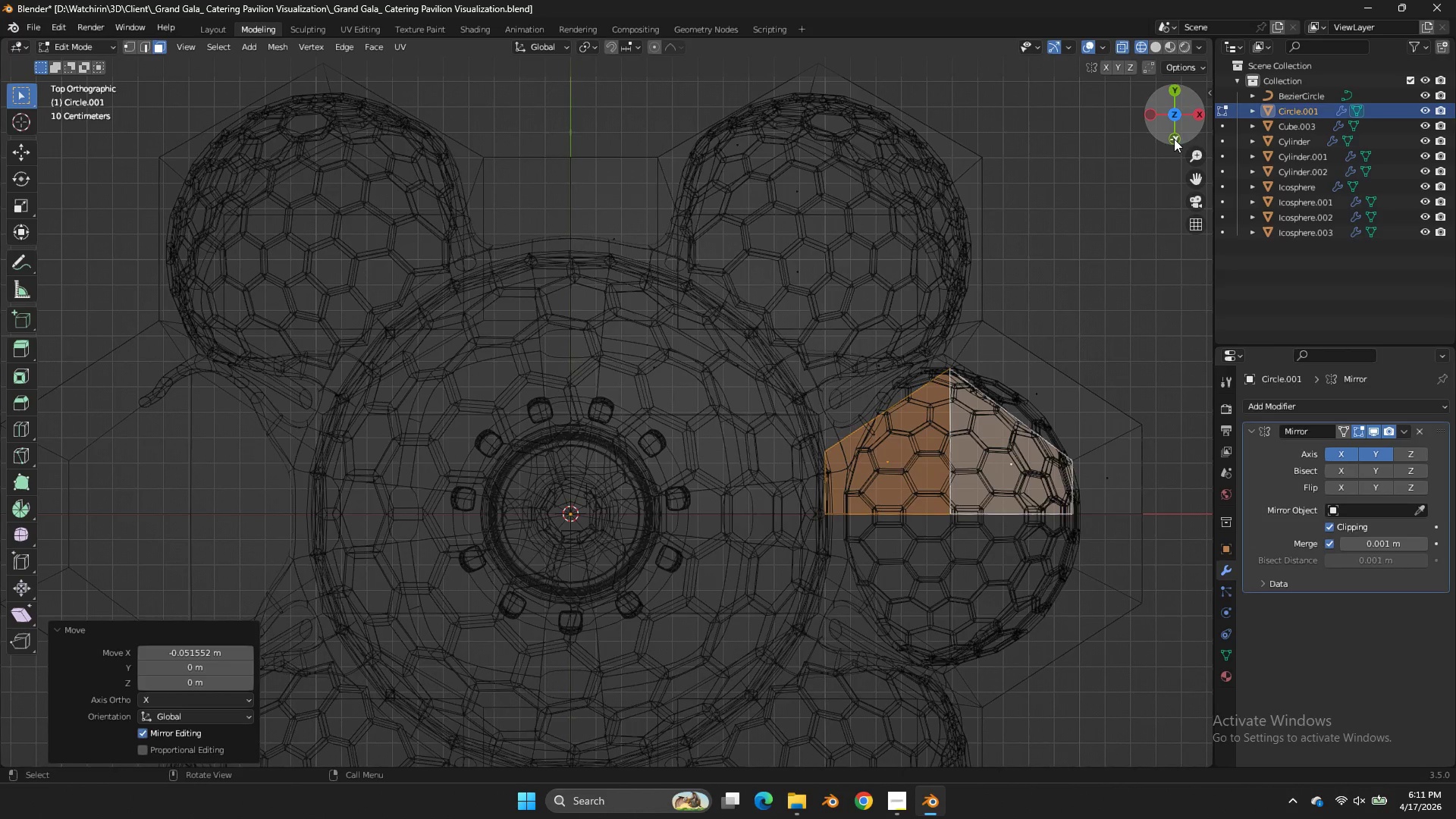 
left_click_drag(start_coordinate=[1182, 124], to_coordinate=[1187, 96])
 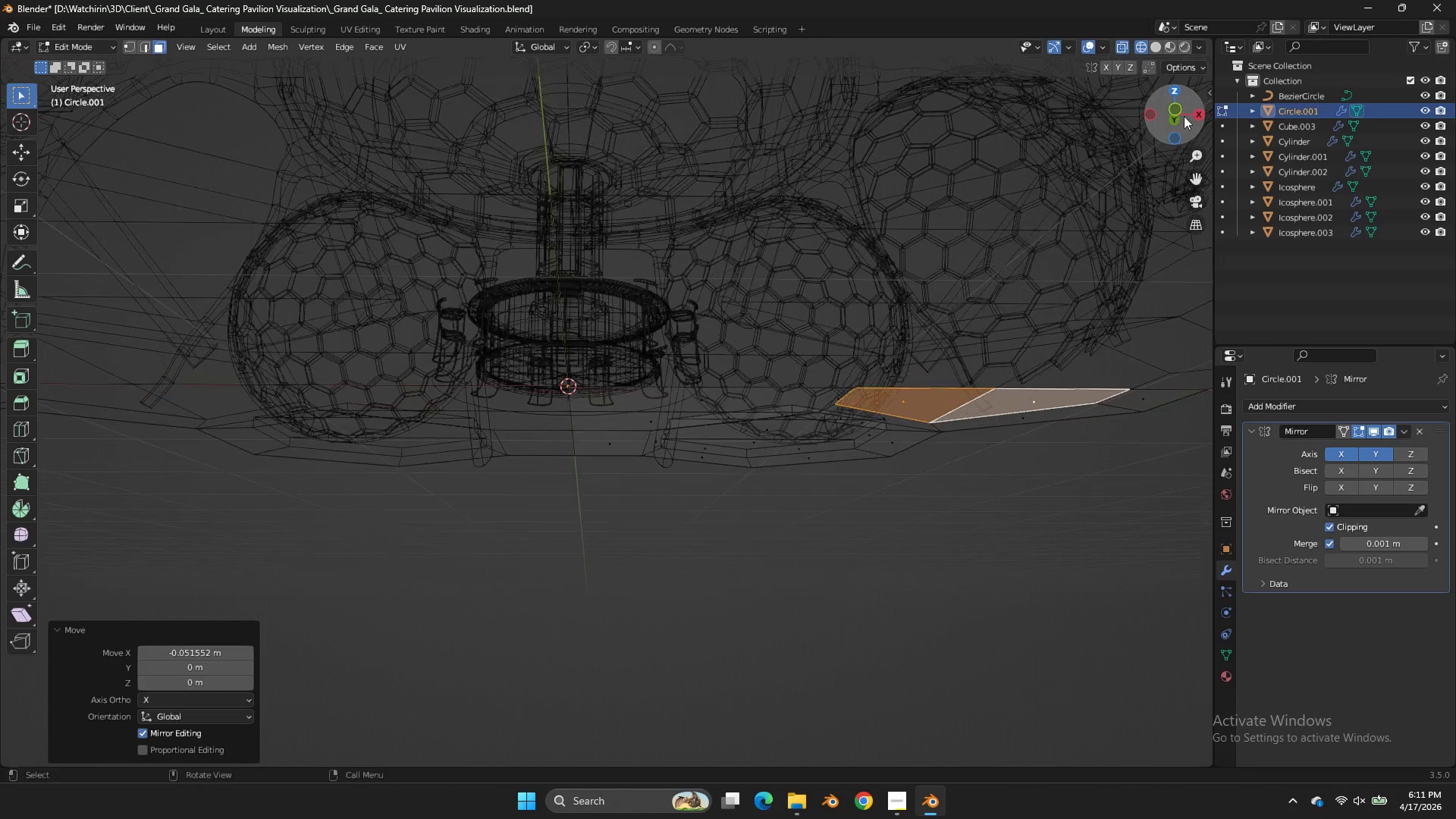 
left_click_drag(start_coordinate=[1185, 120], to_coordinate=[1184, 115])
 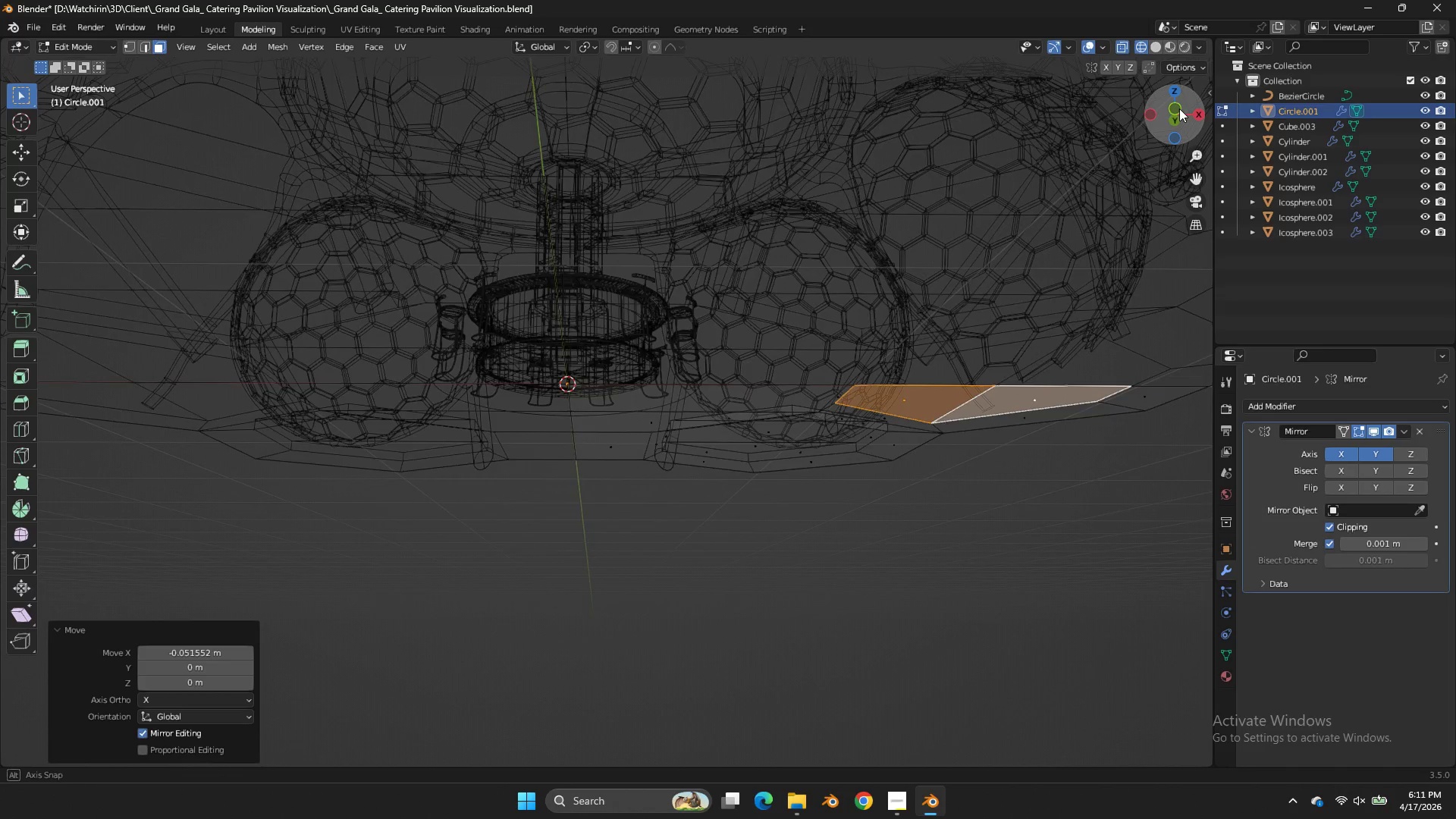 
left_click_drag(start_coordinate=[1184, 115], to_coordinate=[1159, 120])
 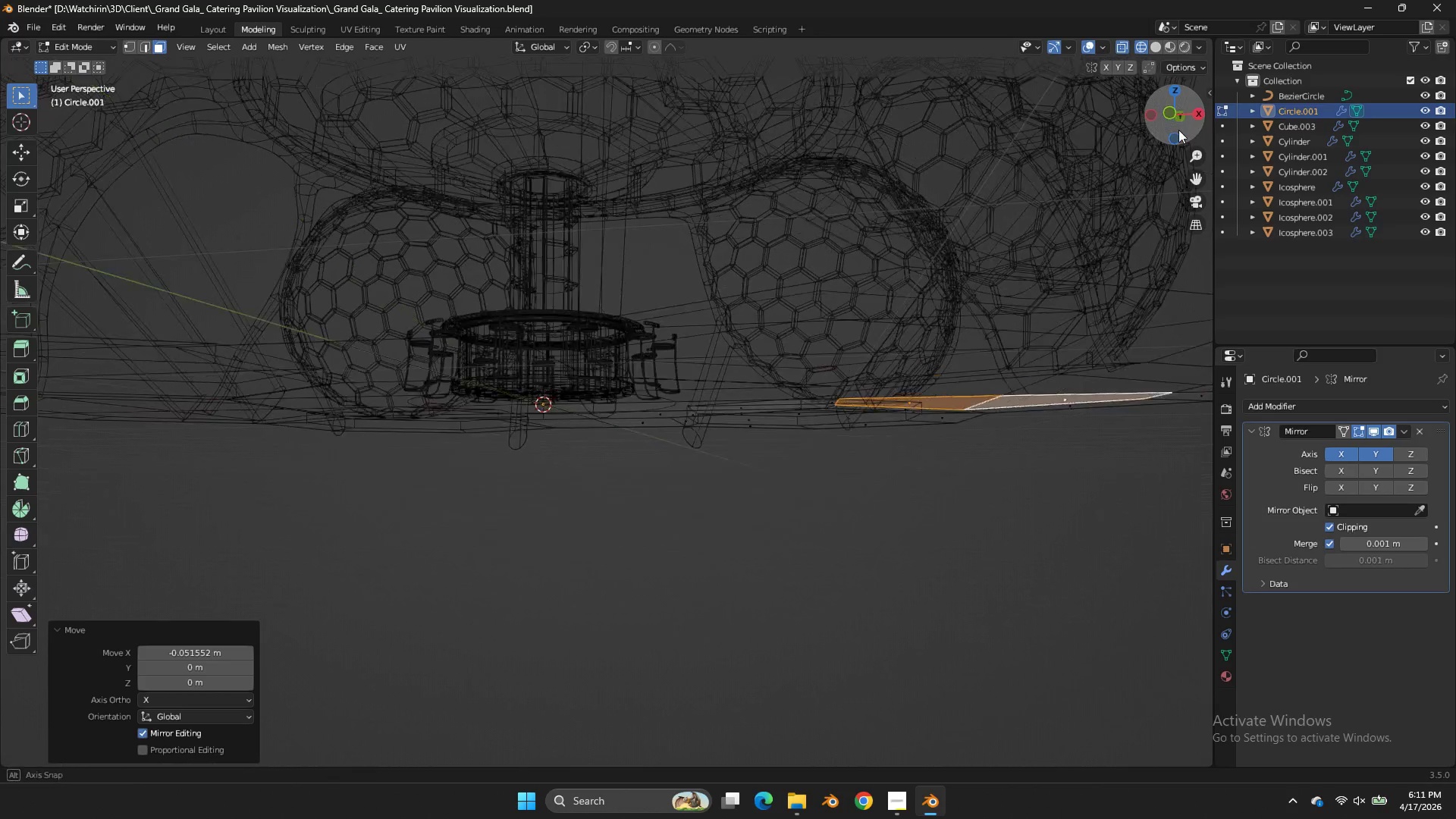 
left_click_drag(start_coordinate=[1181, 115], to_coordinate=[1121, 151])
 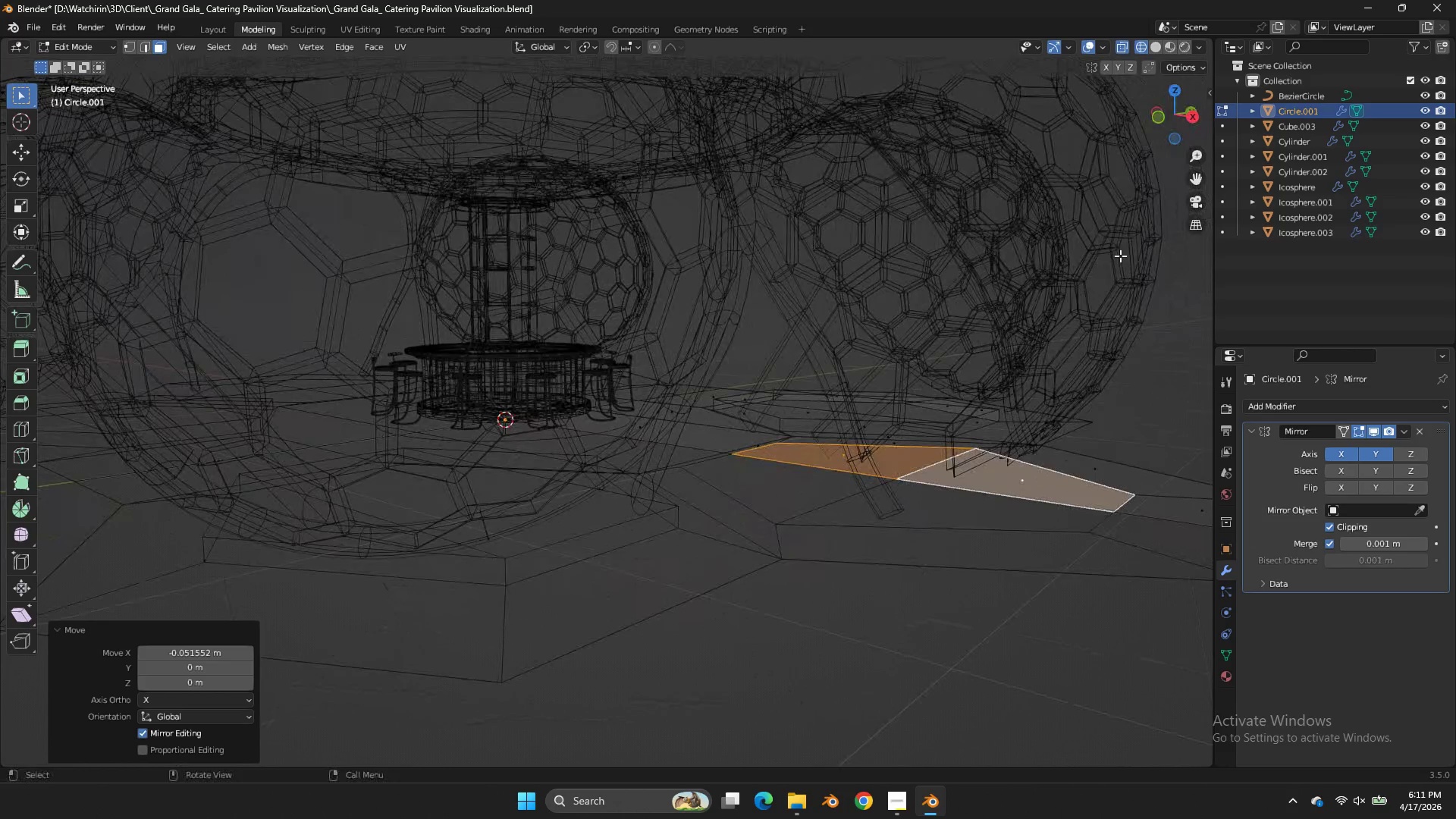 
key(E)
 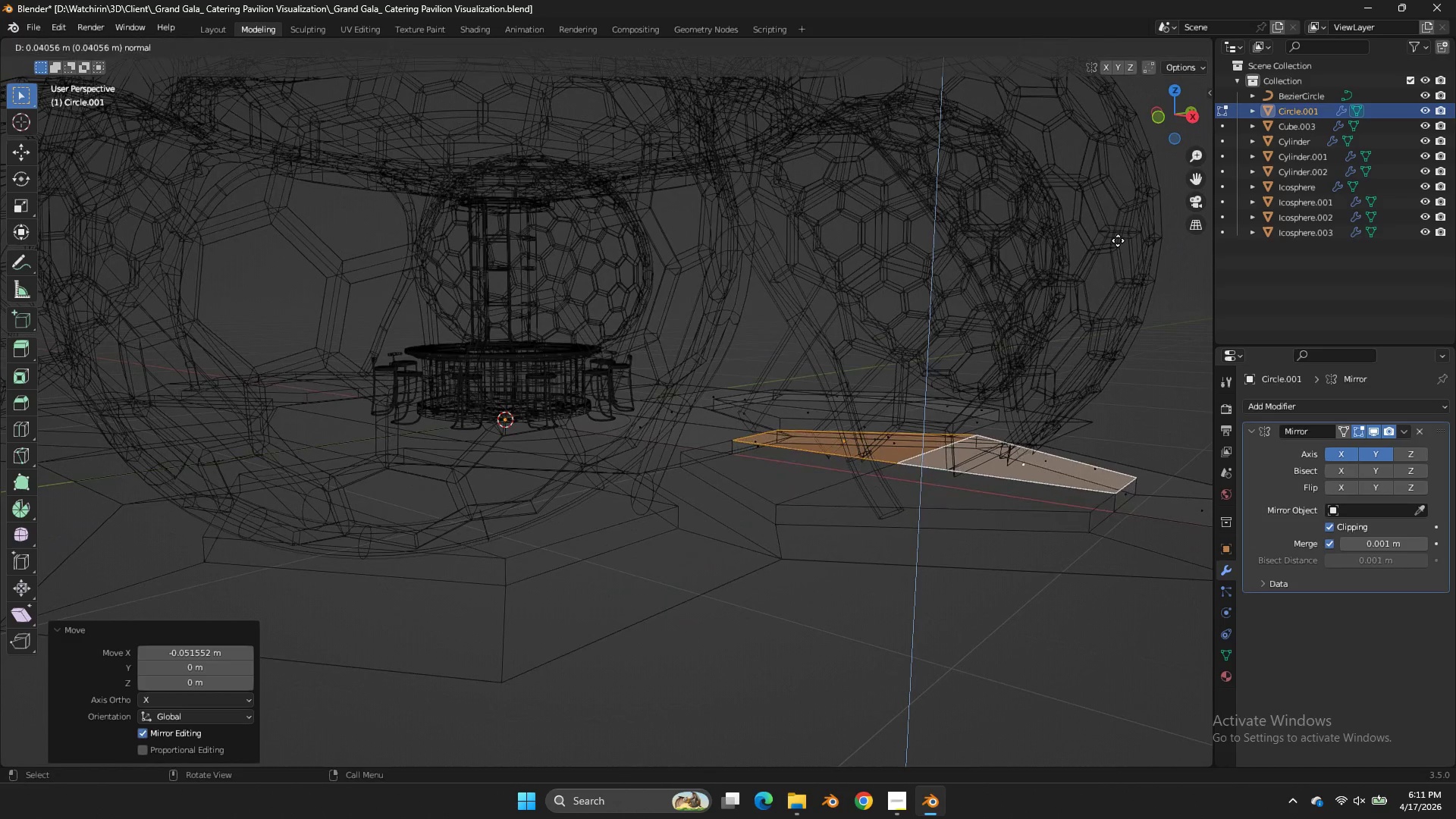 
left_click([1118, 240])
 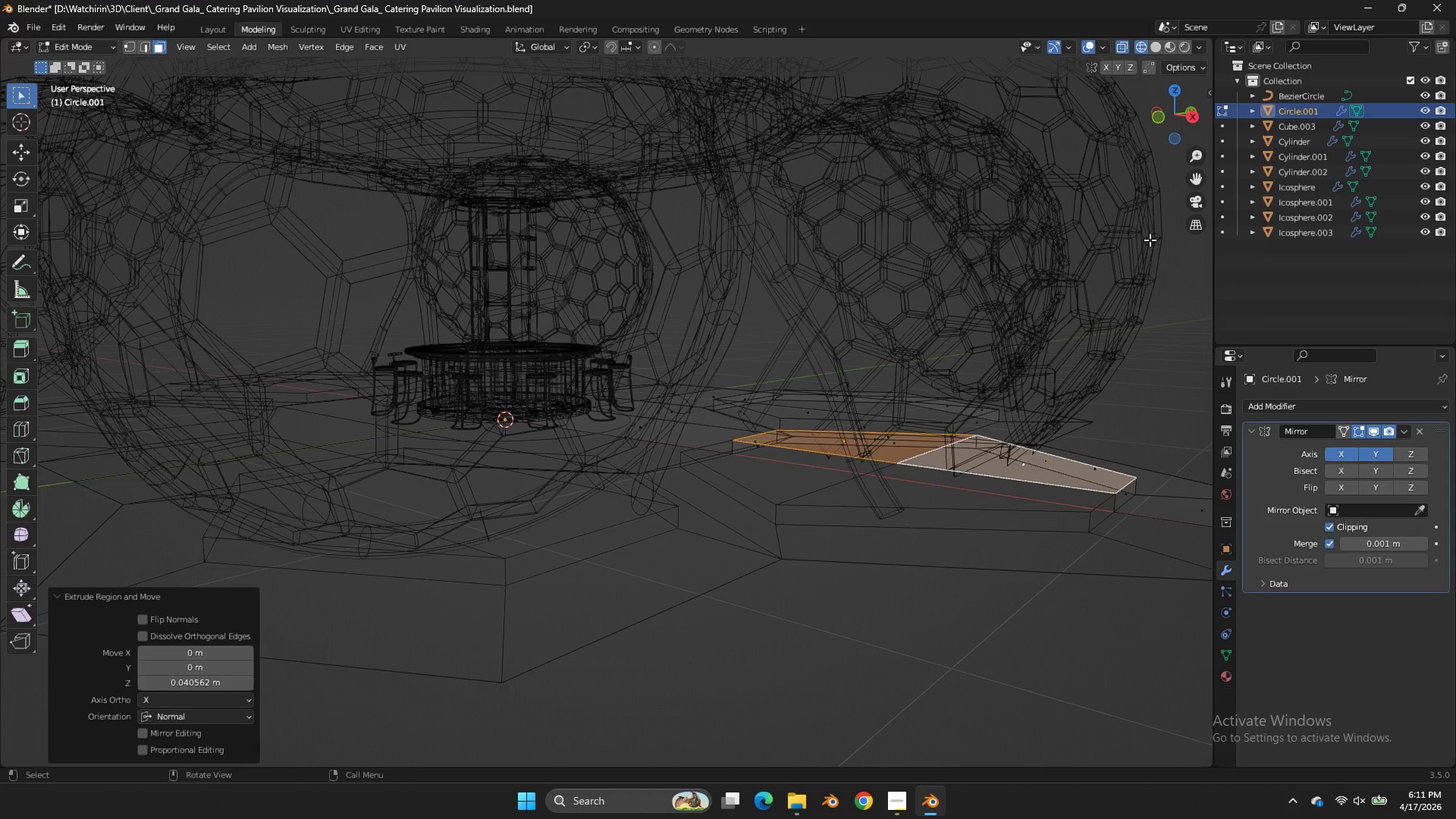 
key(Tab)
 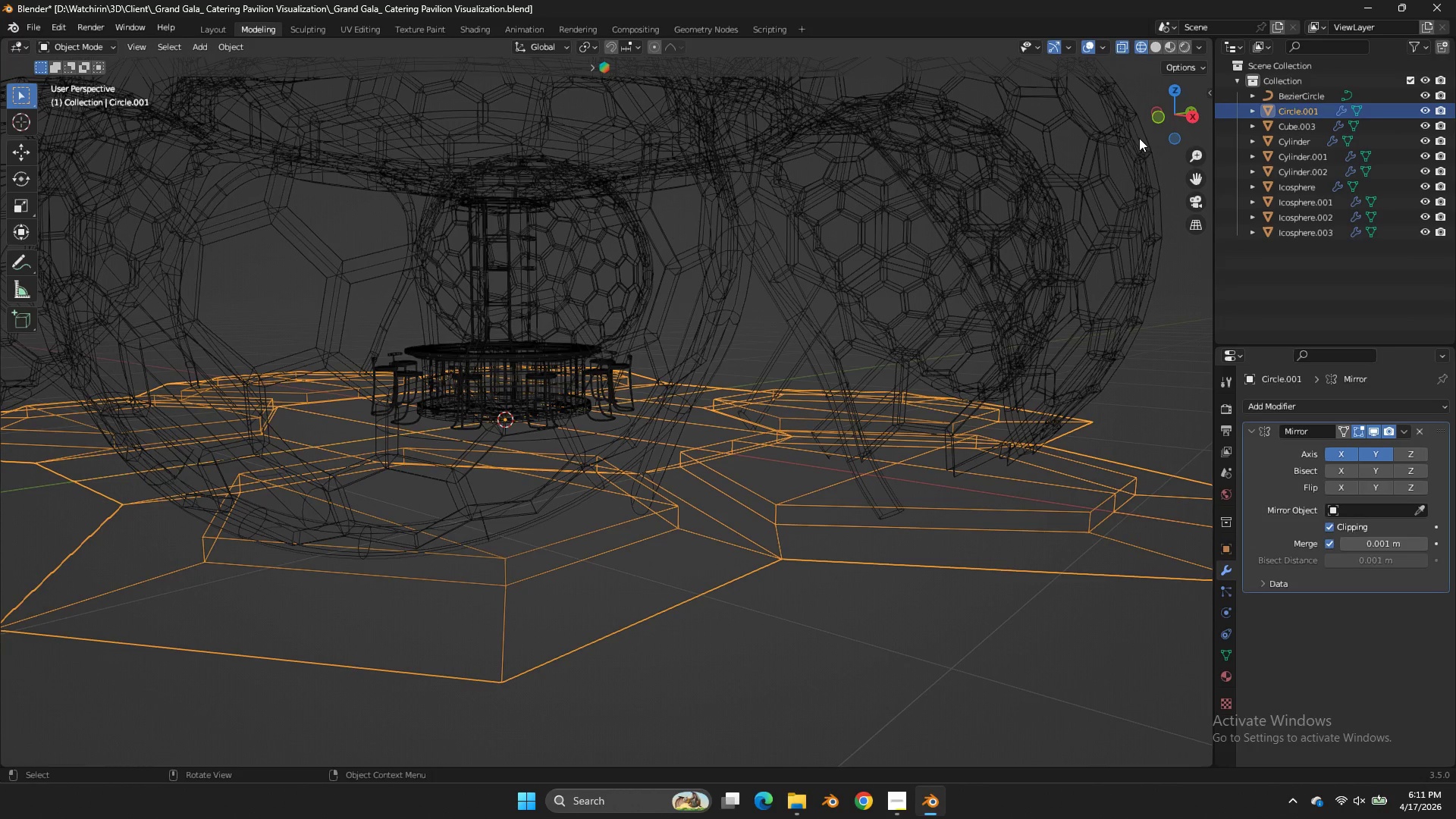 
left_click([1112, 225])
 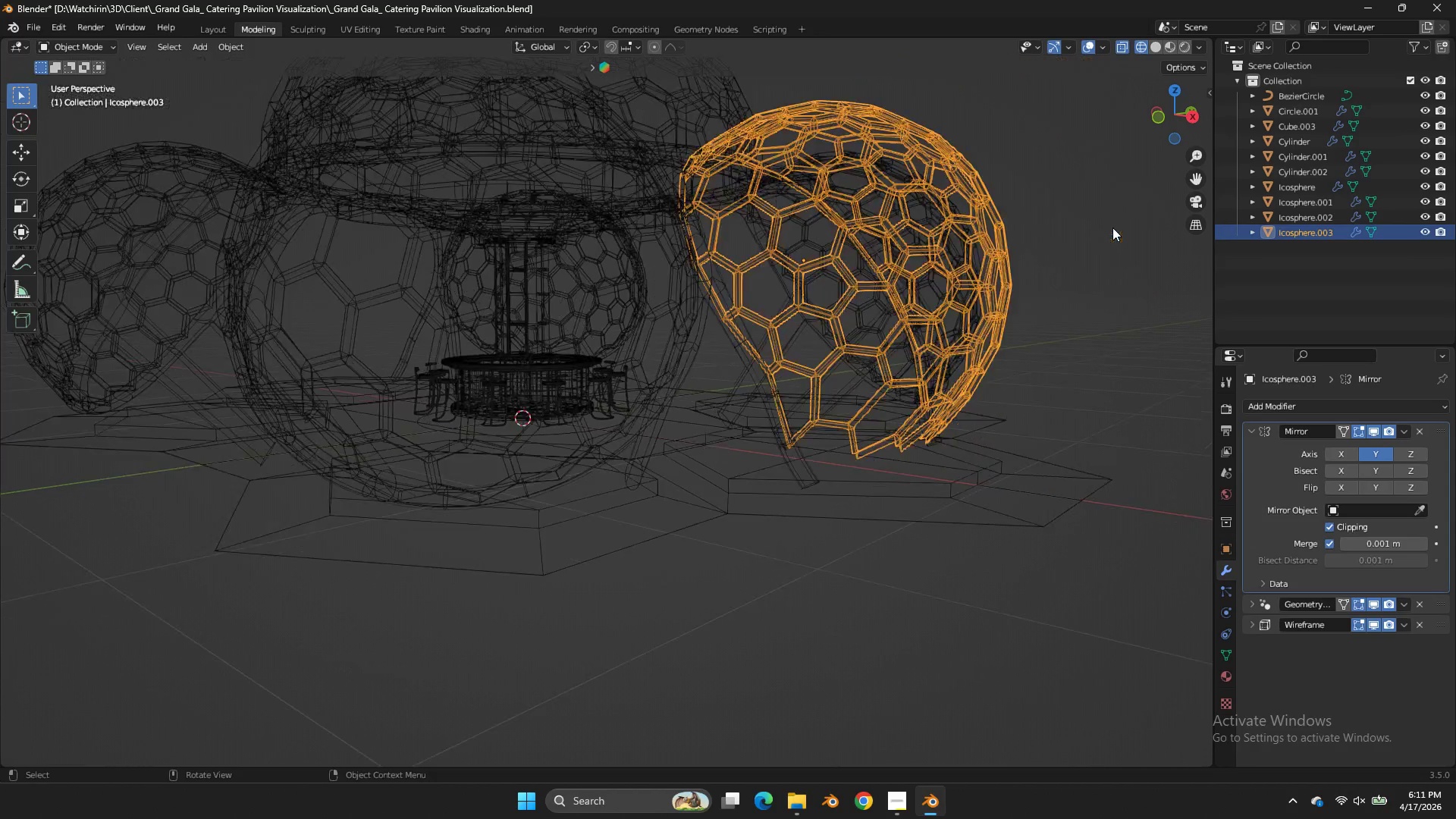 
scroll: coordinate [1113, 234], scroll_direction: down, amount: 3.0
 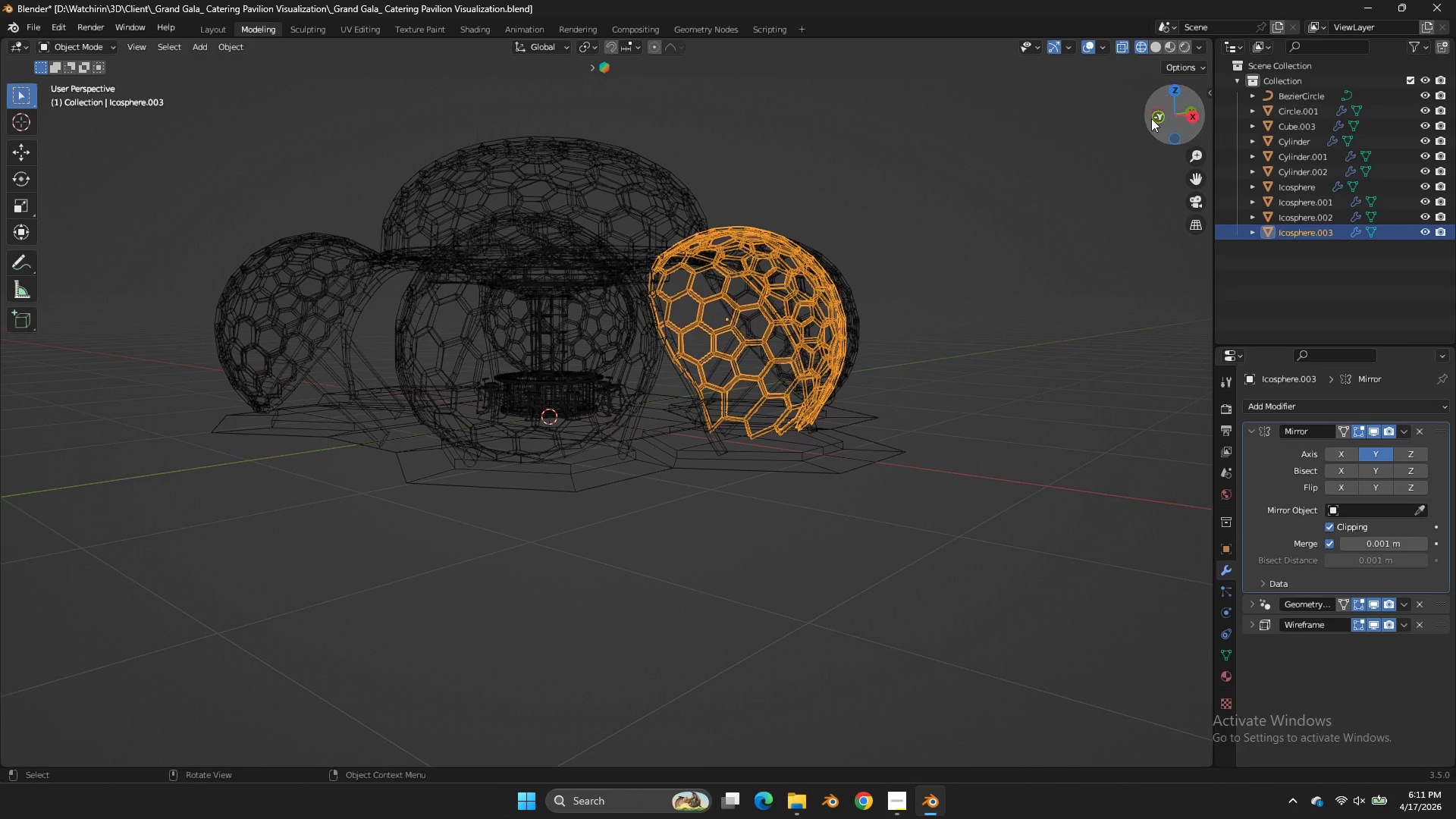 
left_click([1154, 118])
 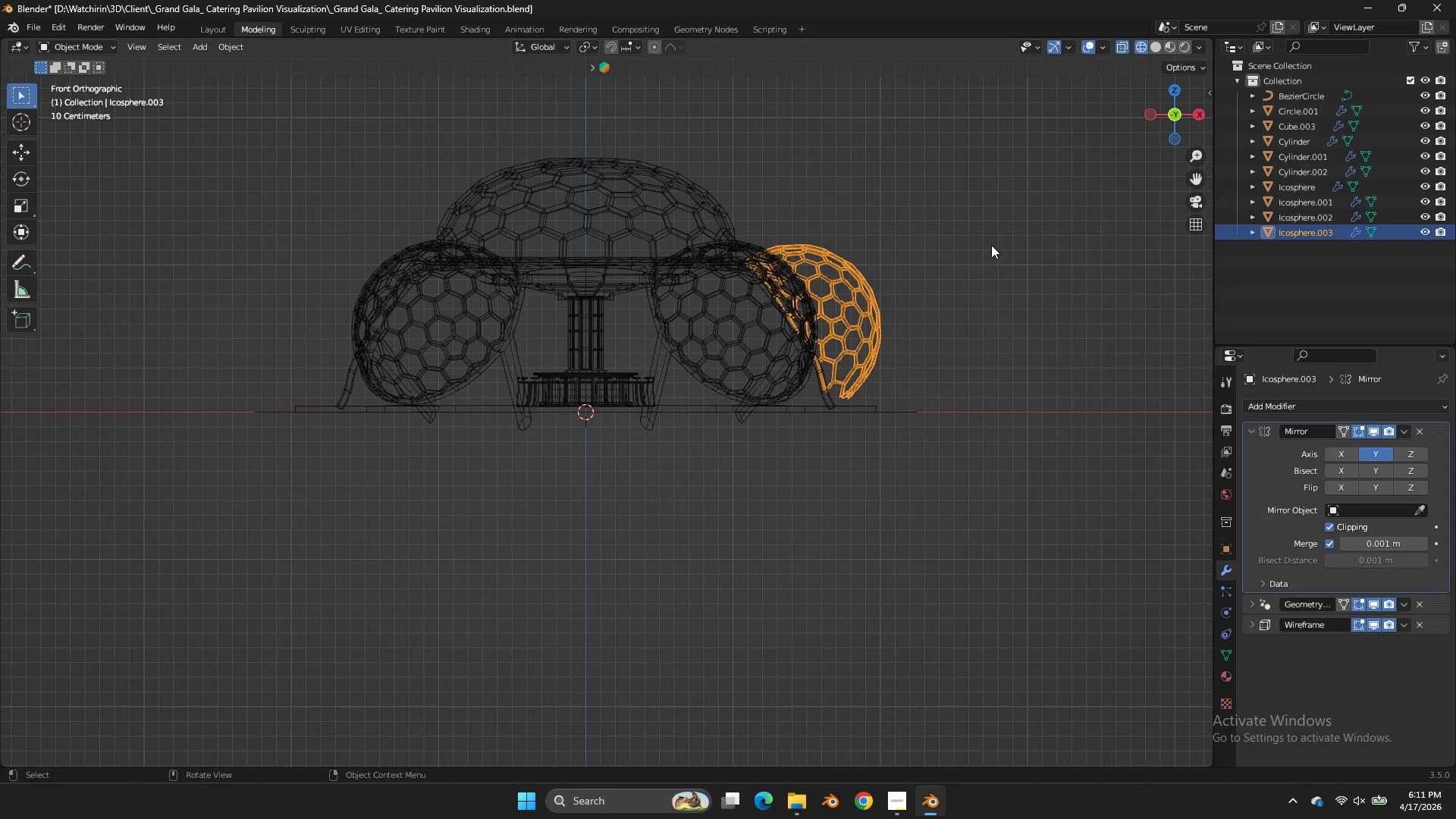 
key(Tab)
 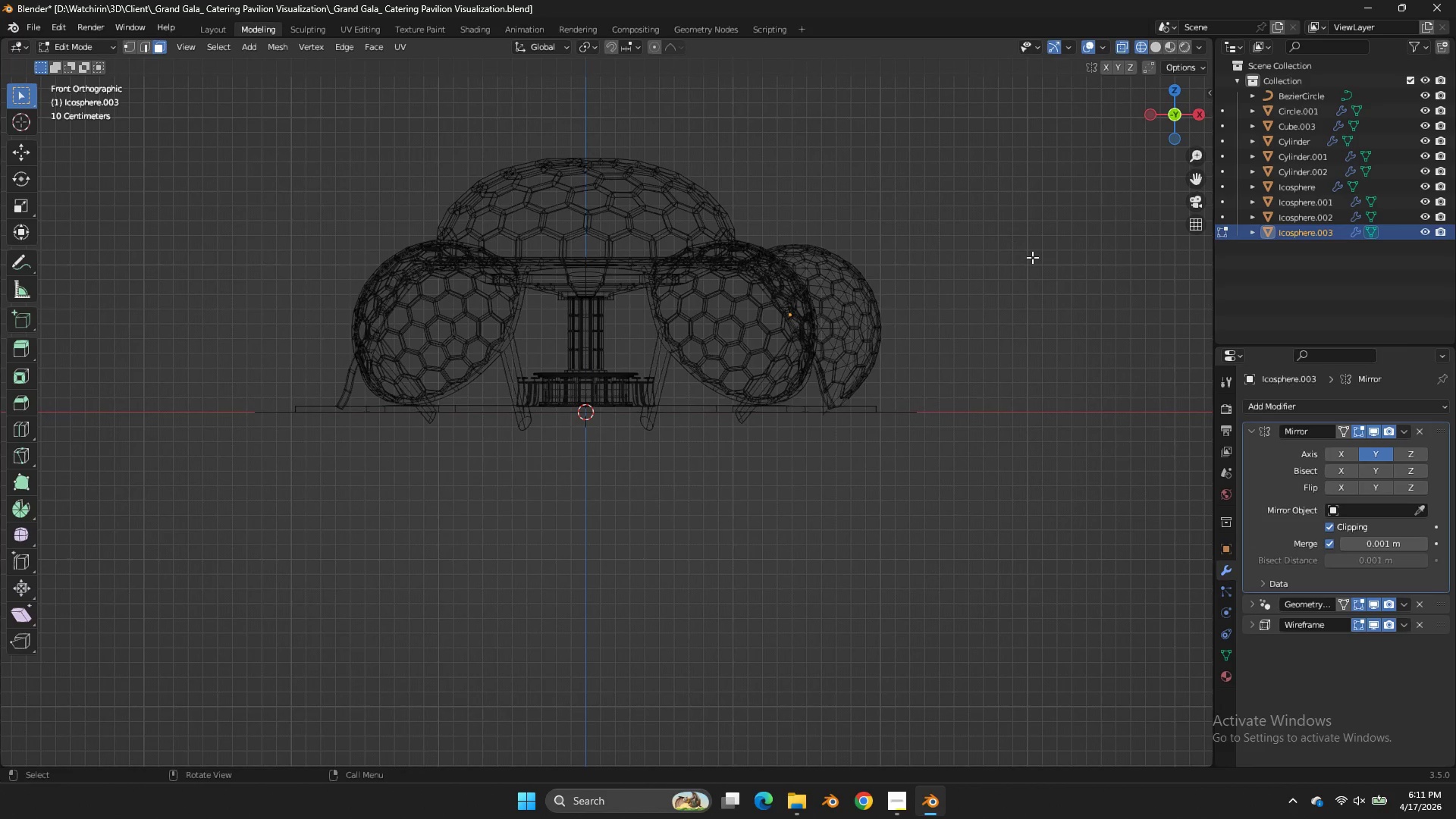 
key(Tab)
 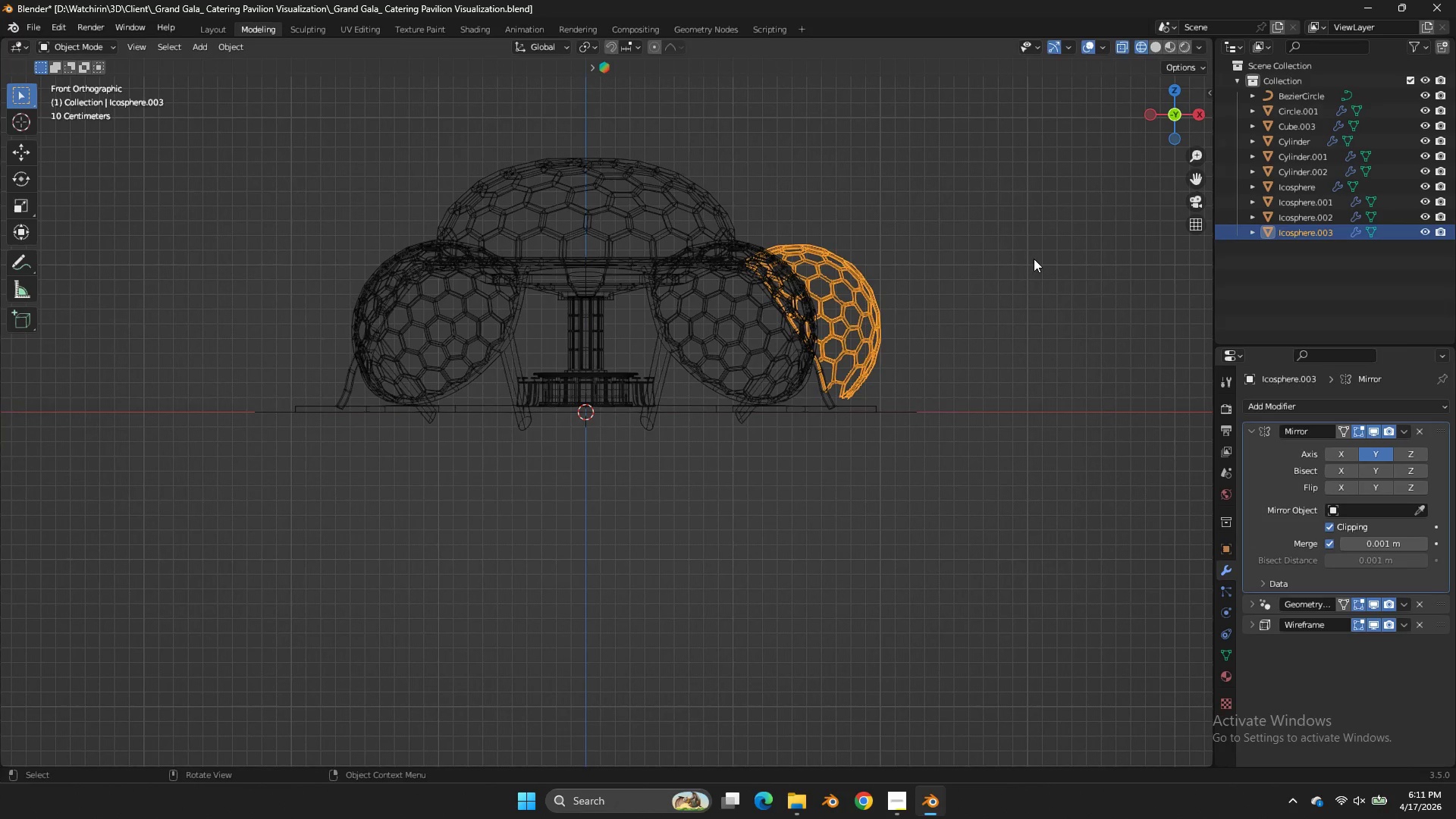 
key(R)
 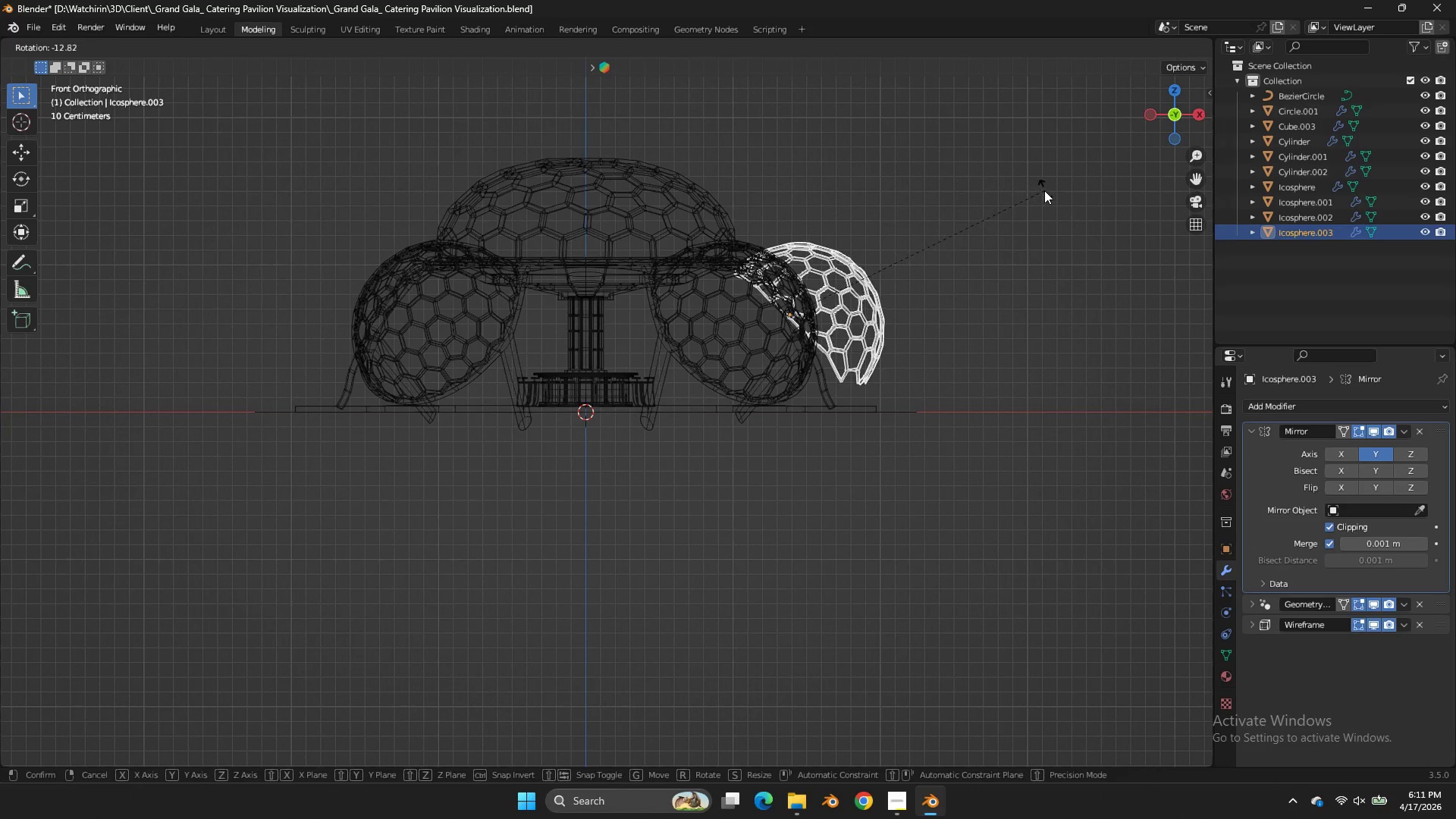 
left_click([1045, 177])
 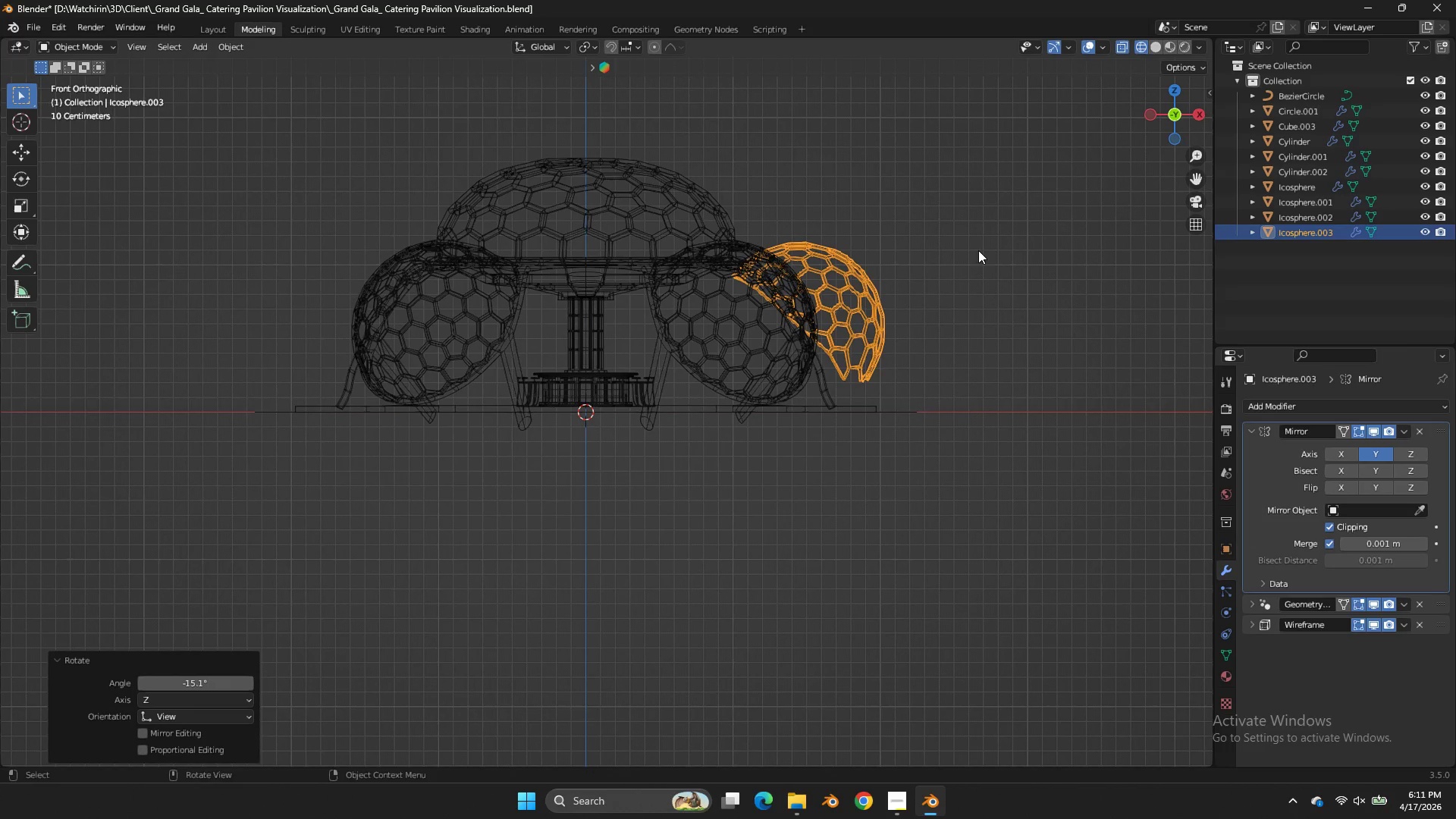 
key(Control+Z)
 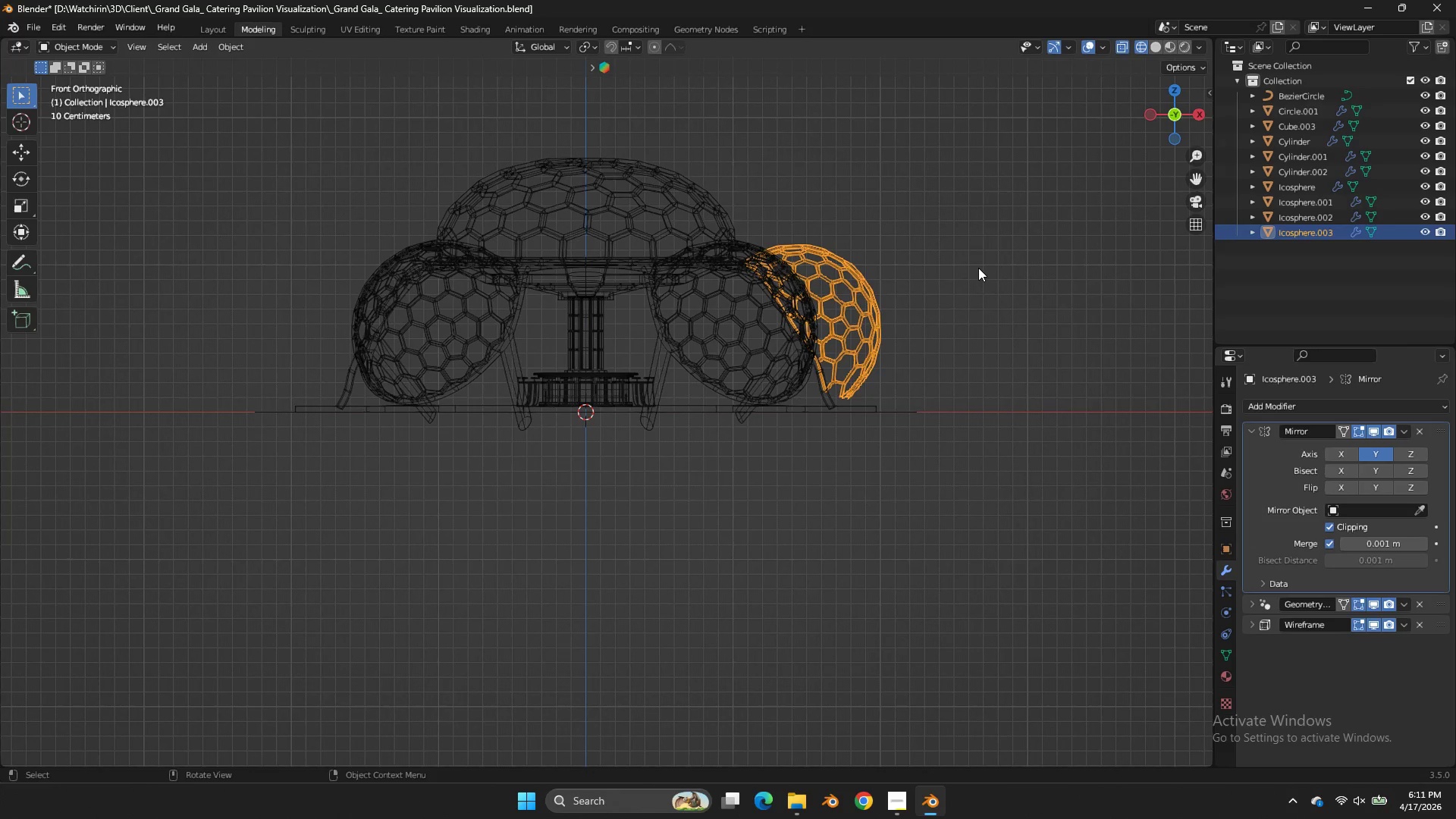 
key(S)
 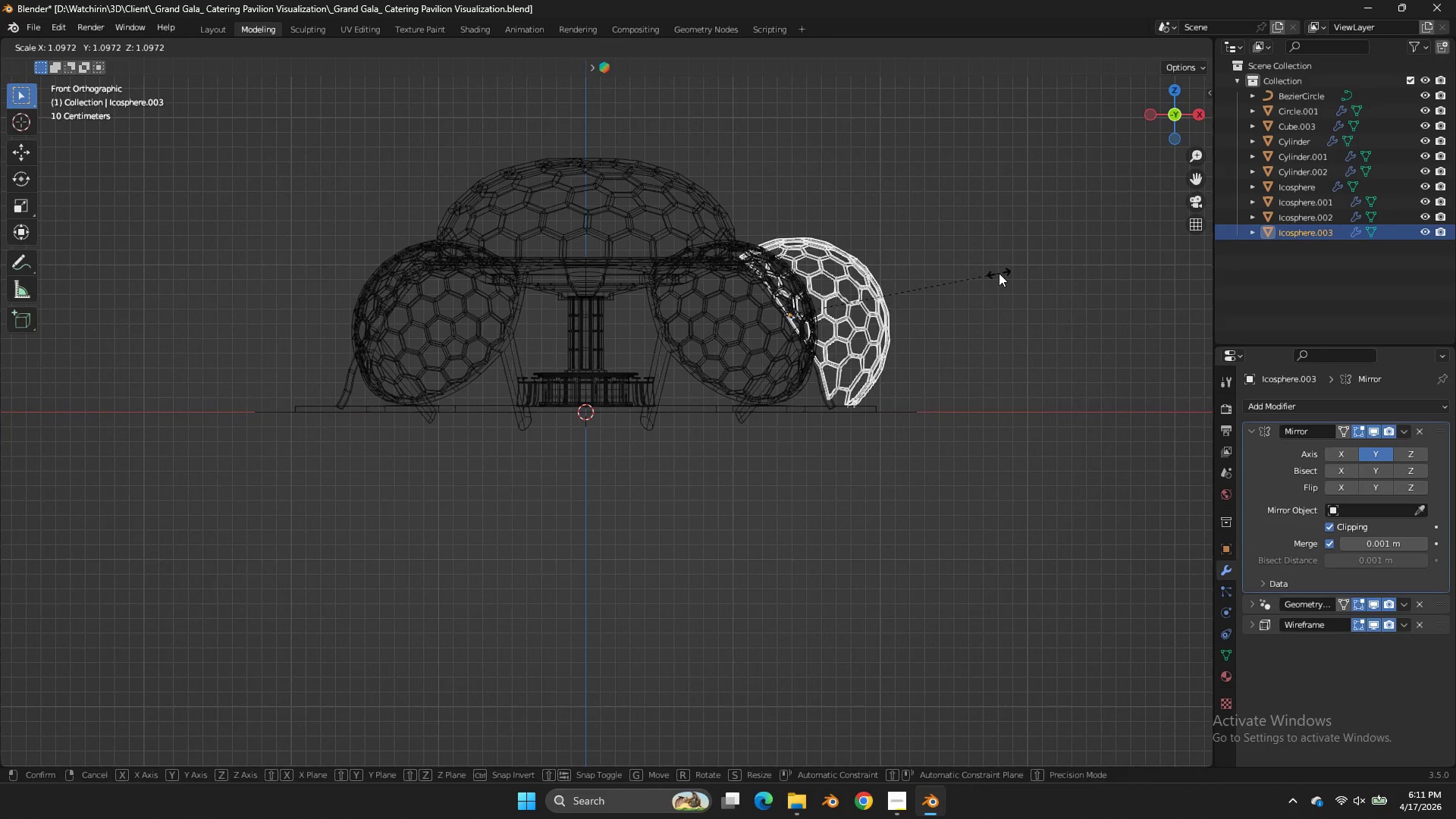 
left_click([999, 273])
 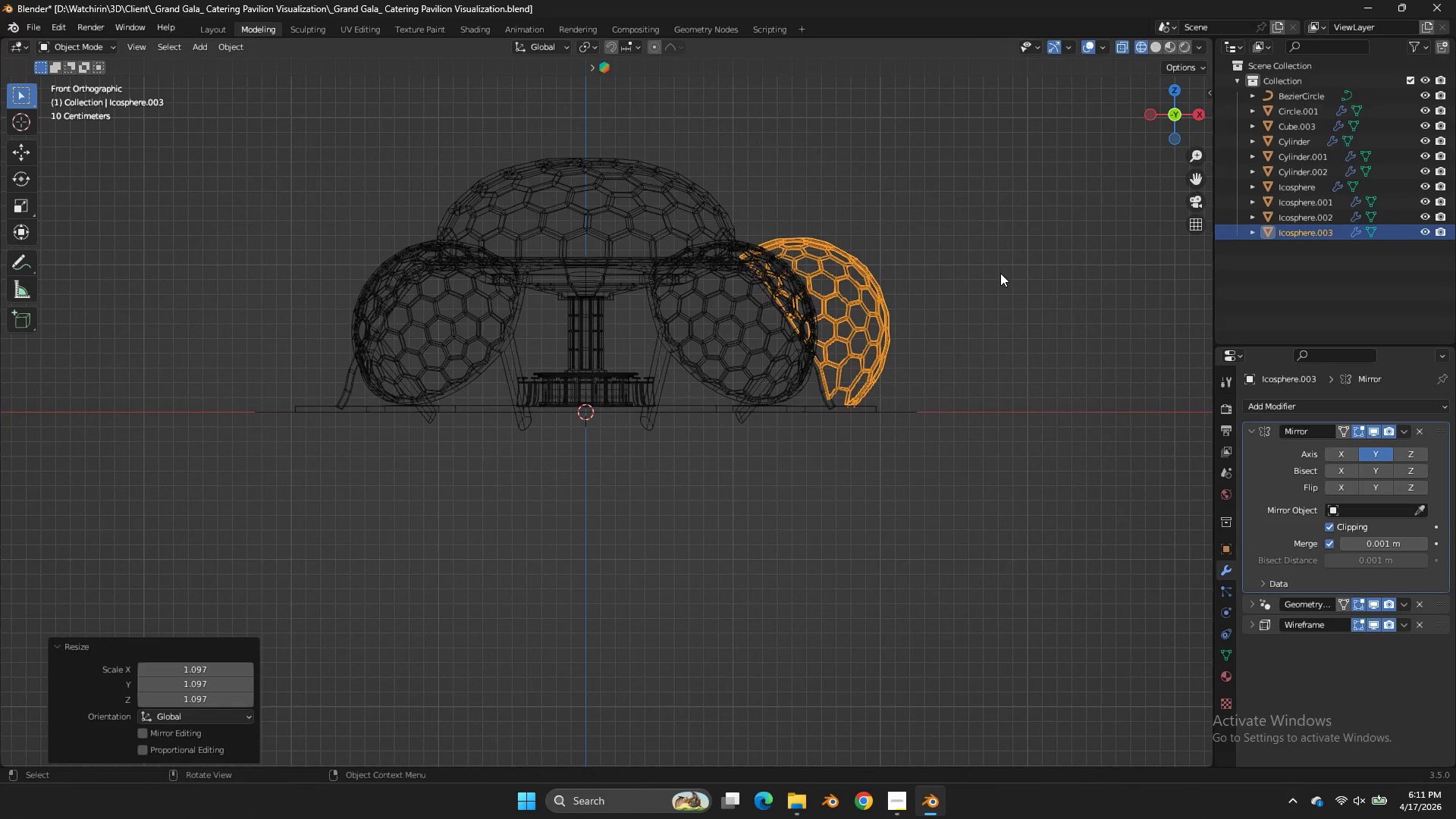 
key(R)
 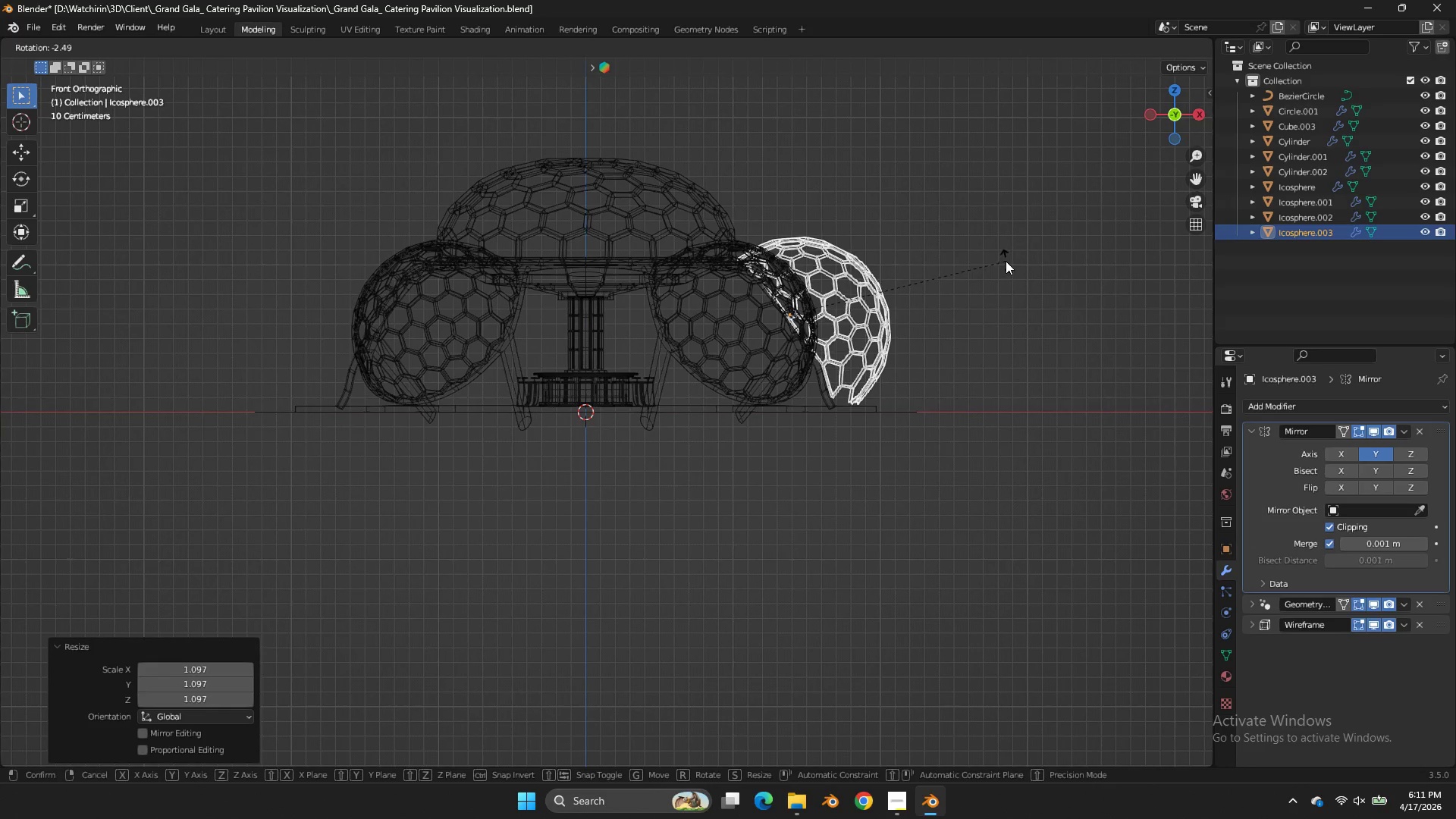 
left_click([1006, 261])
 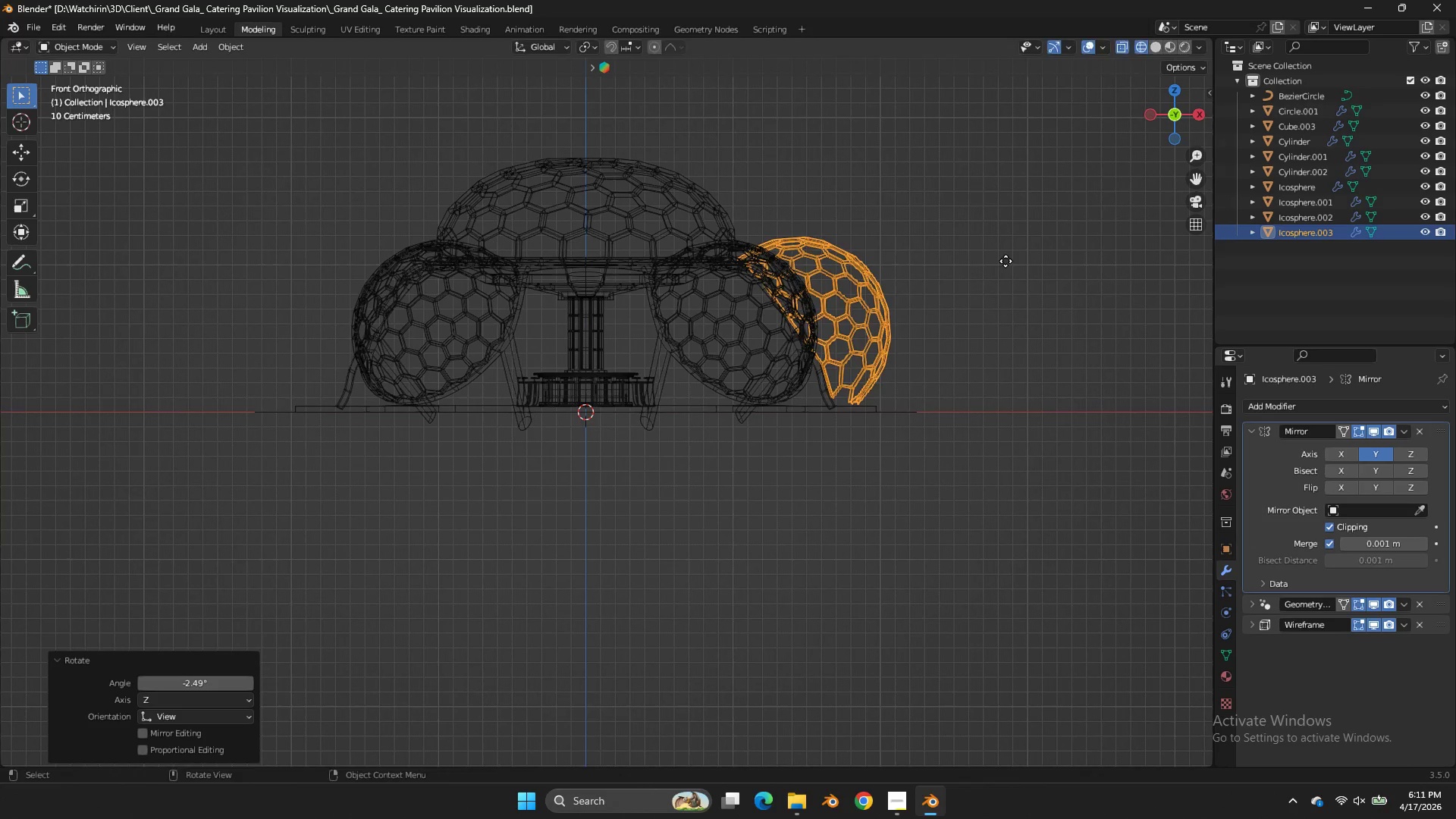 
key(G)
 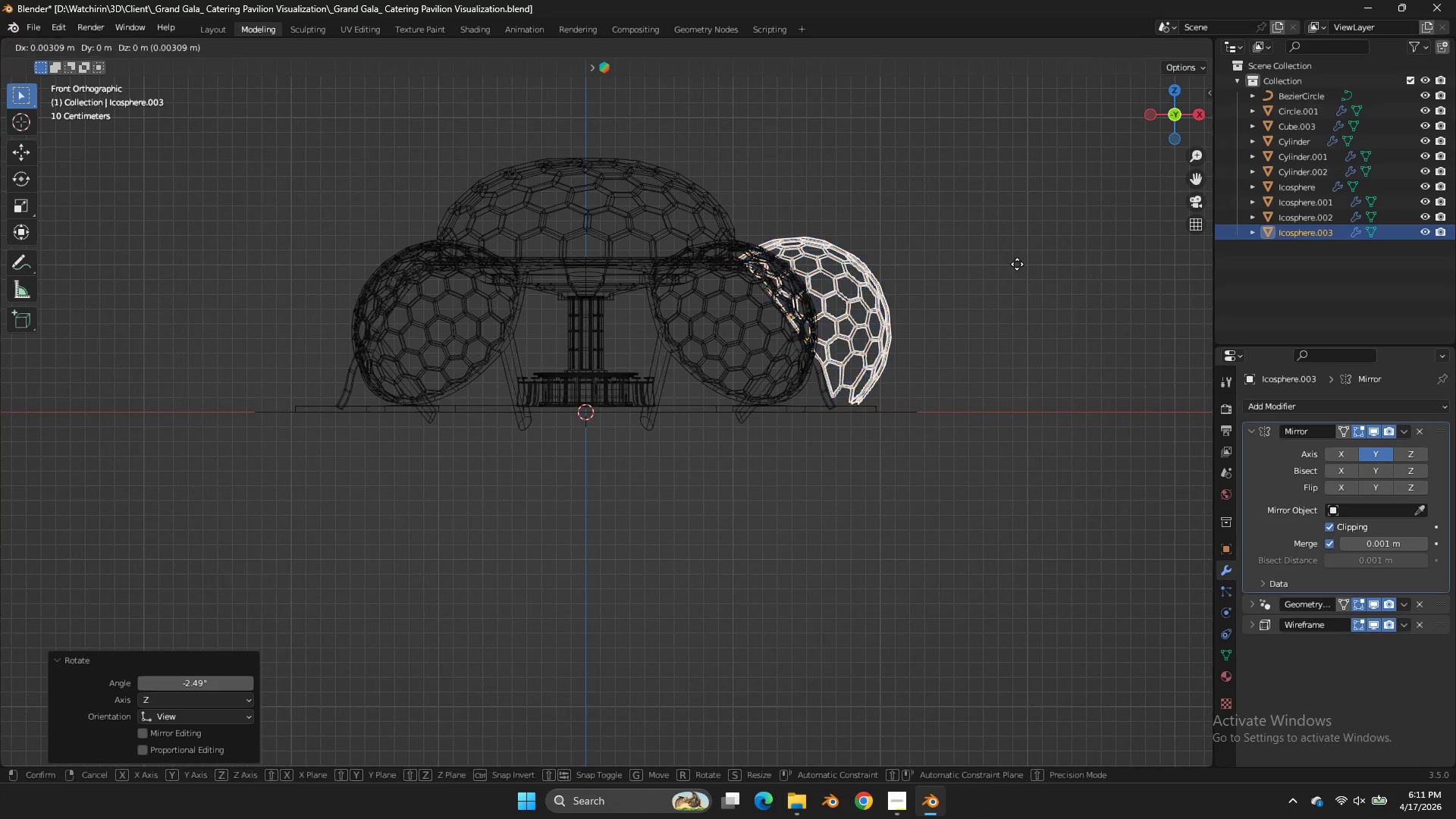 
hold_key(key=ShiftLeft, duration=1.19)
left_click([1084, 293])
 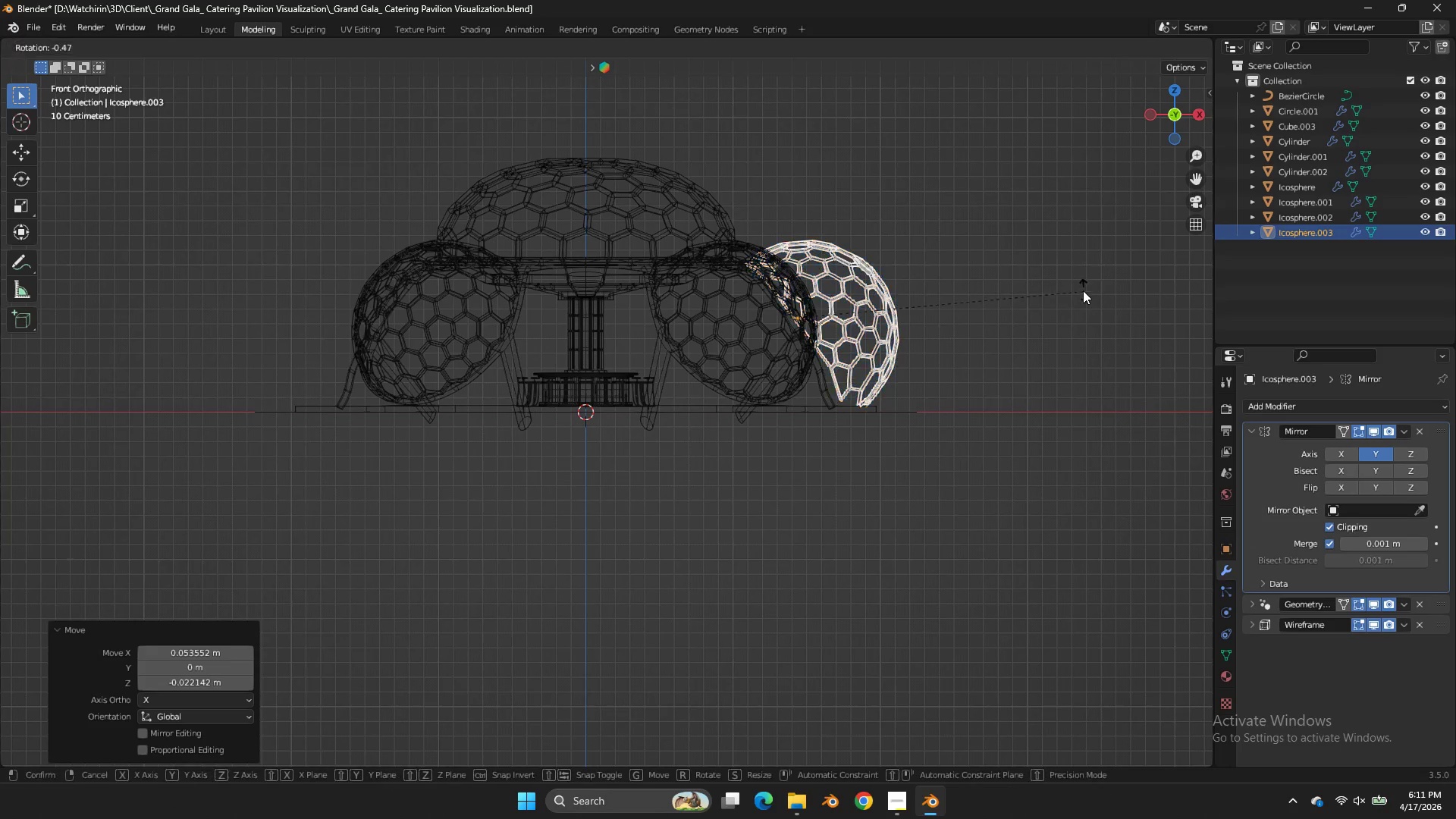 
key(R)
 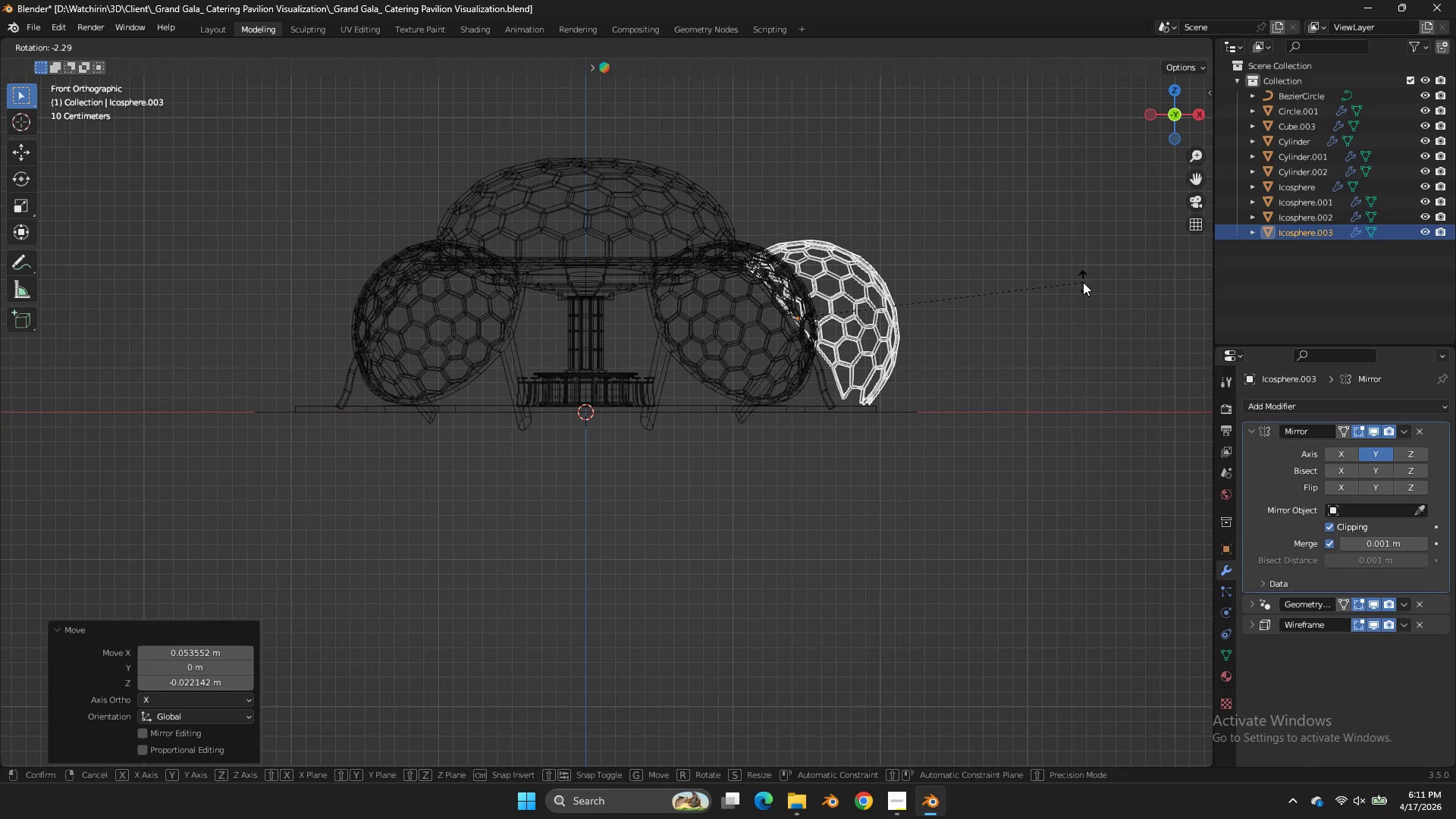 
left_click([1083, 282])
 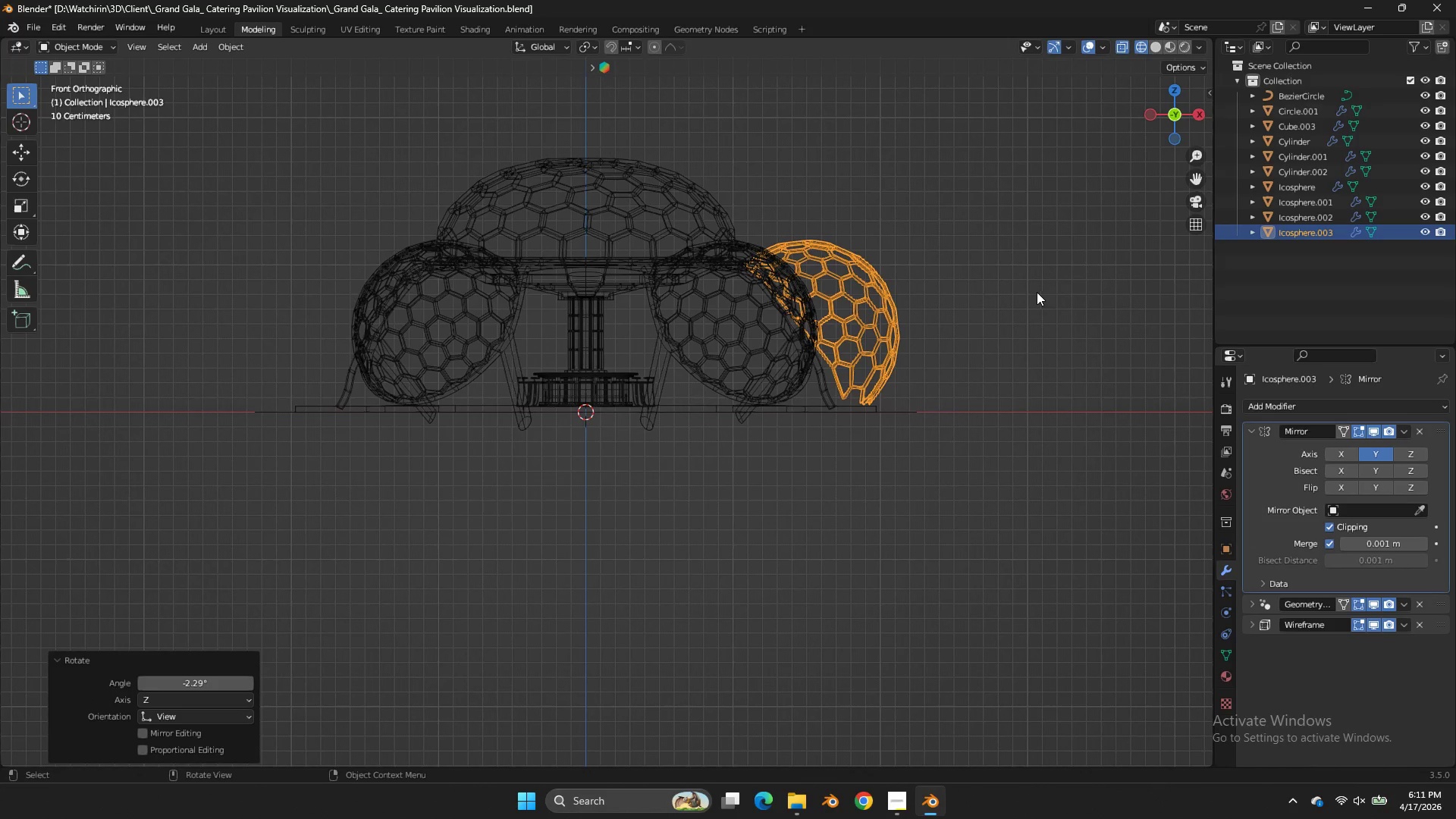 
key(G)
 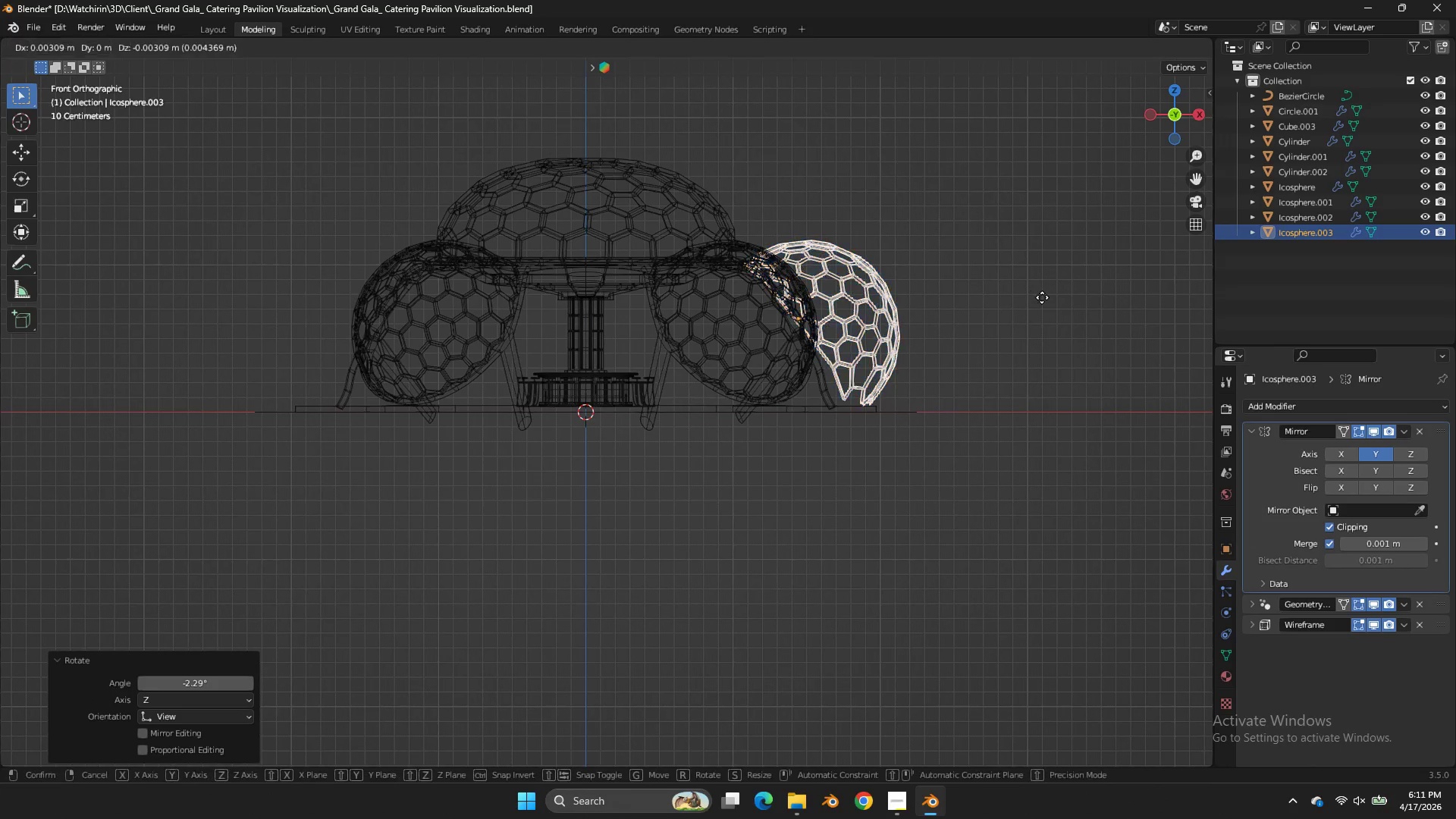 
hold_key(key=ShiftLeft, duration=0.47)
left_click([1047, 302])
 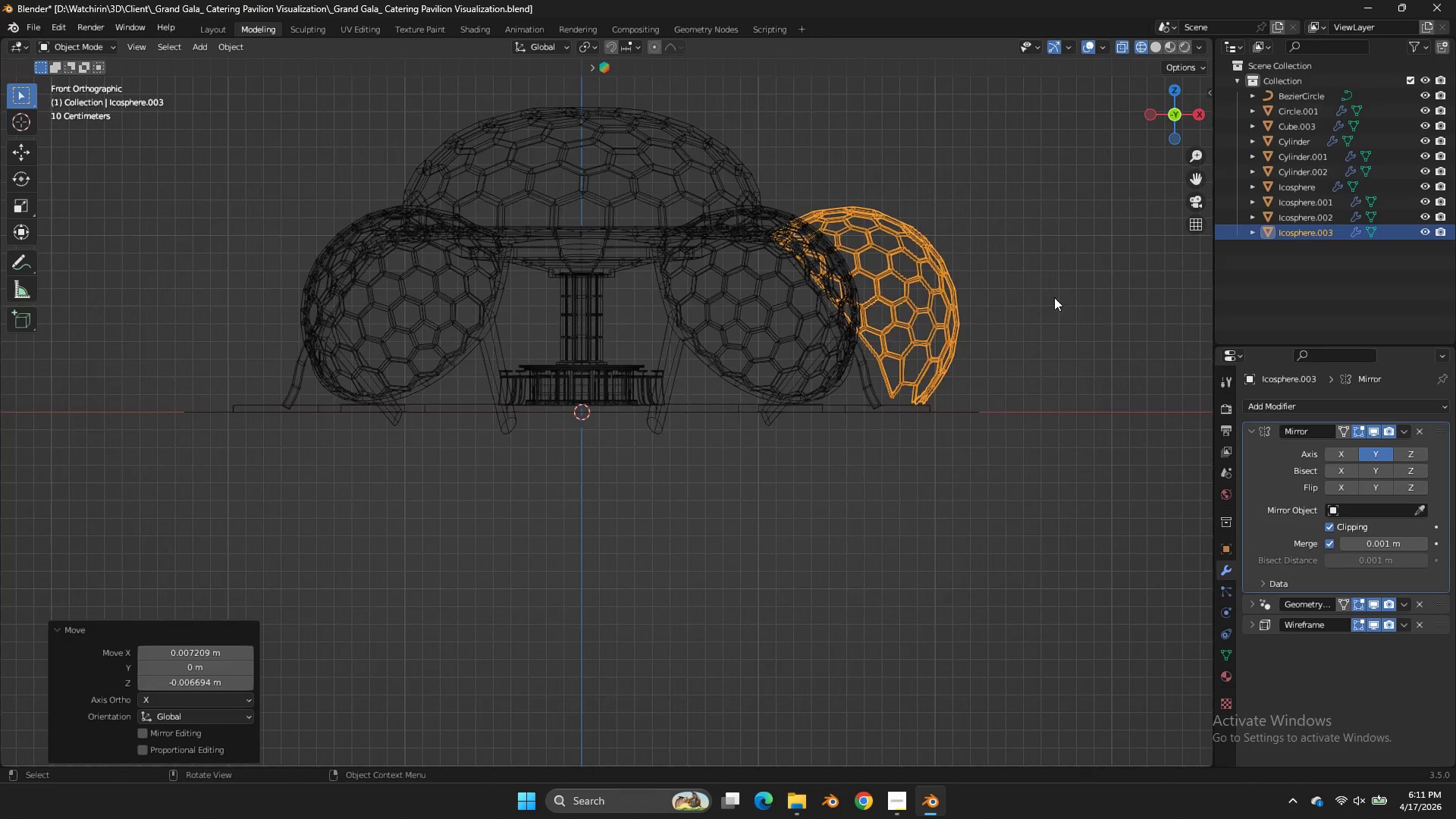 
left_click_drag(start_coordinate=[1172, 104], to_coordinate=[1056, 122])
 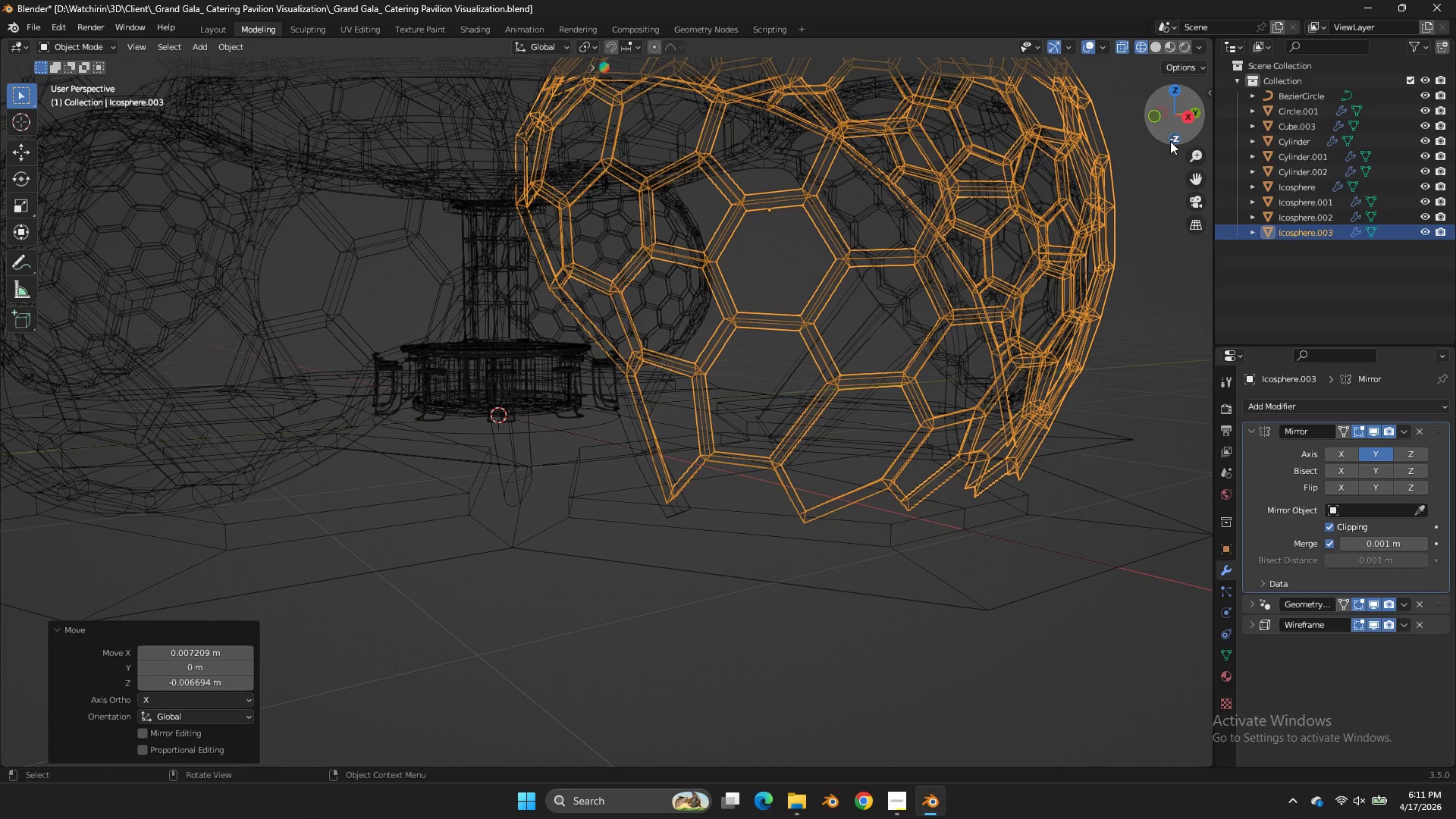 
scroll: coordinate [1056, 296], scroll_direction: up, amount: 3.0
 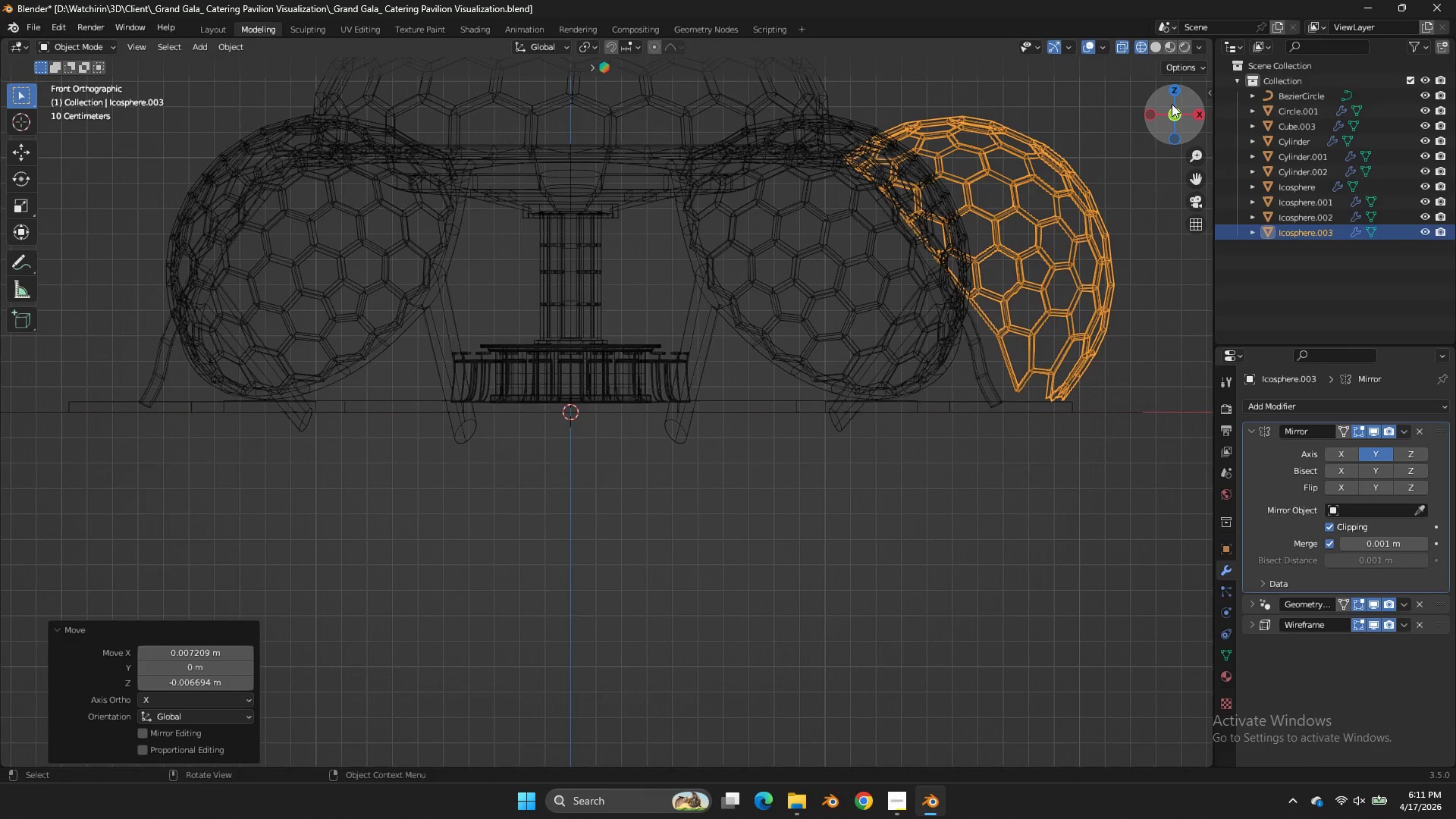 
type(zz)
 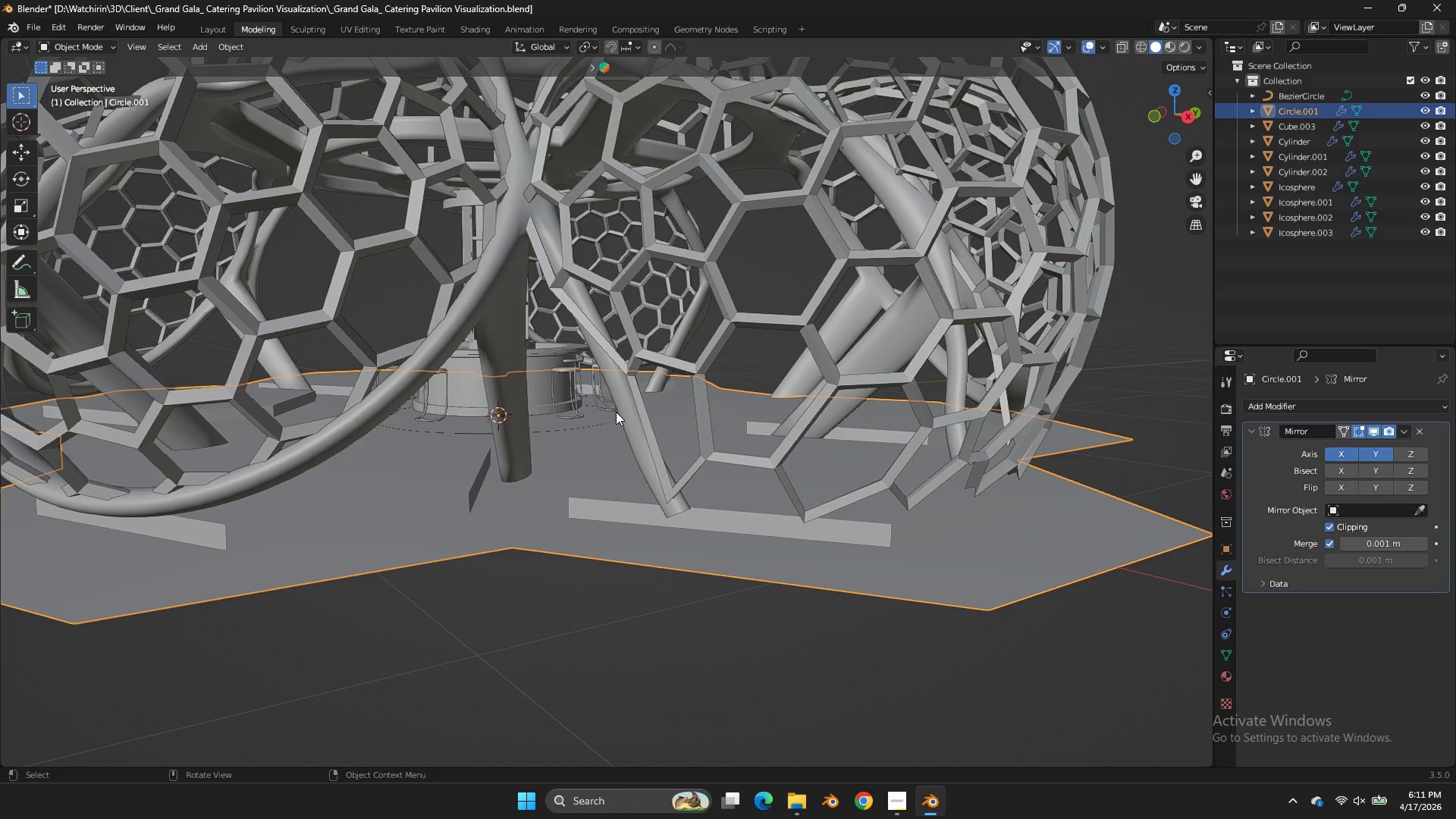 
left_click([623, 410])
 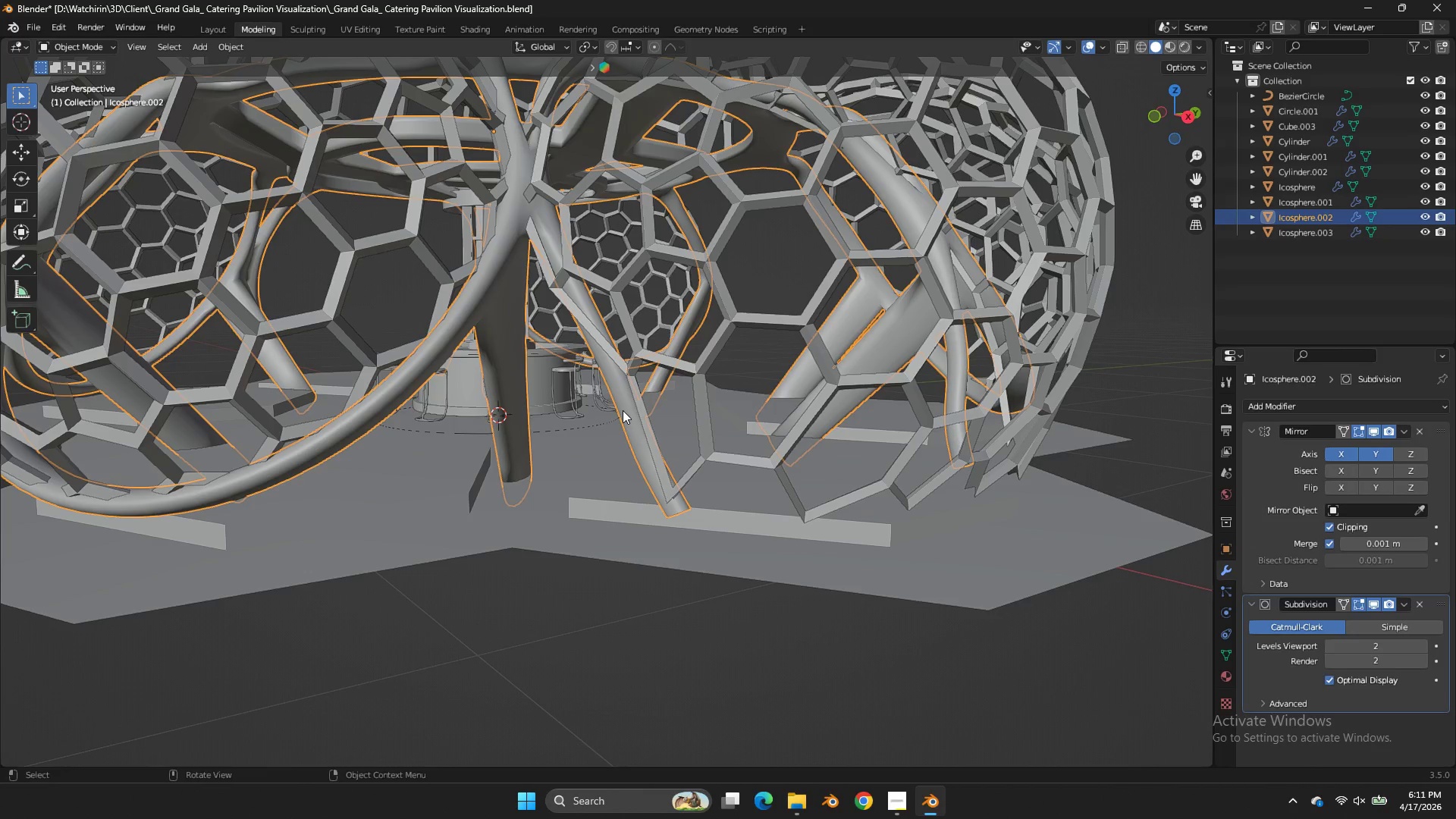 
key(Tab)
 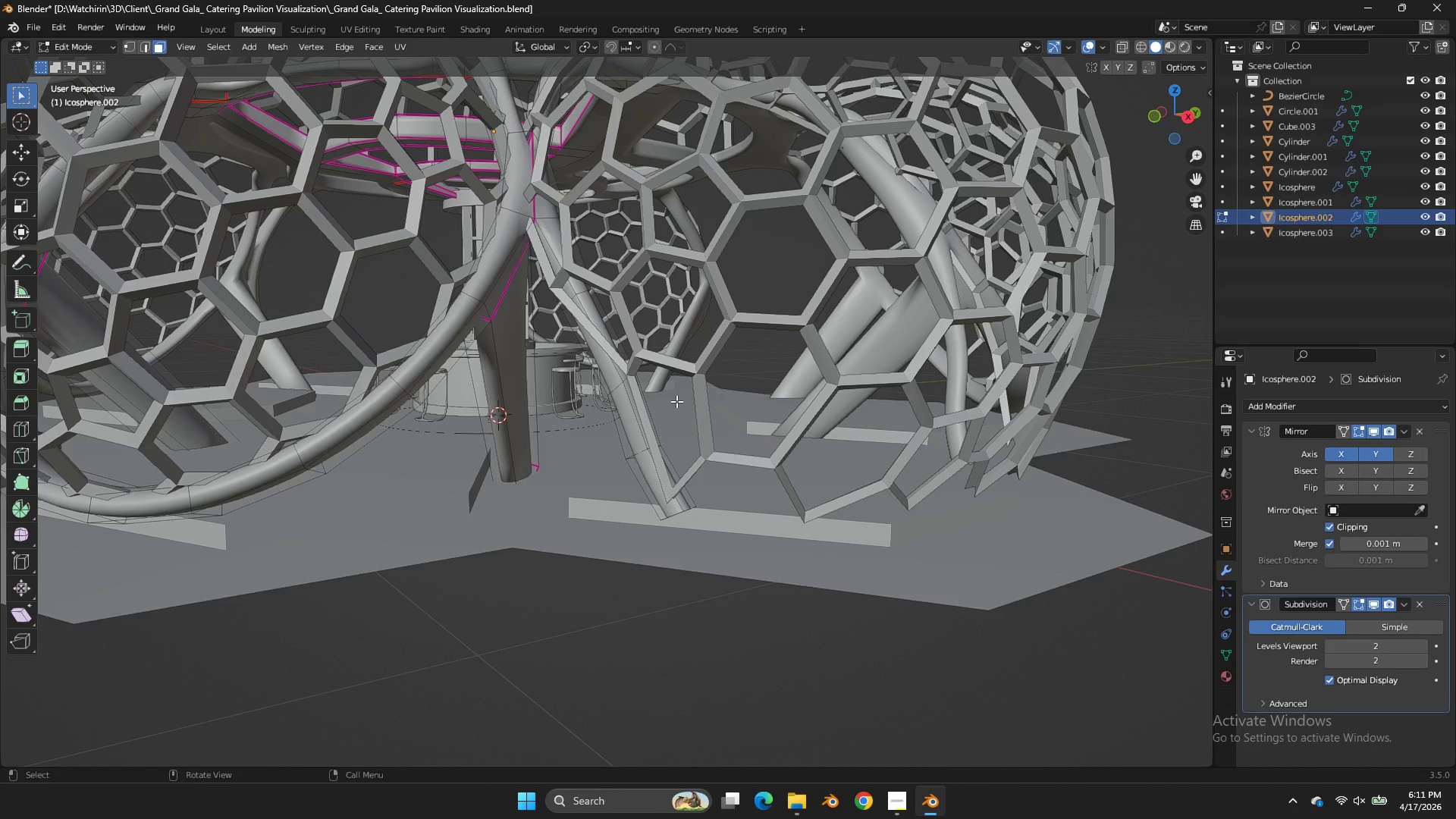 
scroll: coordinate [676, 401], scroll_direction: down, amount: 1.0
 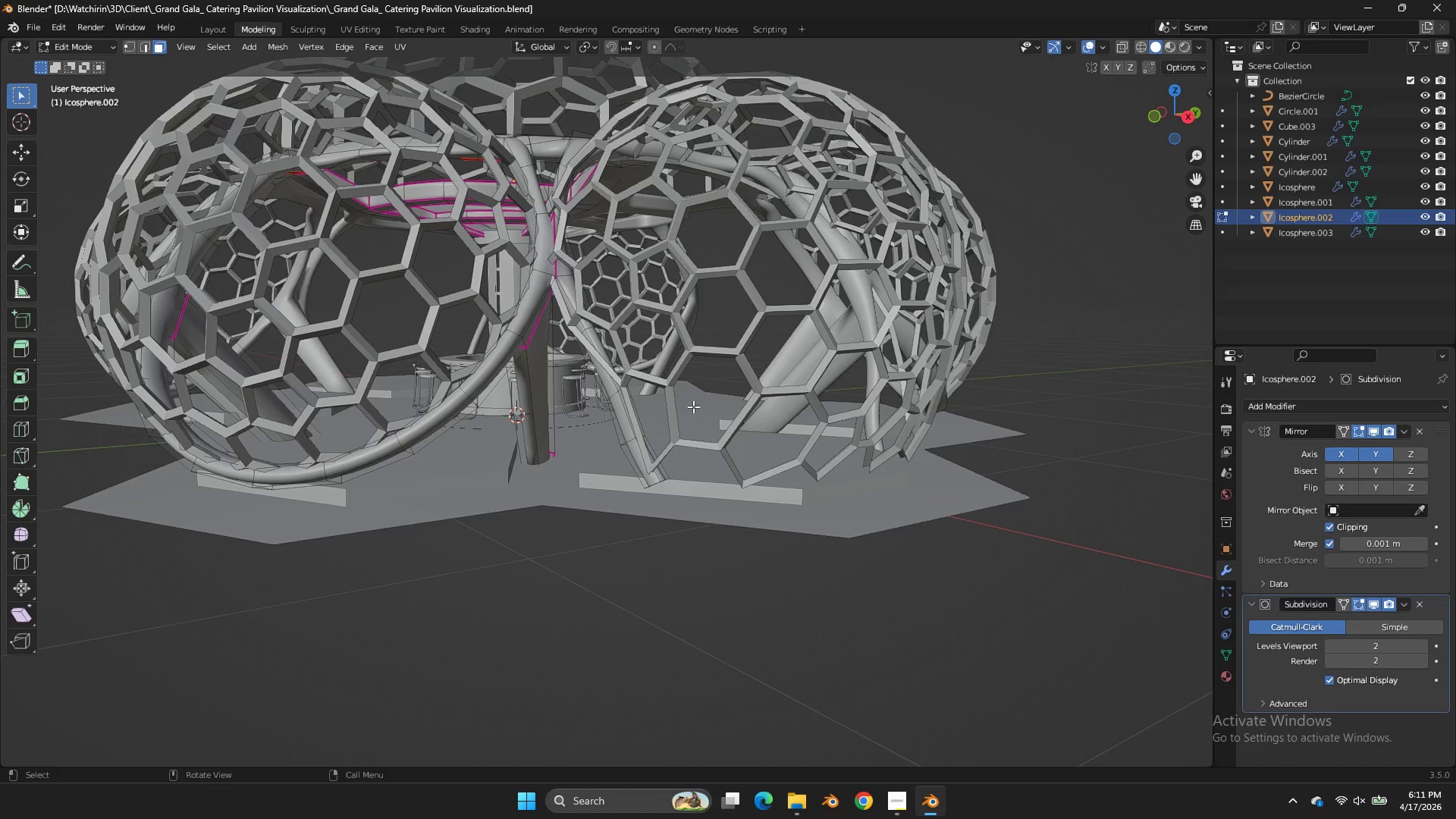 
scroll: coordinate [727, 390], scroll_direction: up, amount: 1.0
 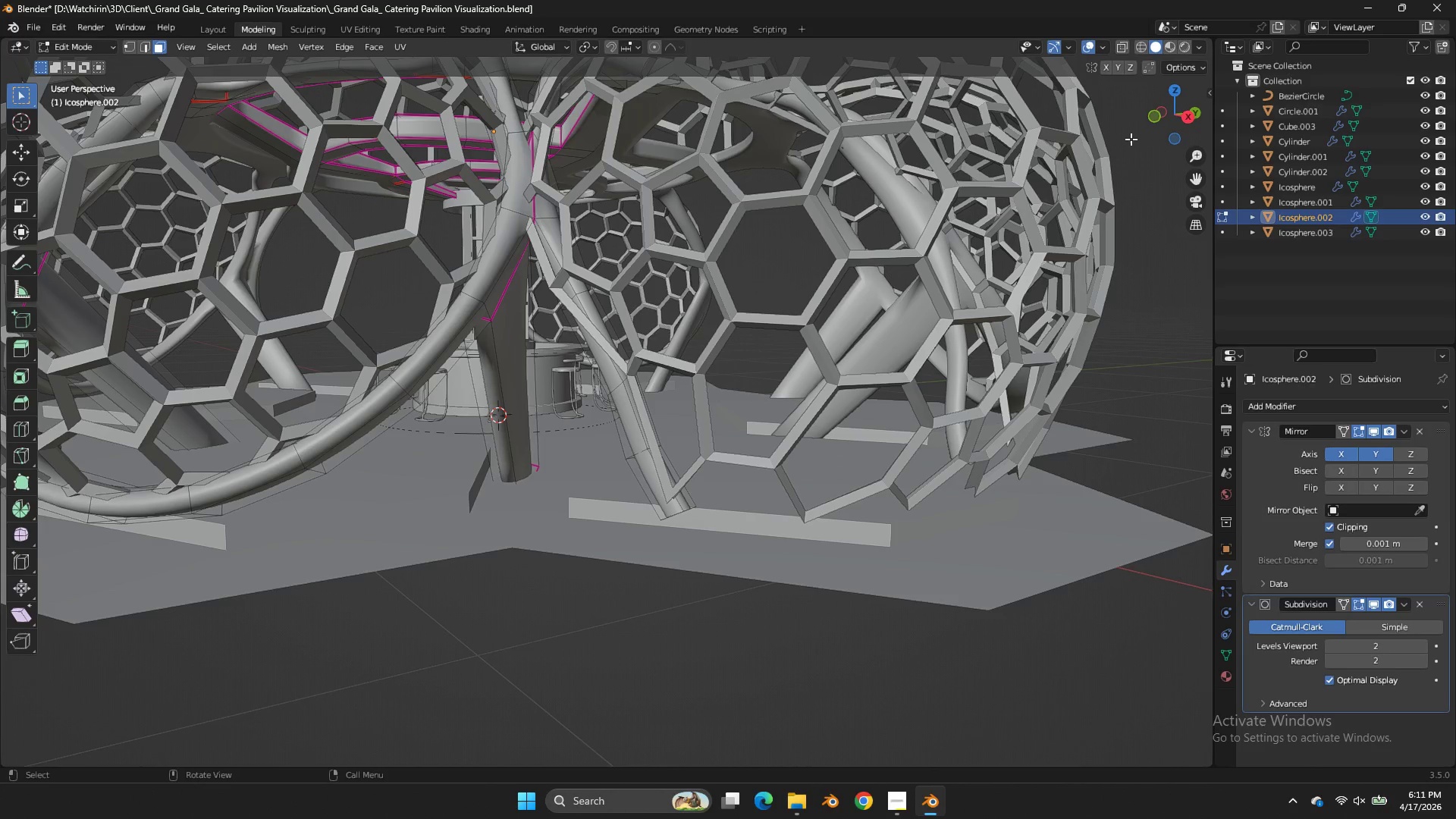 
left_click_drag(start_coordinate=[1157, 124], to_coordinate=[1172, 119])
 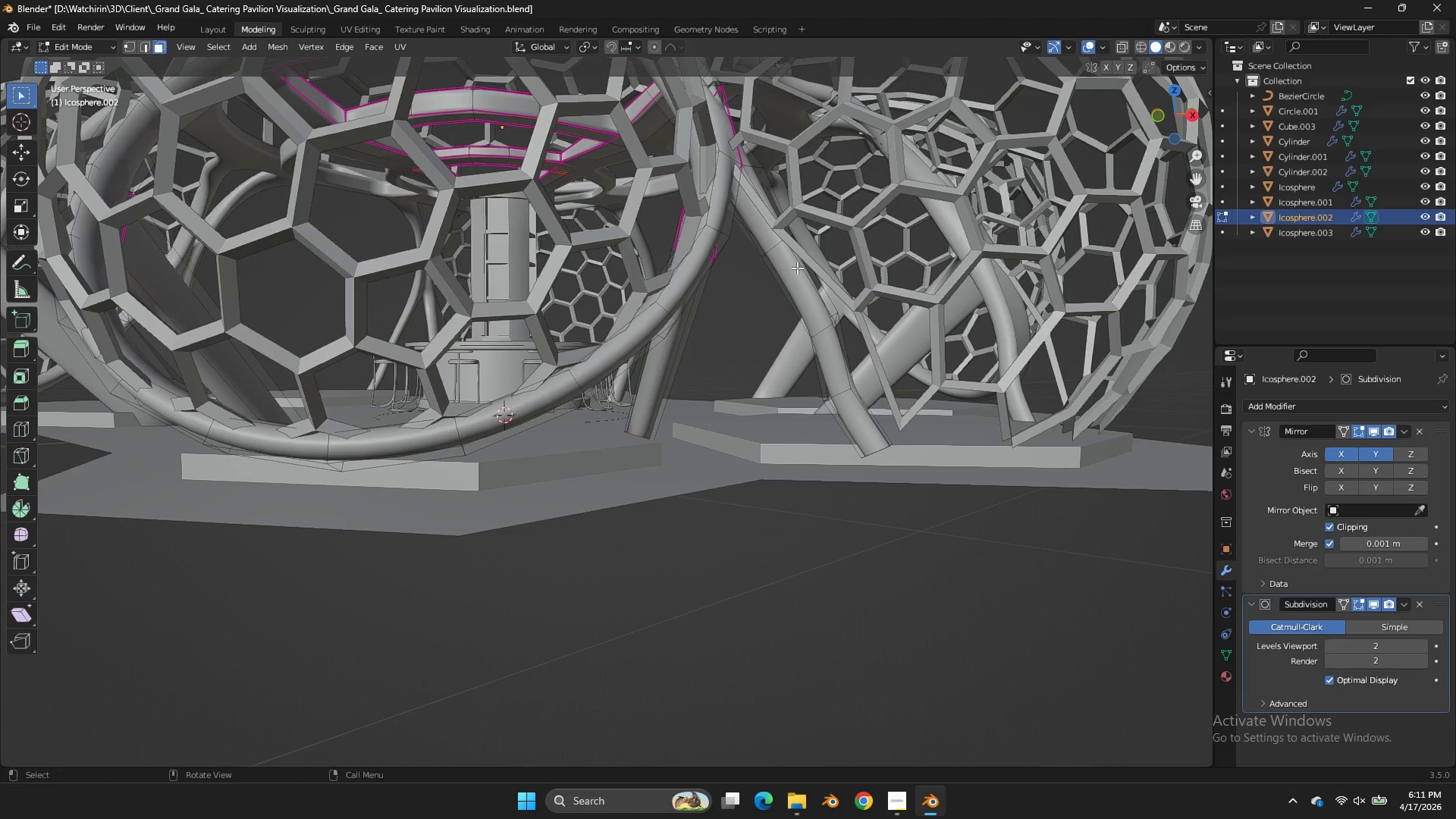 
hold_key(key=AltLeft, duration=0.55)
left_click([782, 253])
 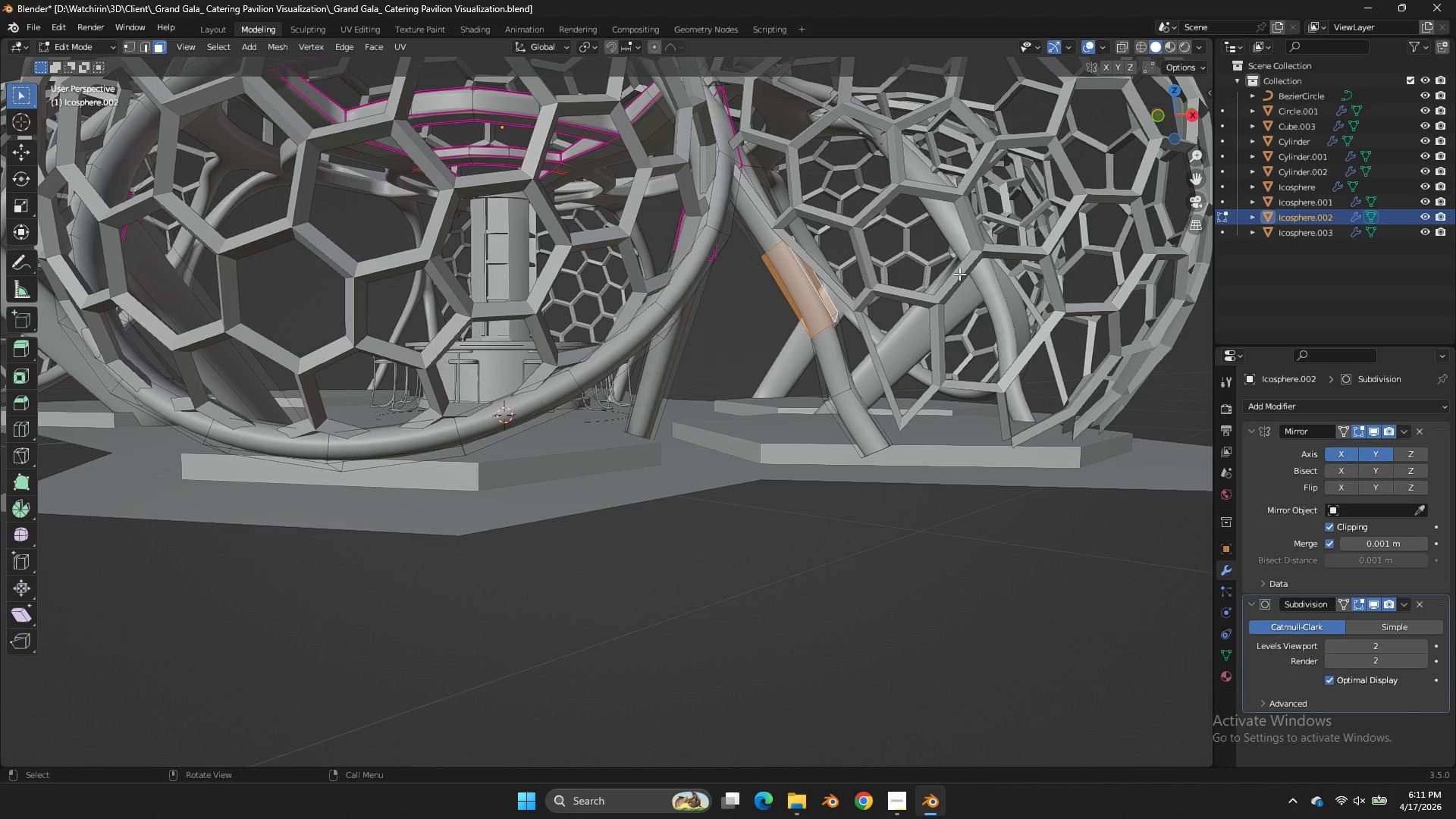 
key(X)
 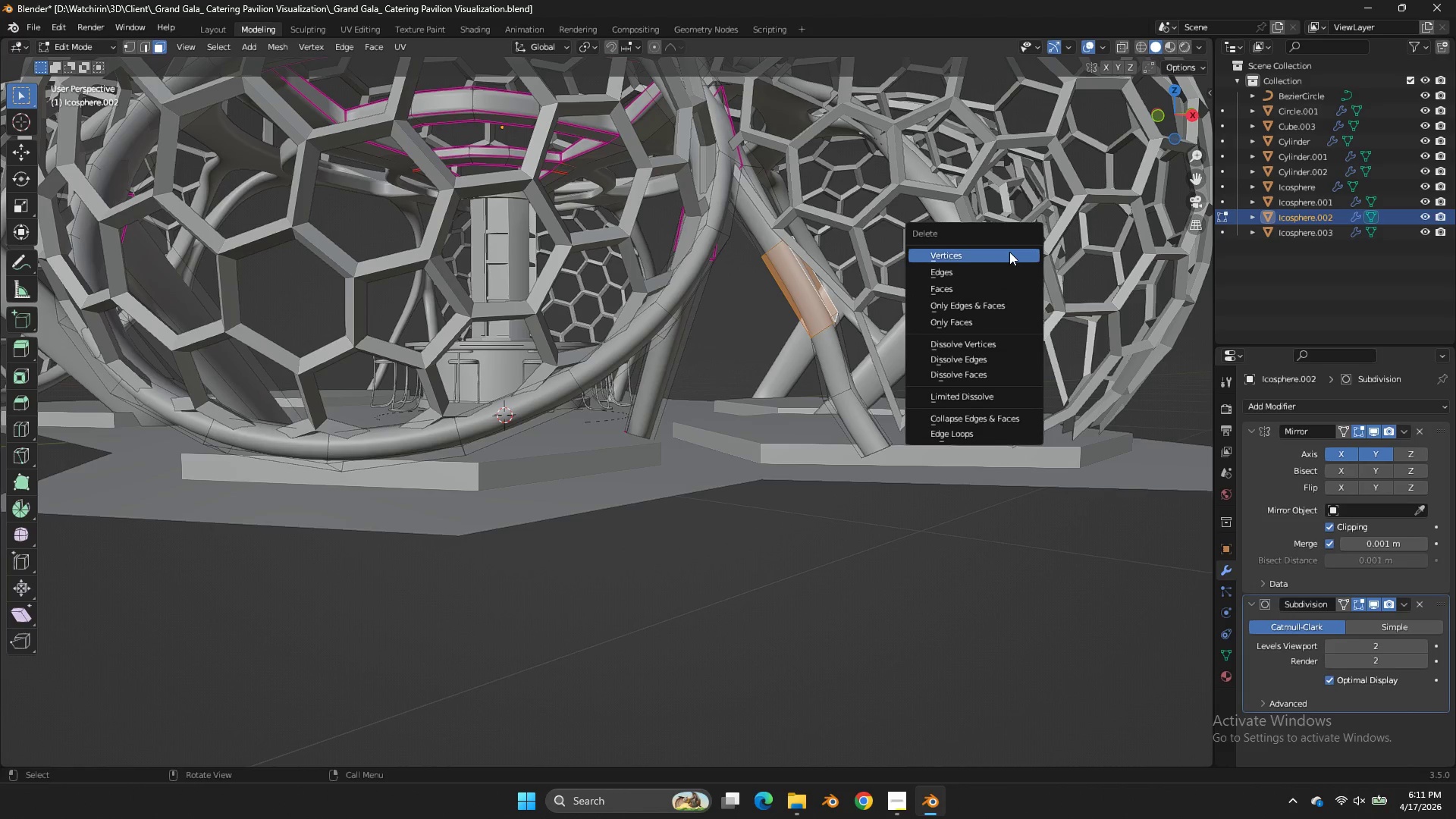 
left_click([1009, 252])
 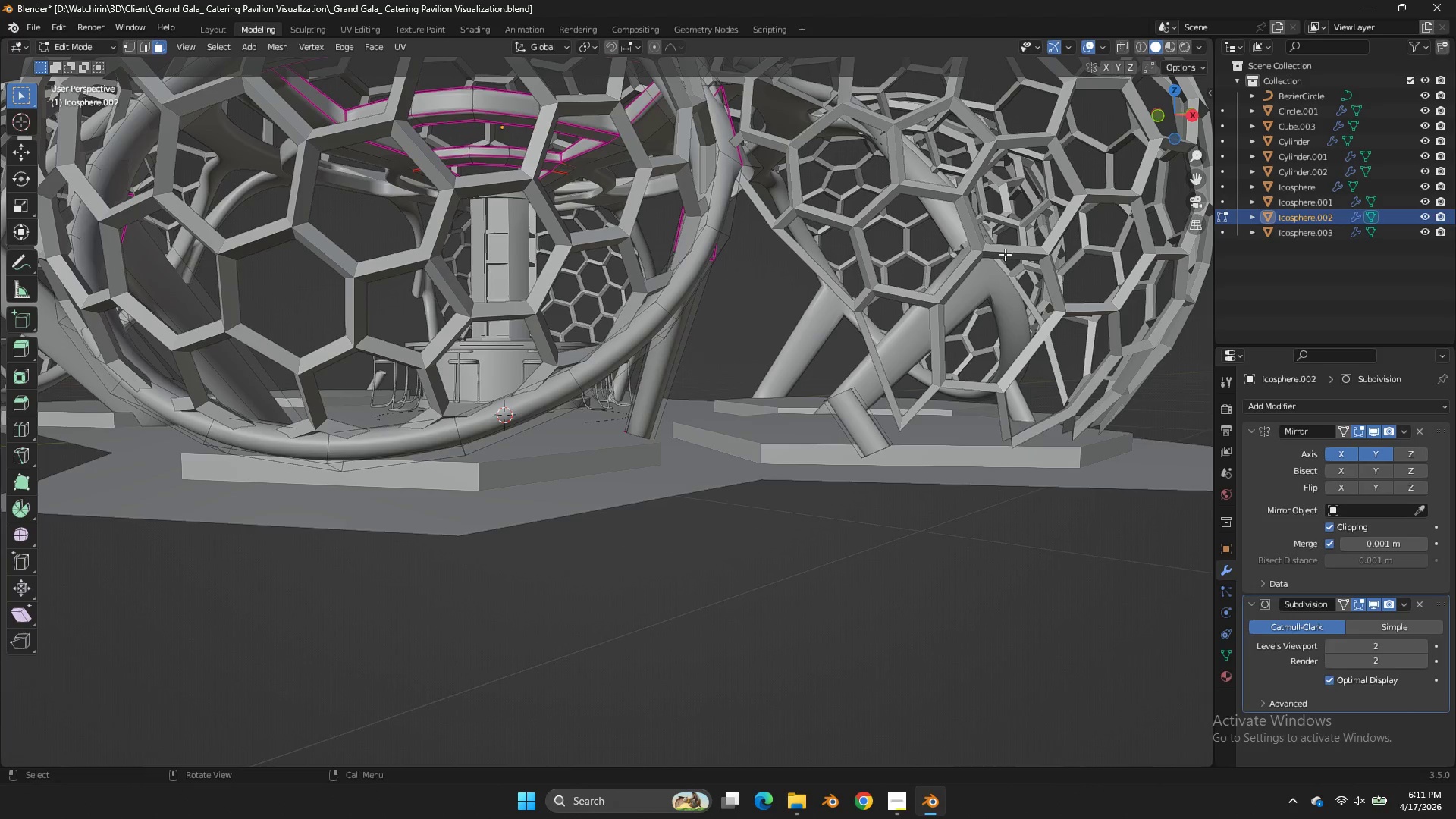 
key(Control+ControlLeft)
 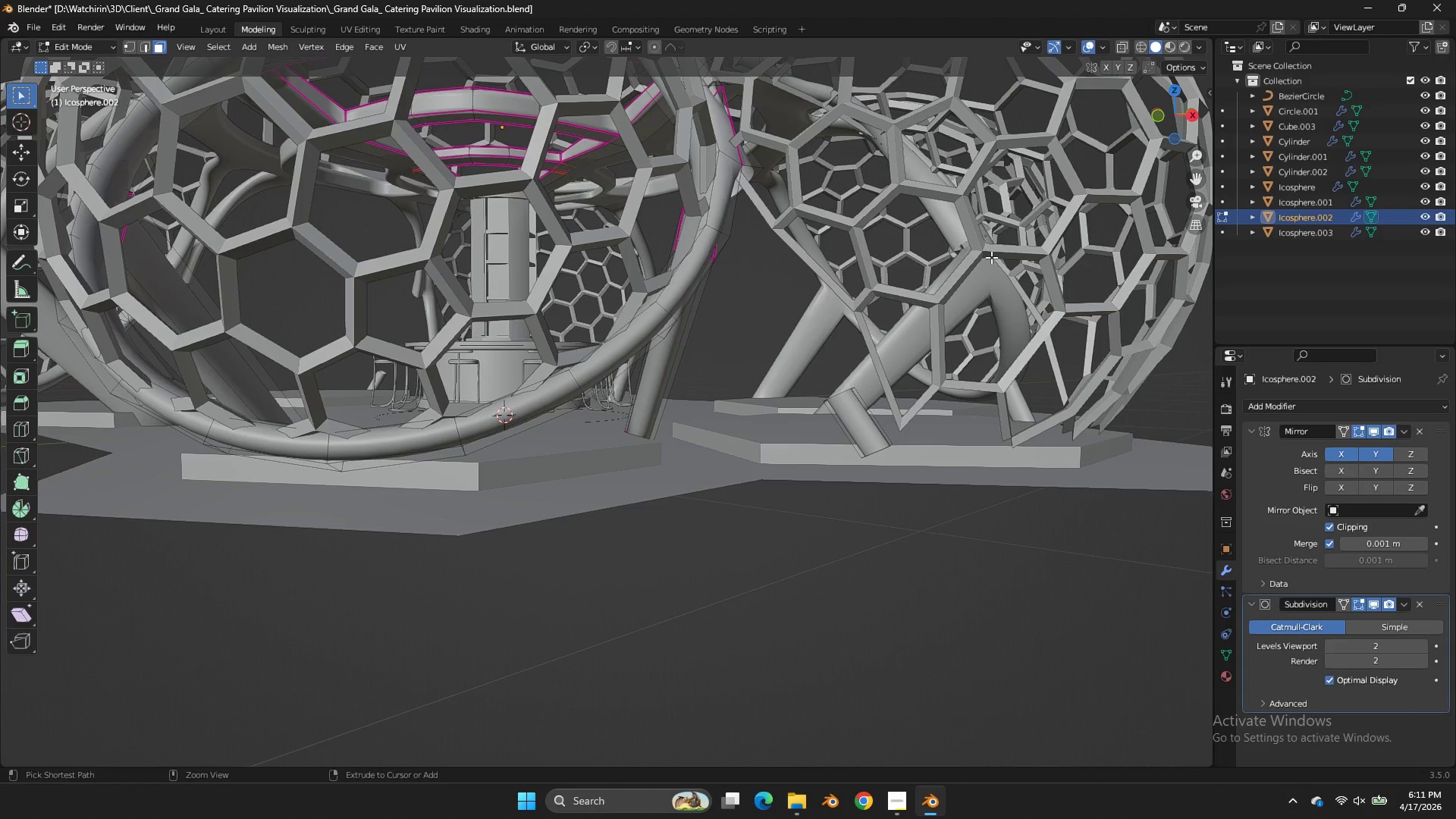 
key(Control+Z)
 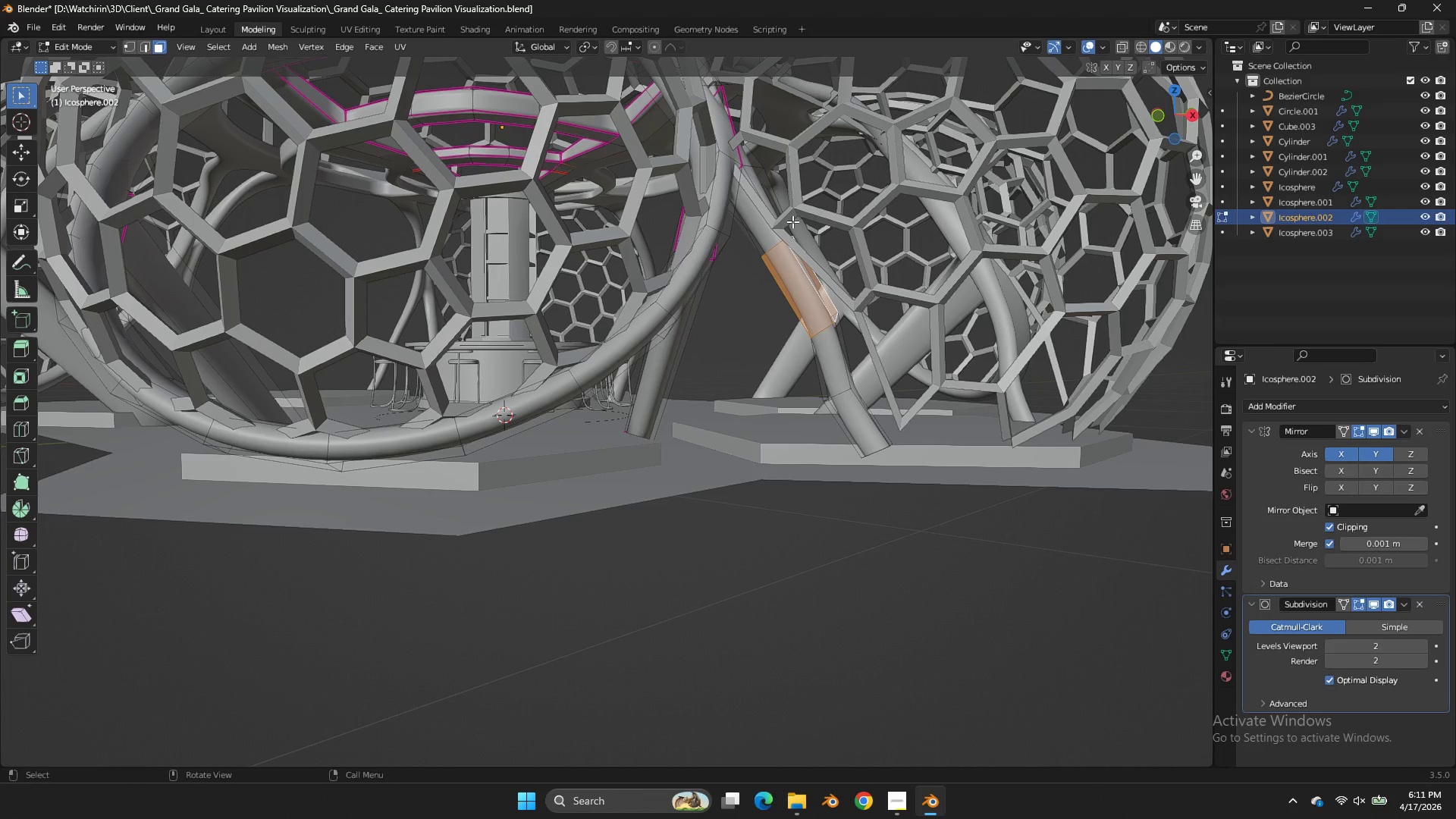 
key(X)
 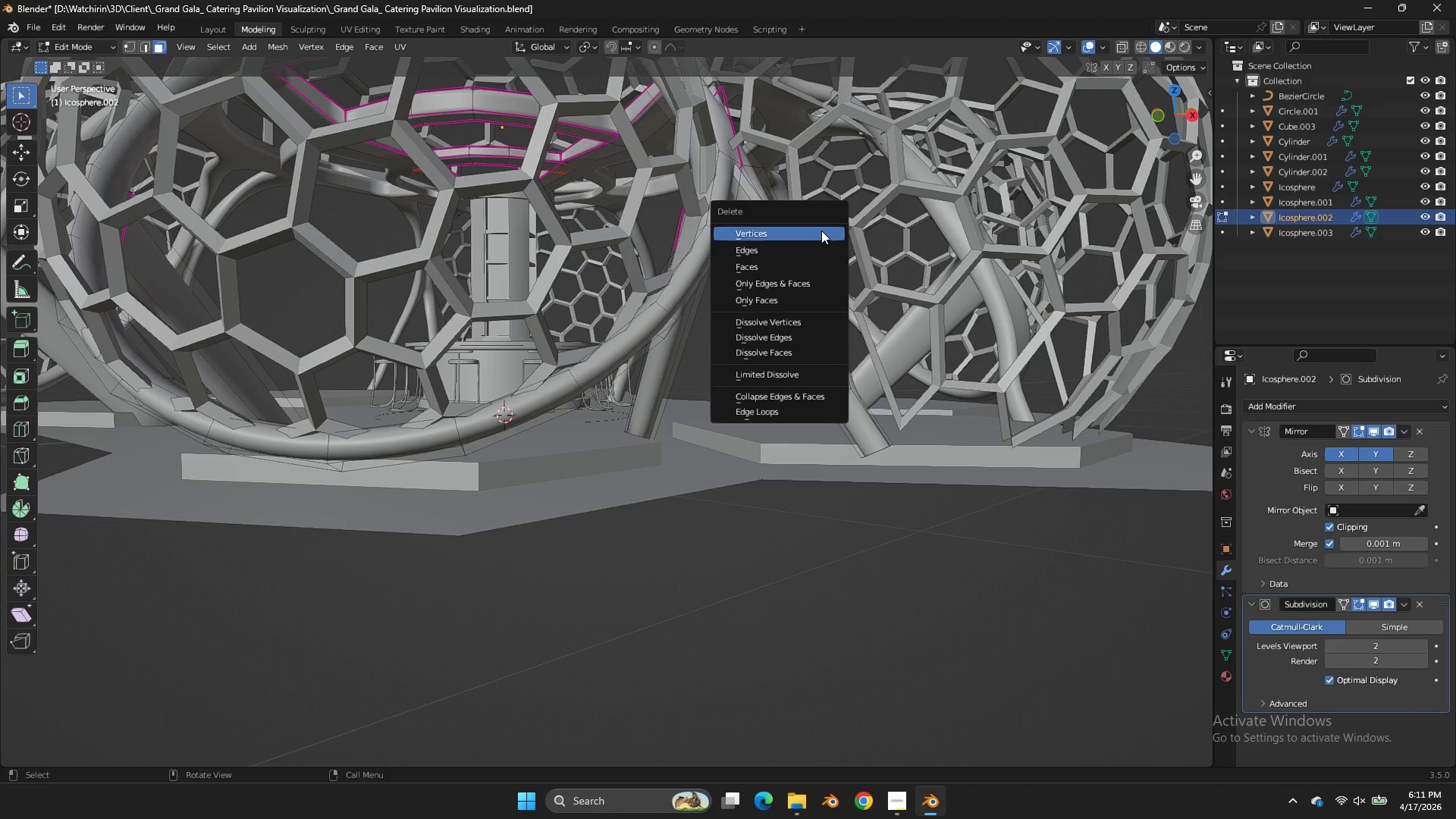 
left_click([821, 231])
 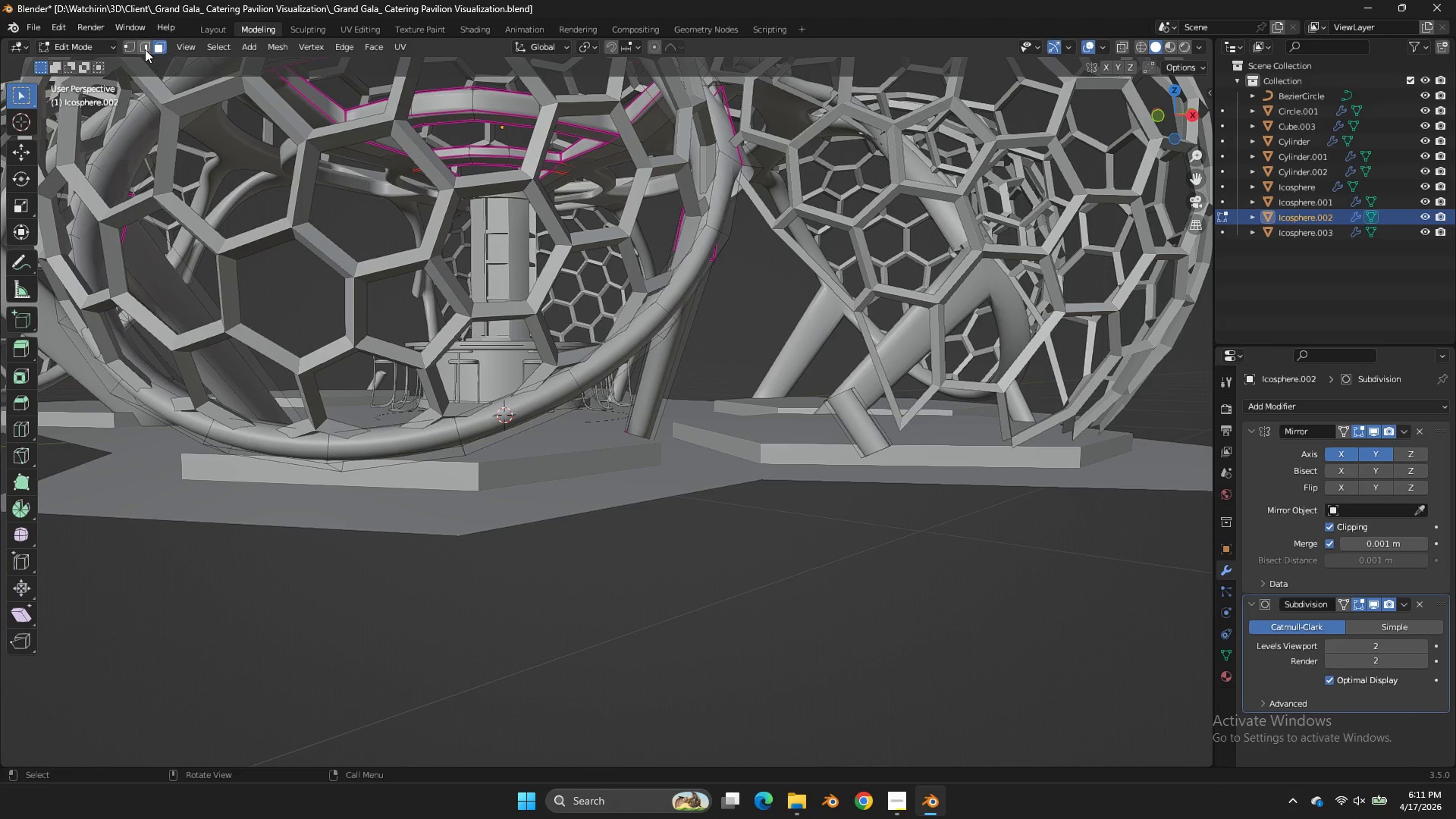 
left_click([130, 45])
 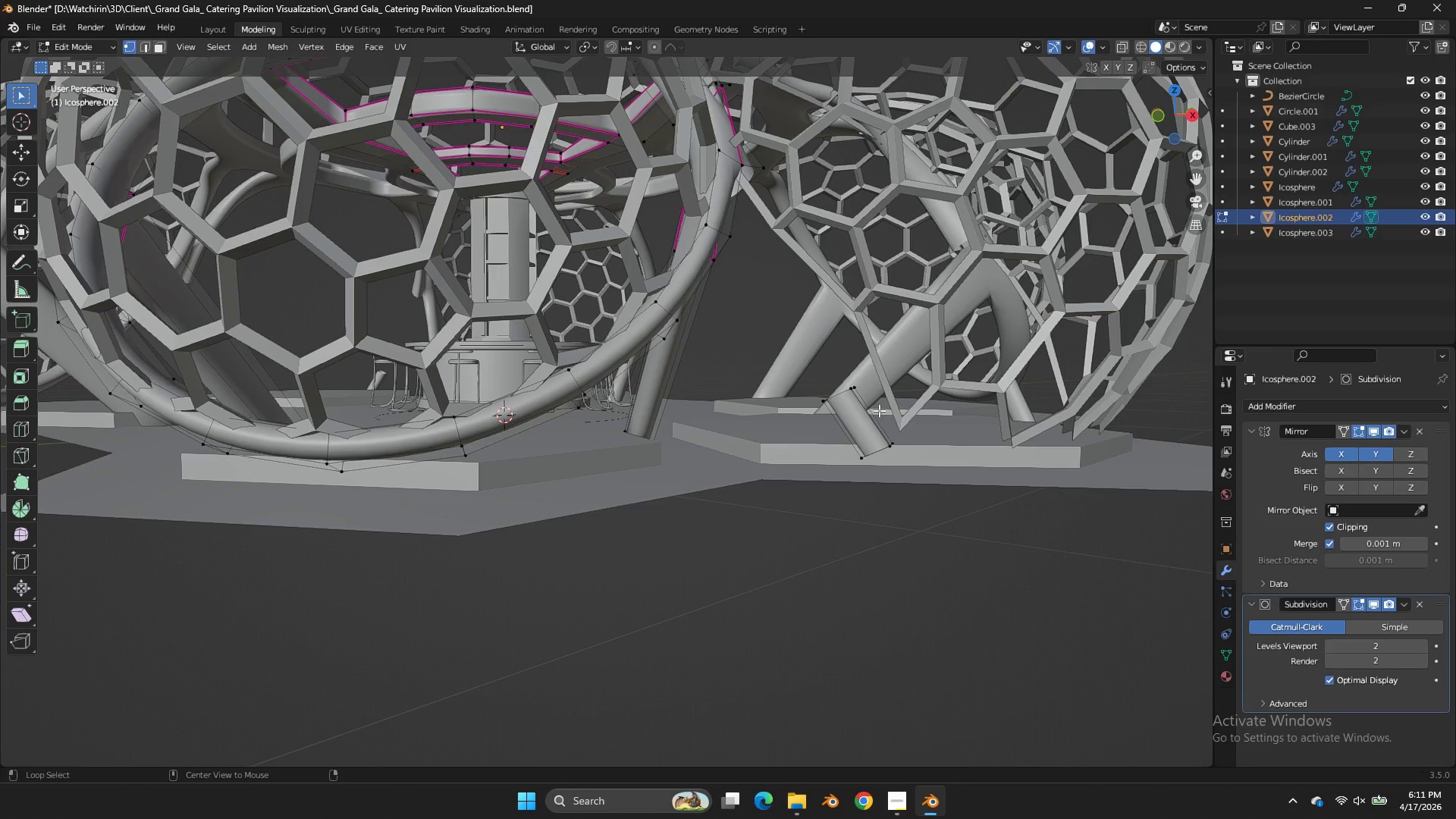 
hold_key(key=AltLeft, duration=0.62)
left_click([838, 392])
 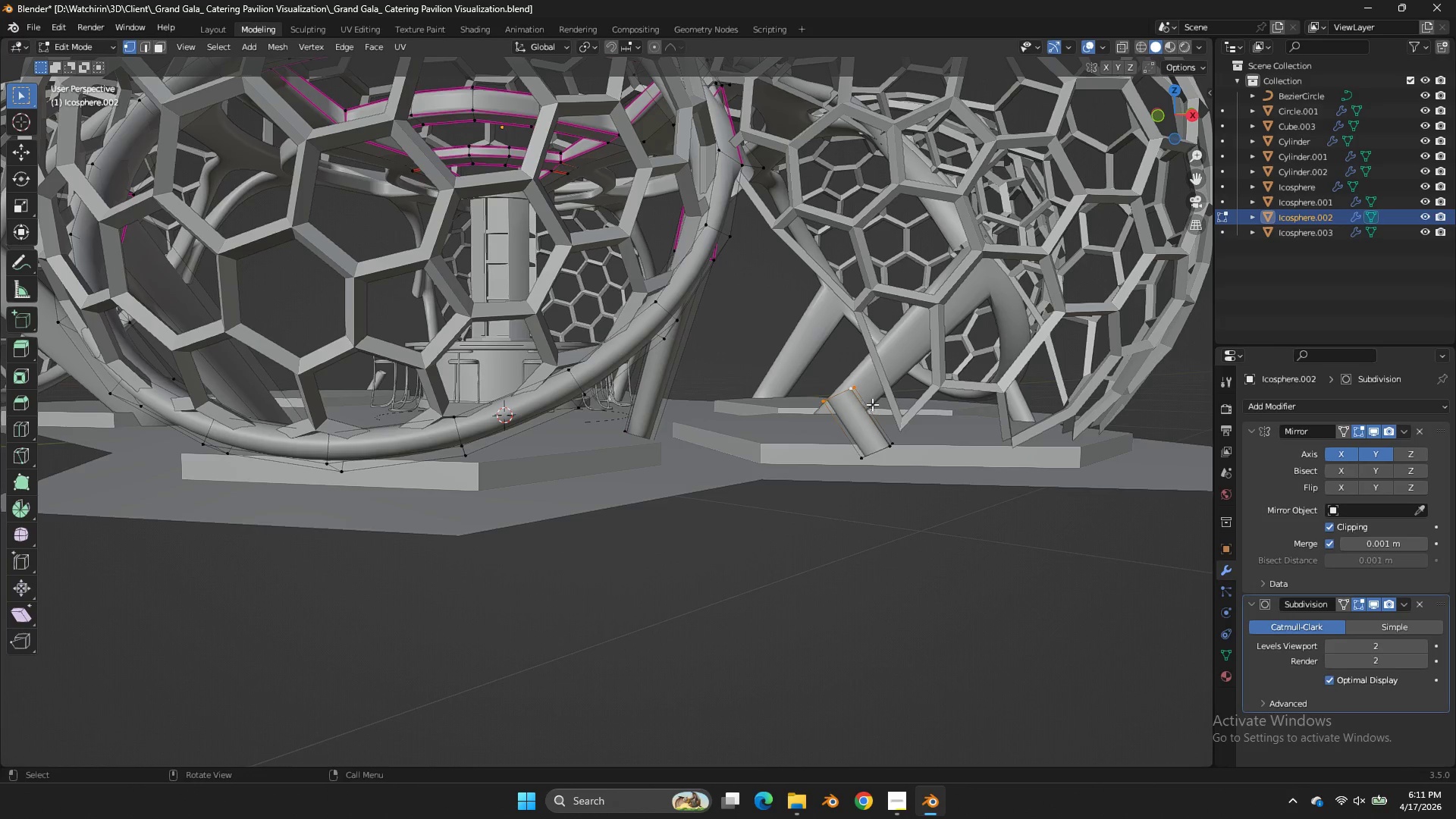 
key(X)
 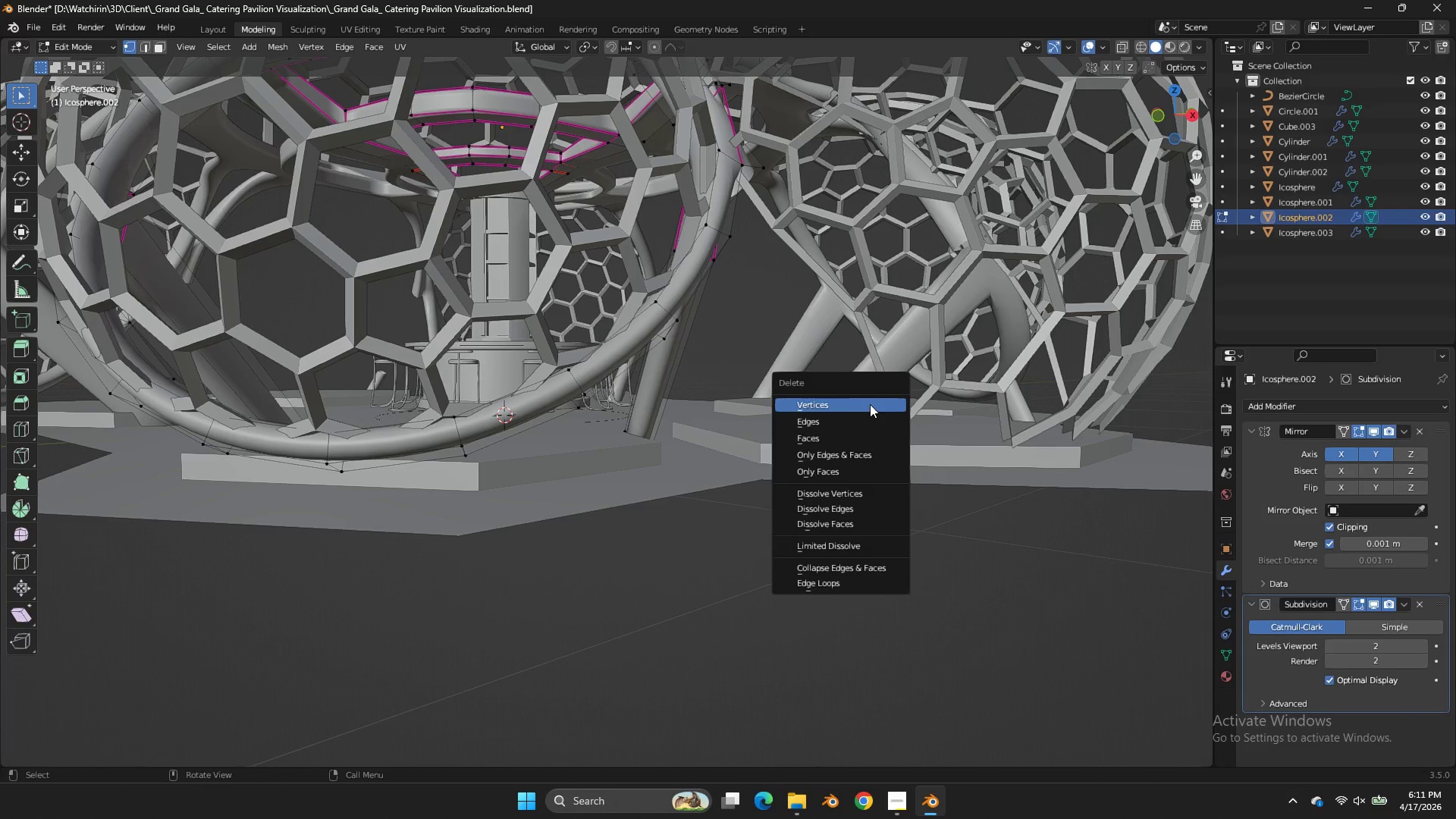 
left_click([870, 404])
 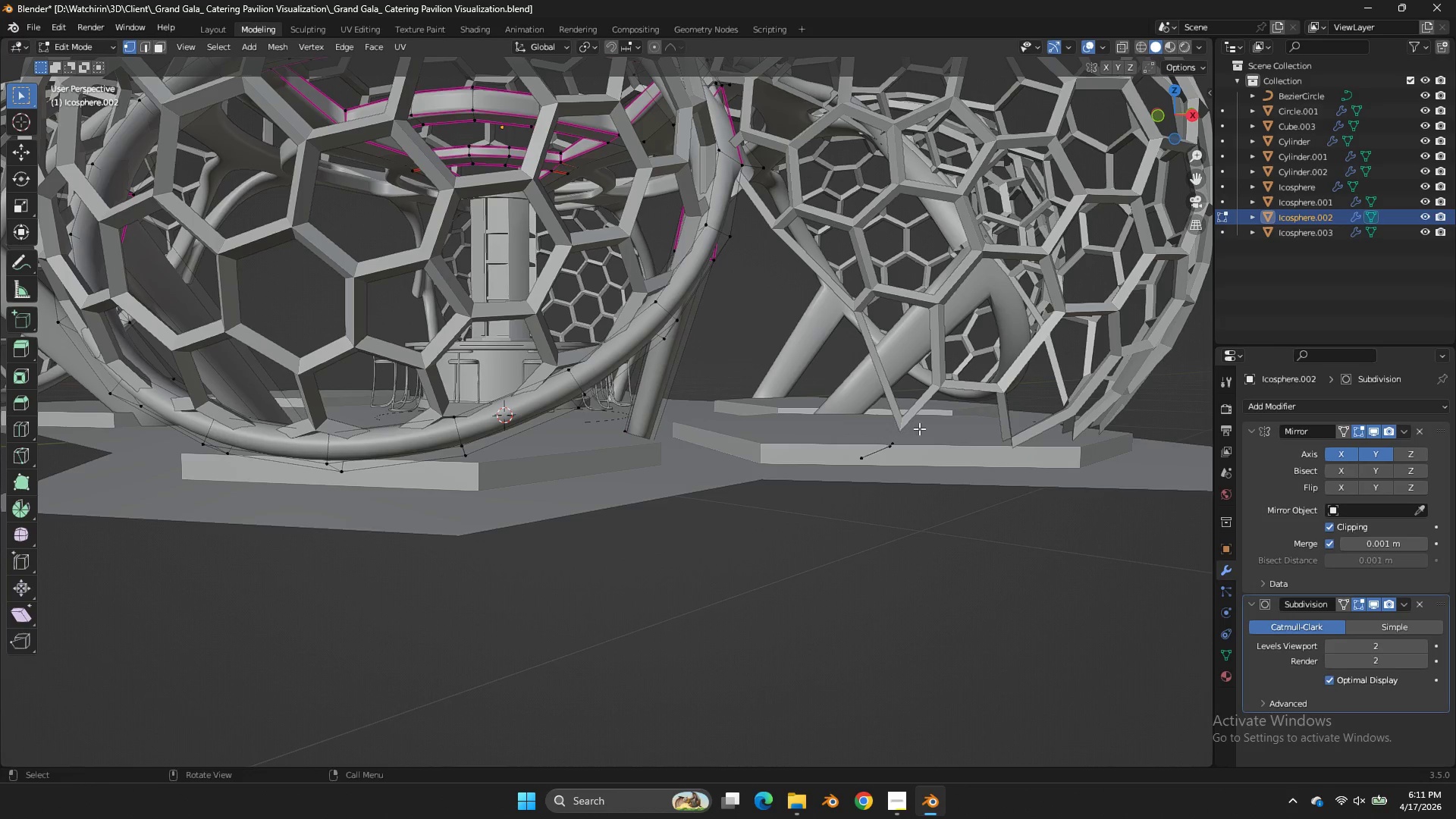 
left_click_drag(start_coordinate=[919, 428], to_coordinate=[799, 482])
 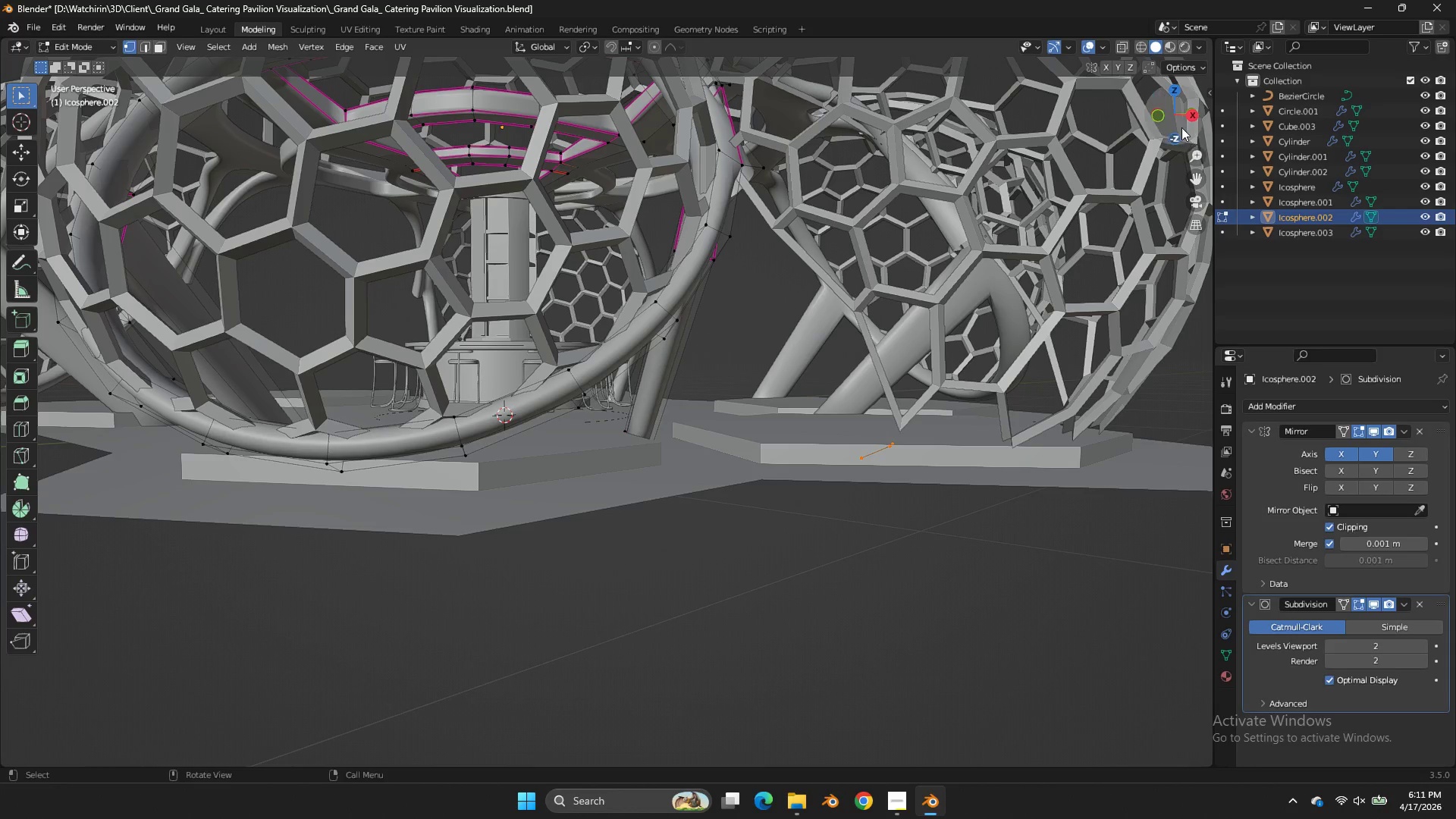 
left_click_drag(start_coordinate=[1190, 116], to_coordinate=[1147, 125])
 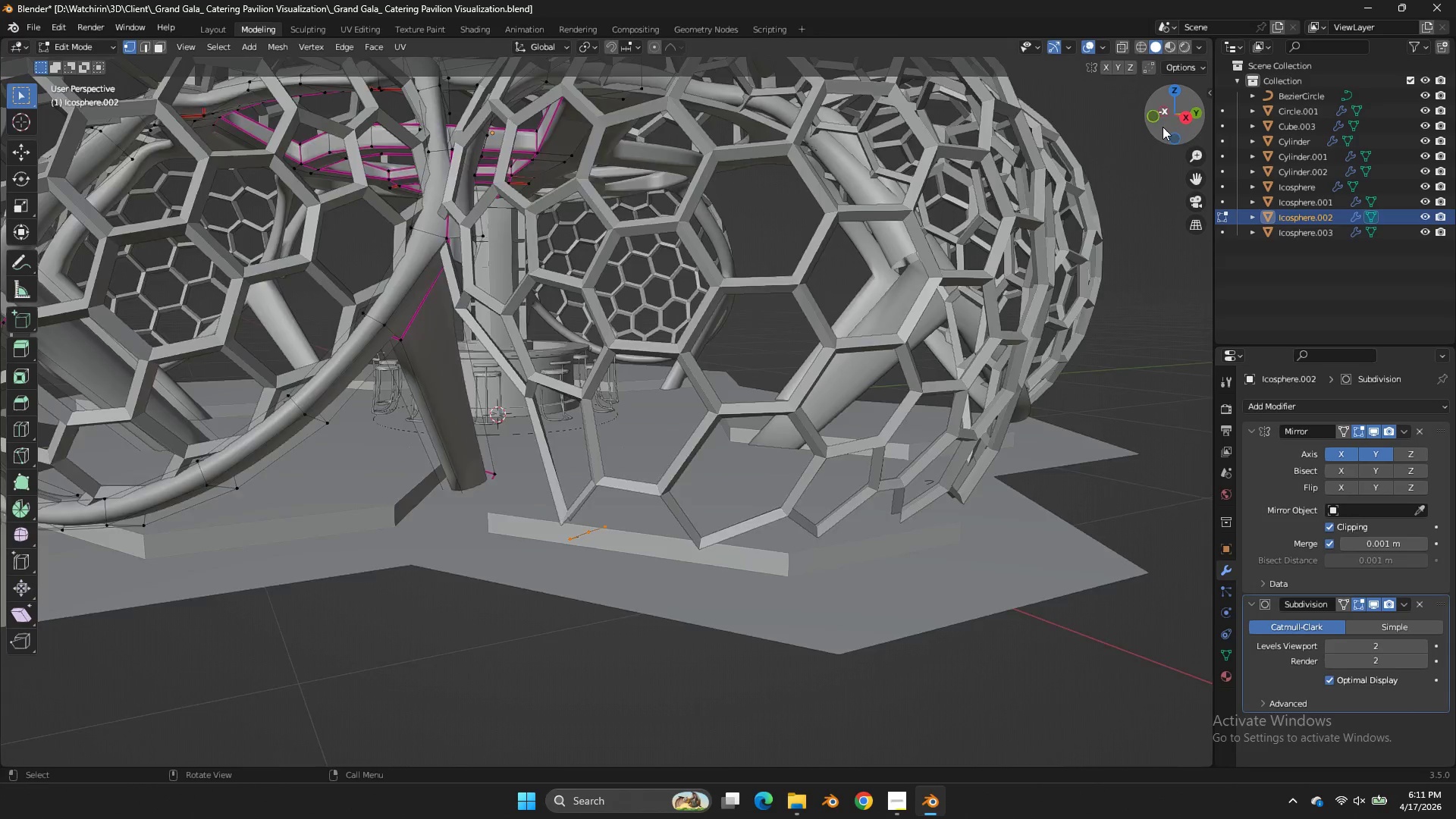 
left_click_drag(start_coordinate=[1177, 118], to_coordinate=[1172, 121])
 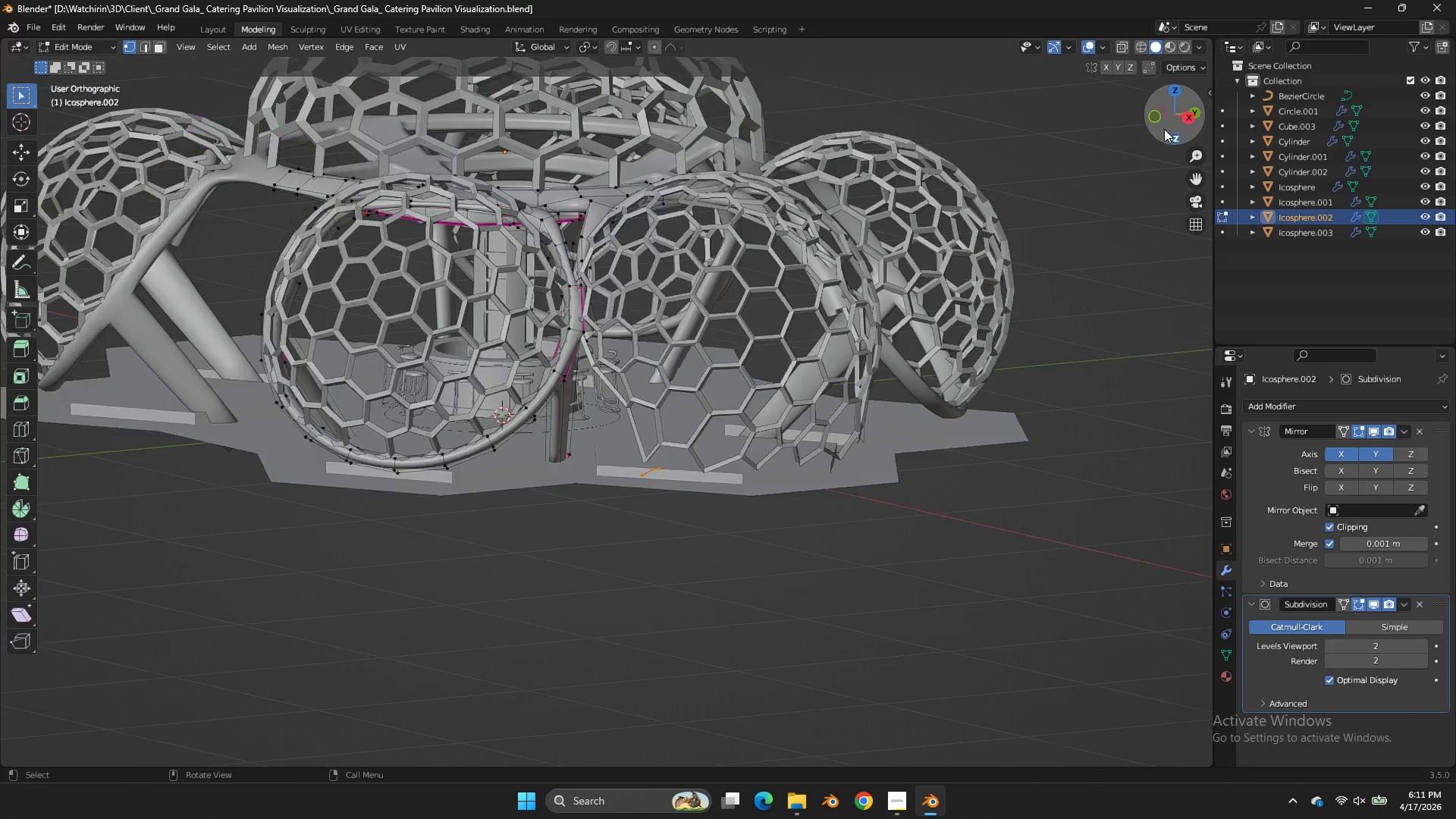 
left_click_drag(start_coordinate=[1164, 129], to_coordinate=[1175, 139])
 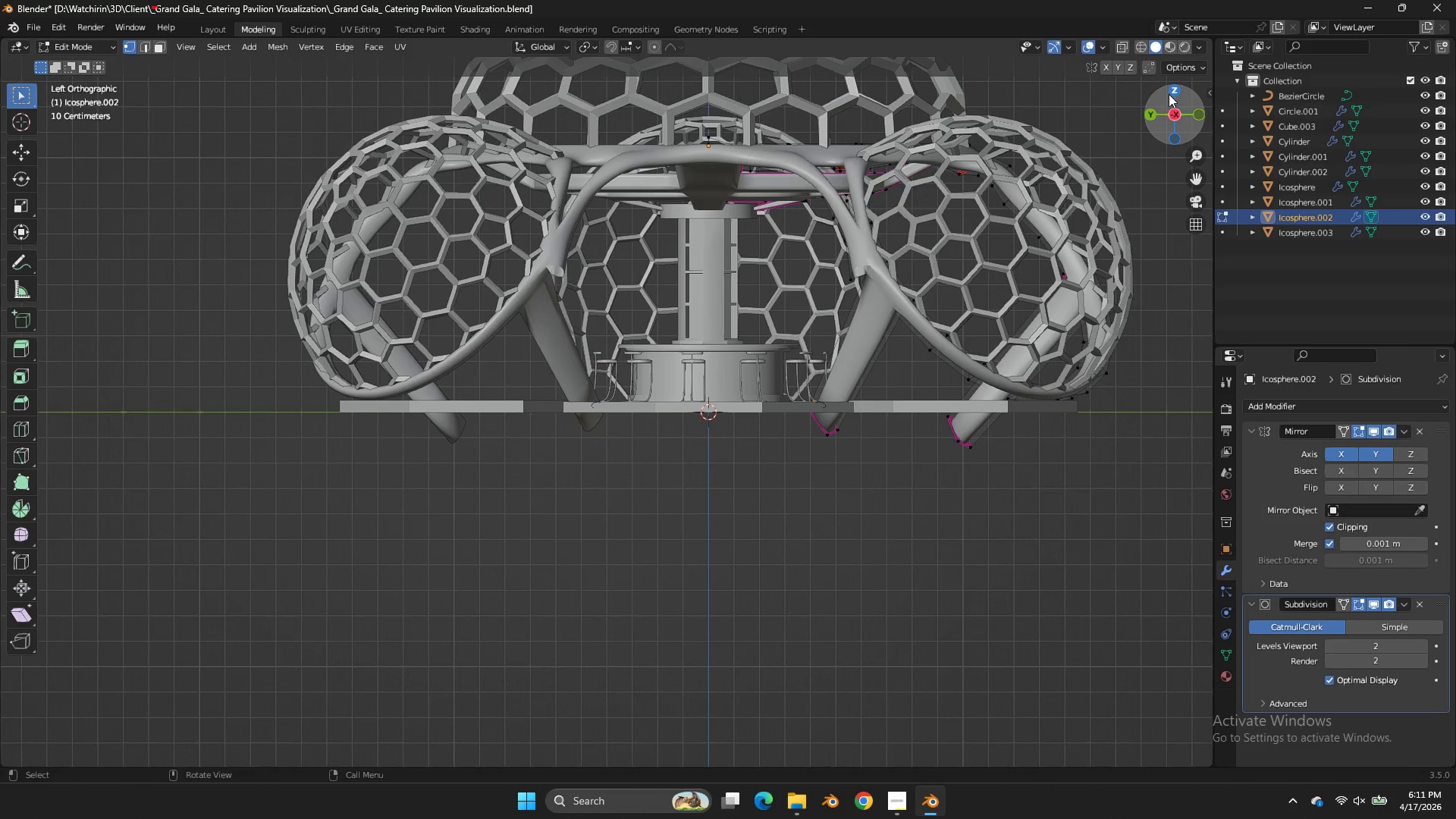 
left_click([1169, 94])
 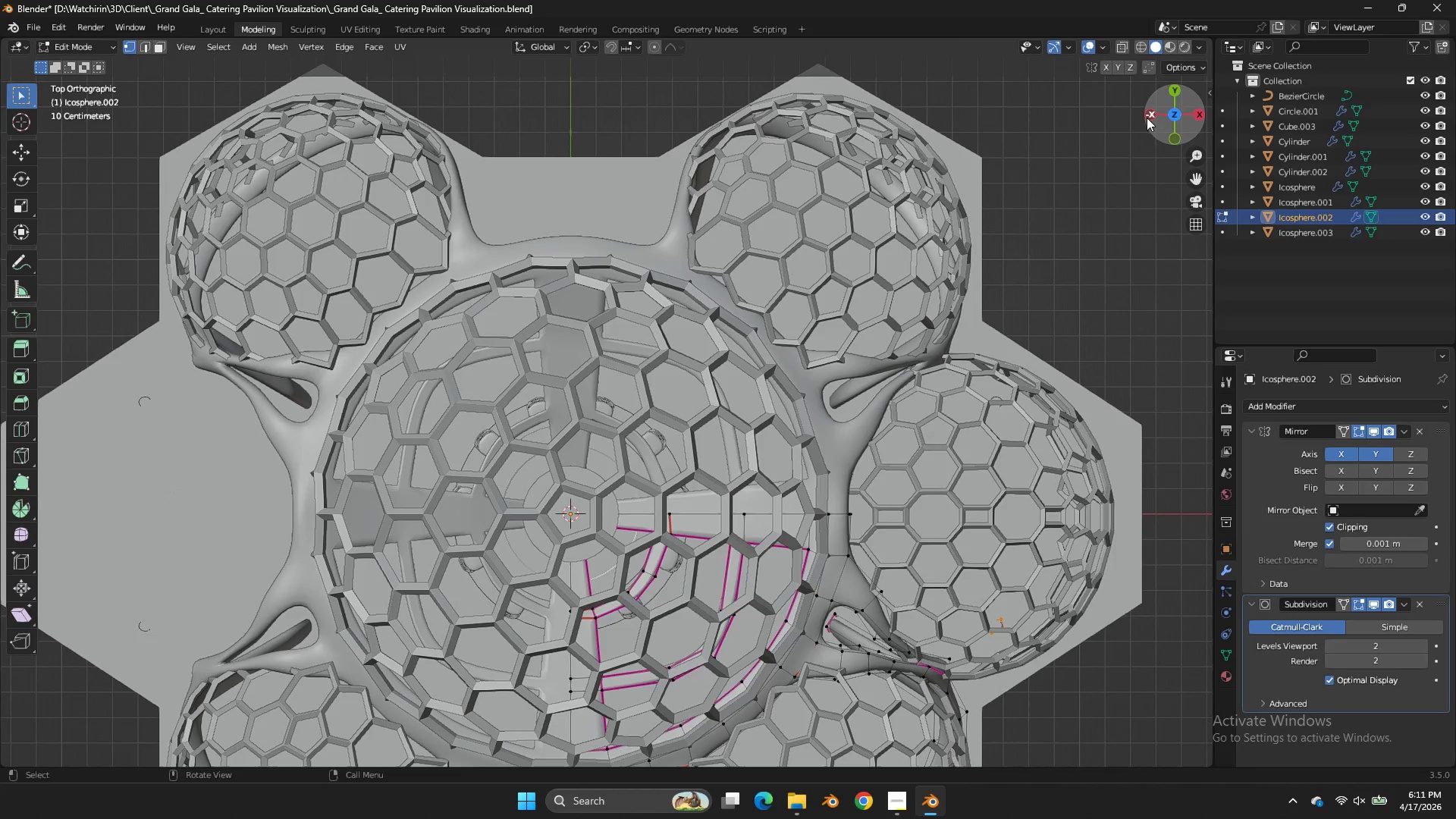 
key(Z)
 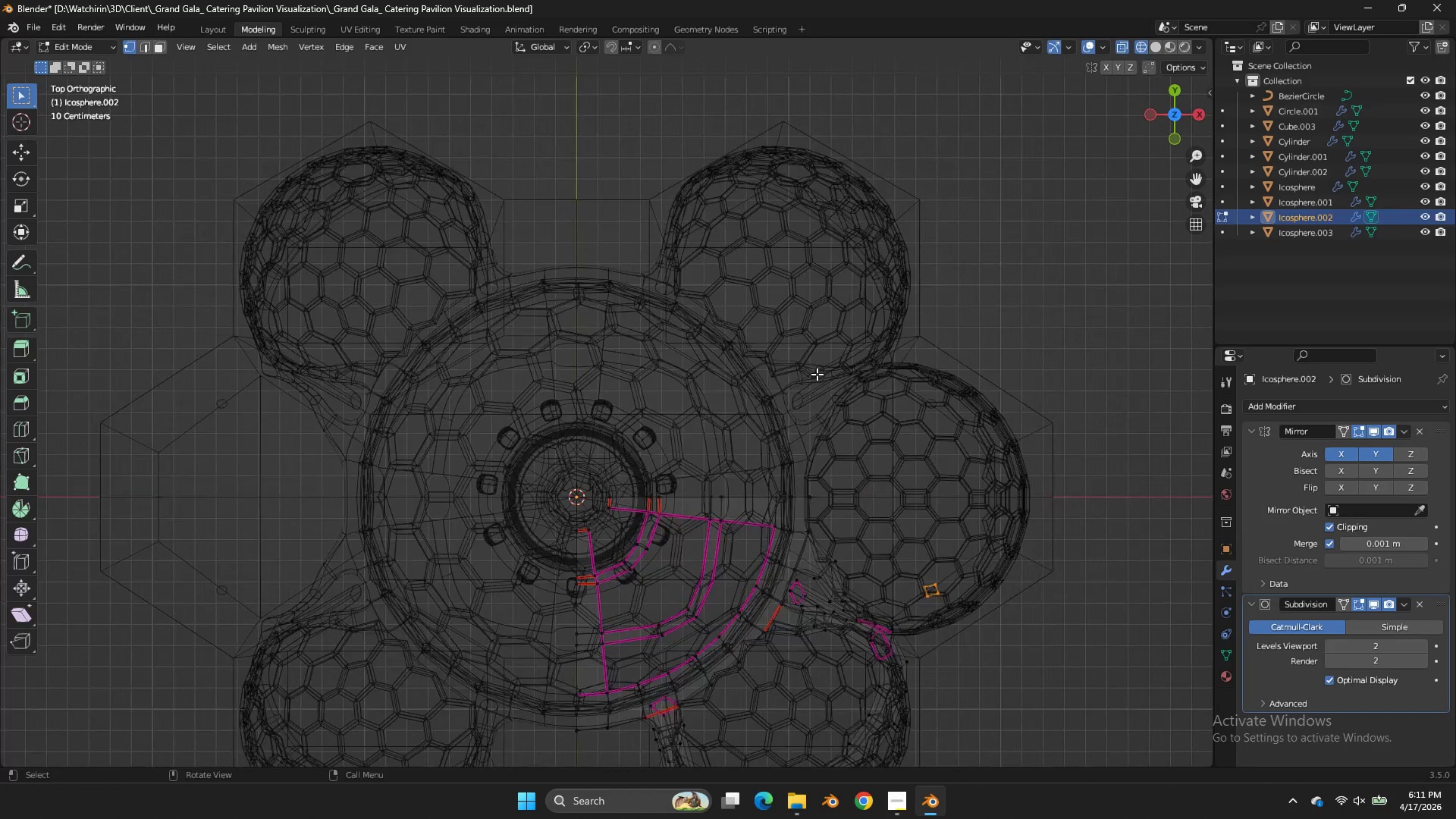 
scroll: coordinate [812, 388], scroll_direction: down, amount: 3.0
 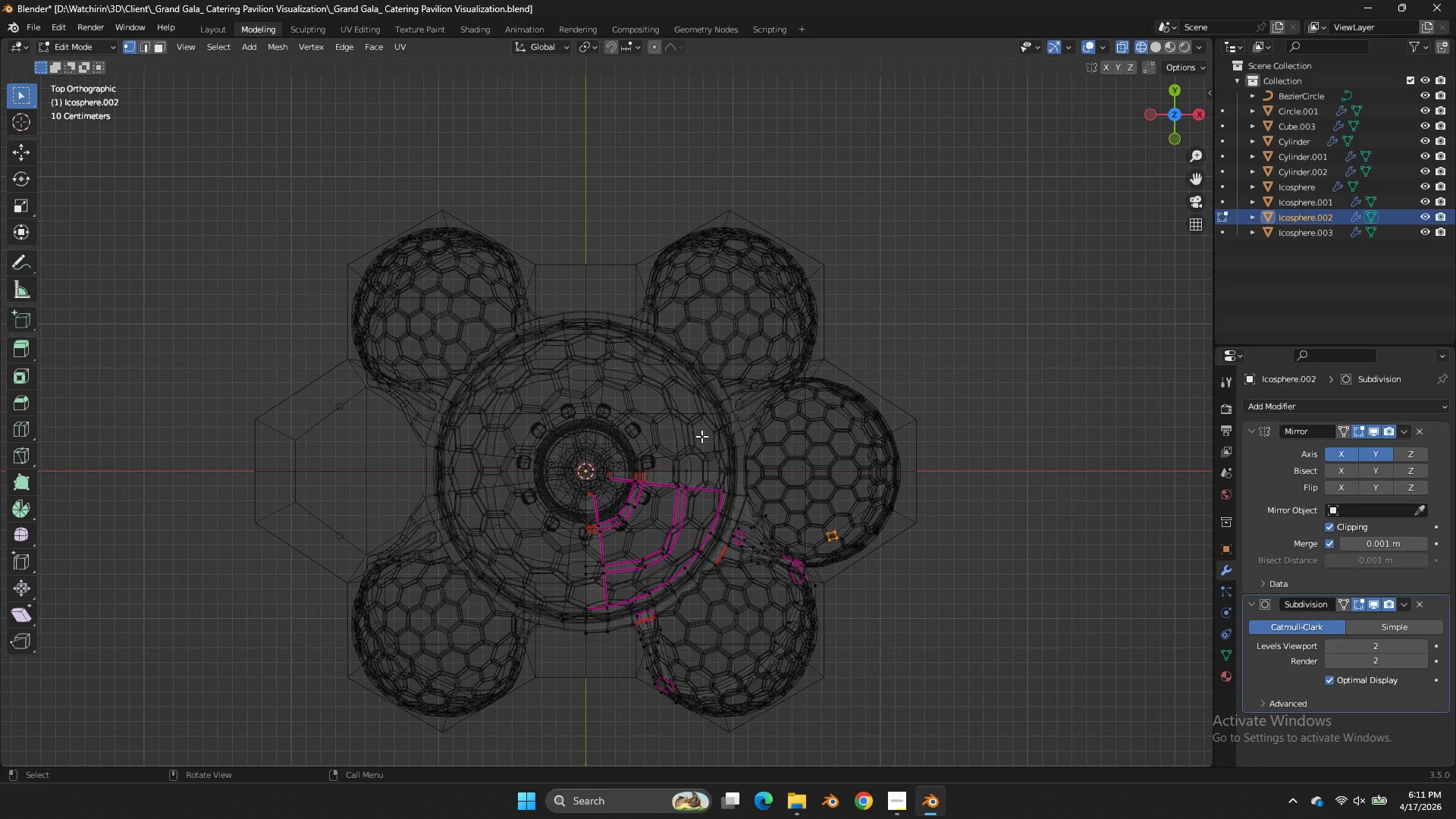 
key(G)
 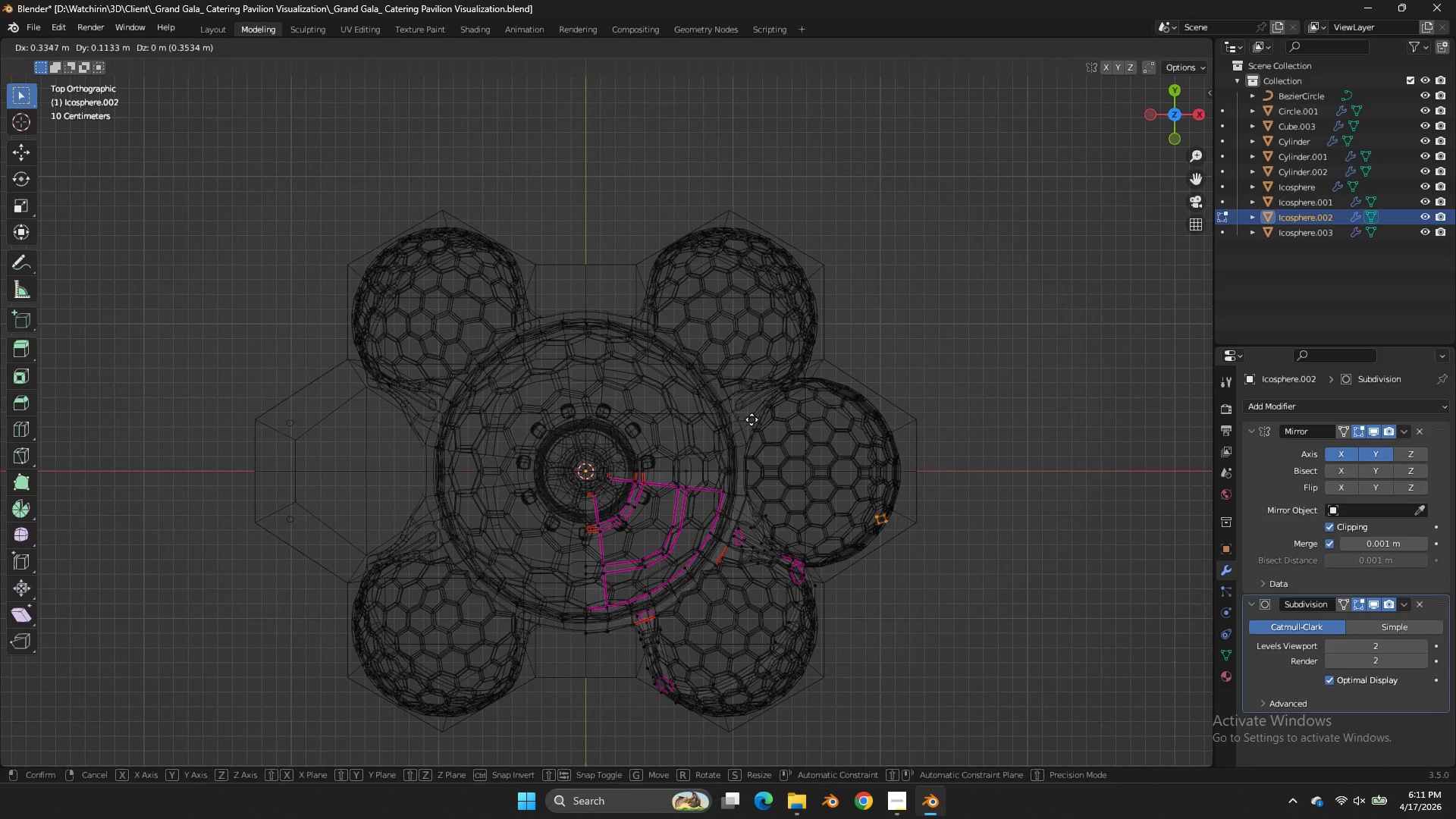 
left_click([753, 419])
 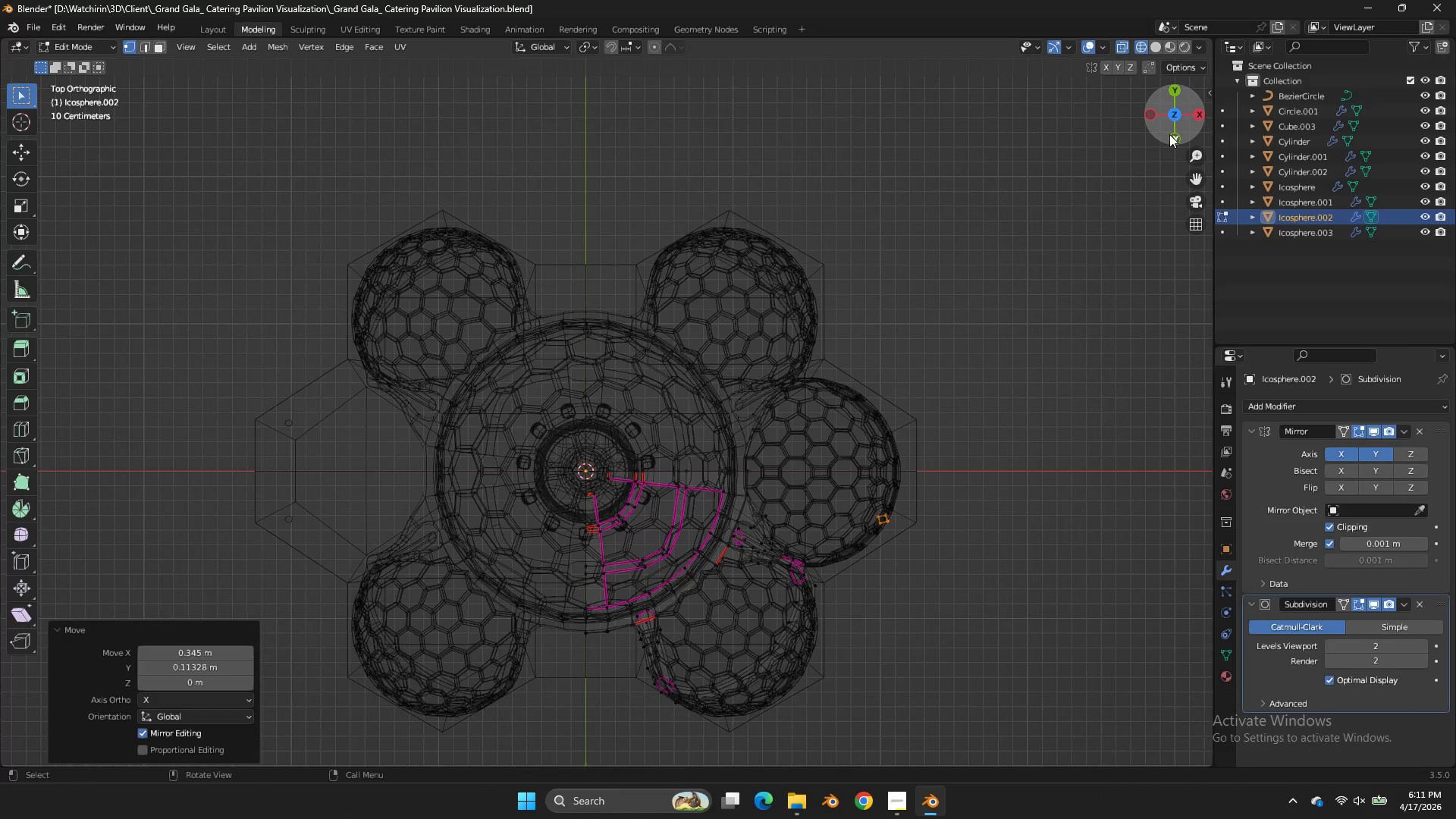 
left_click_drag(start_coordinate=[1169, 130], to_coordinate=[1071, 695])
 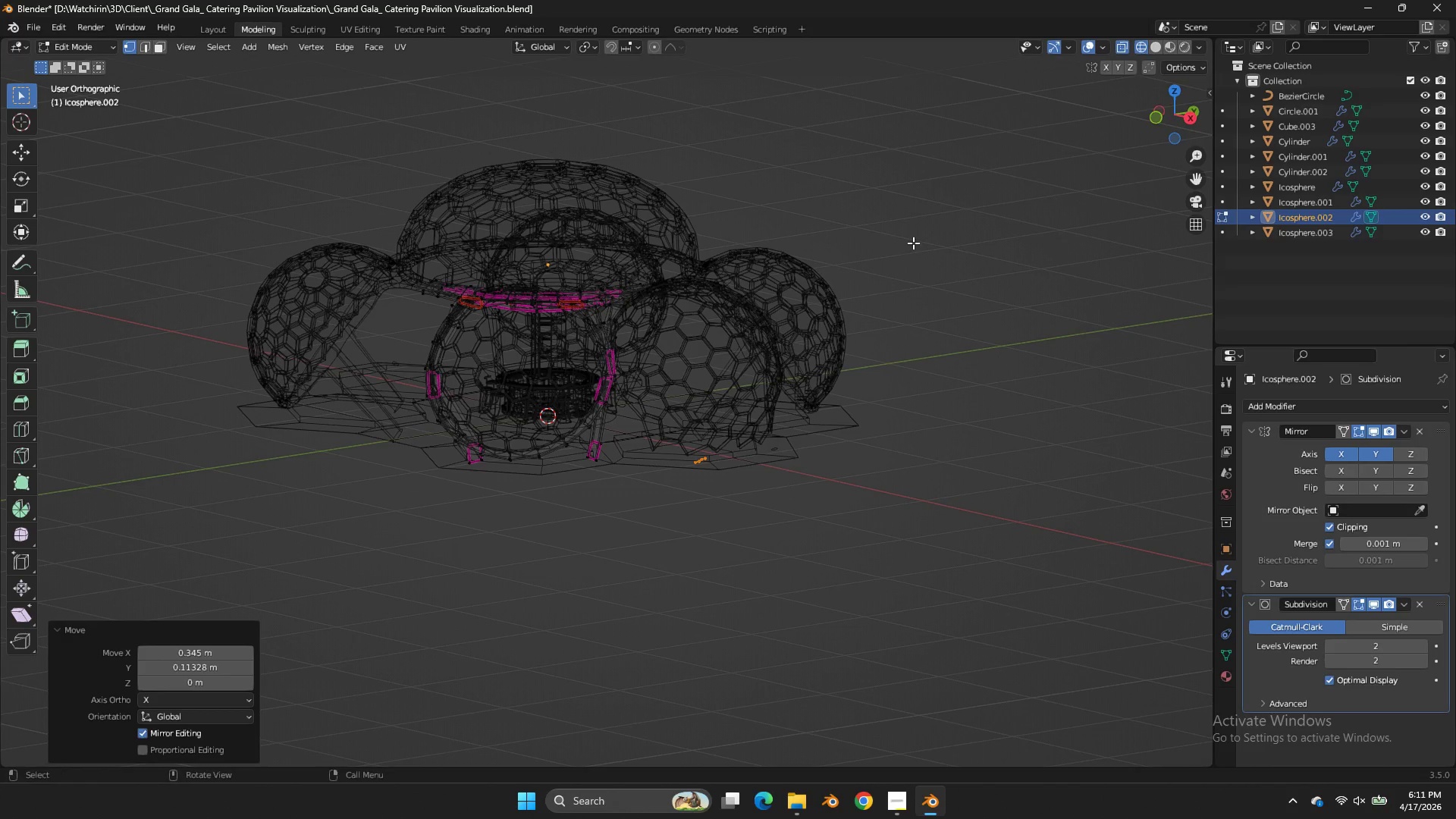 
key(Z)
 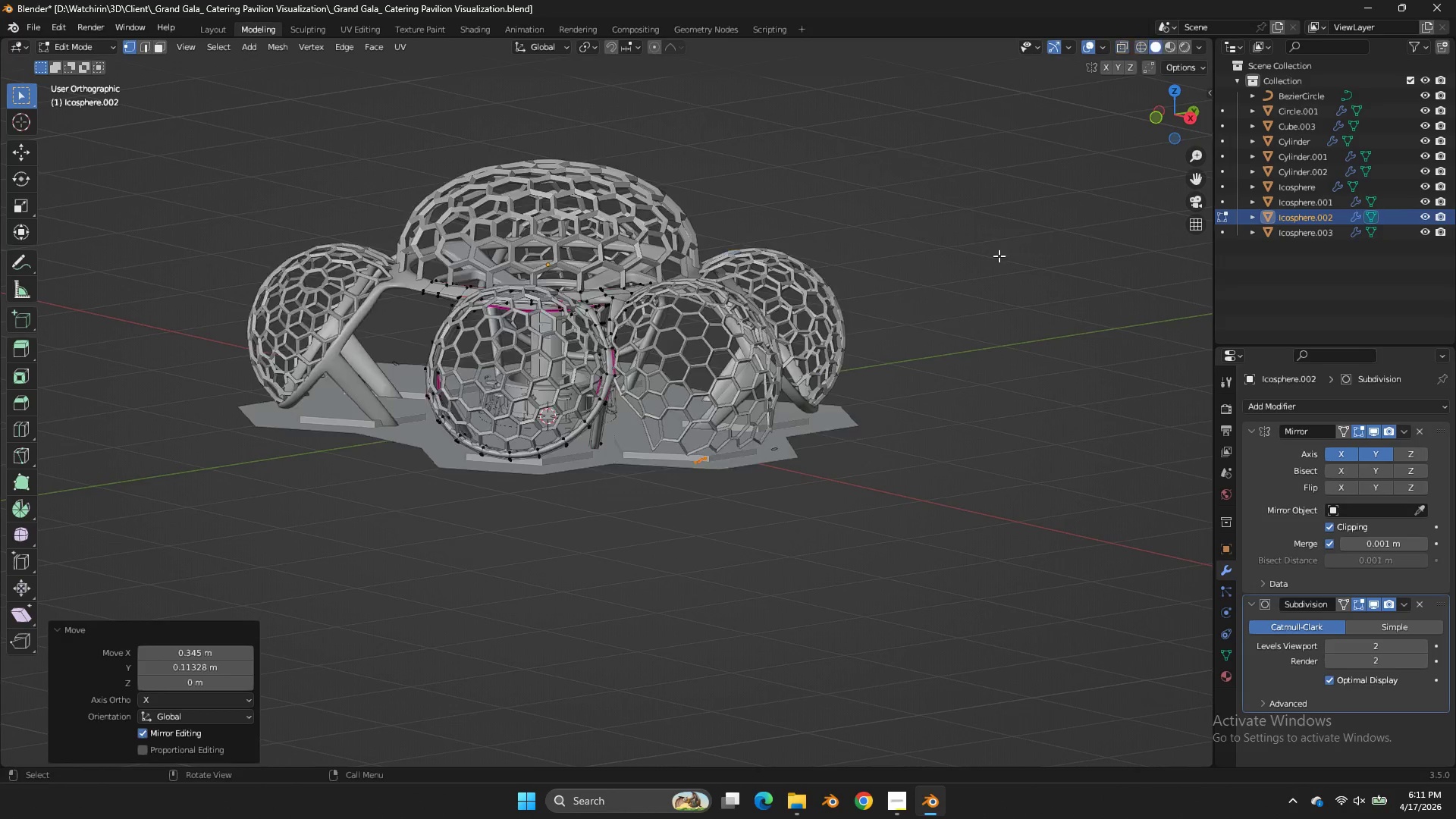 
scroll: coordinate [999, 256], scroll_direction: up, amount: 3.0
 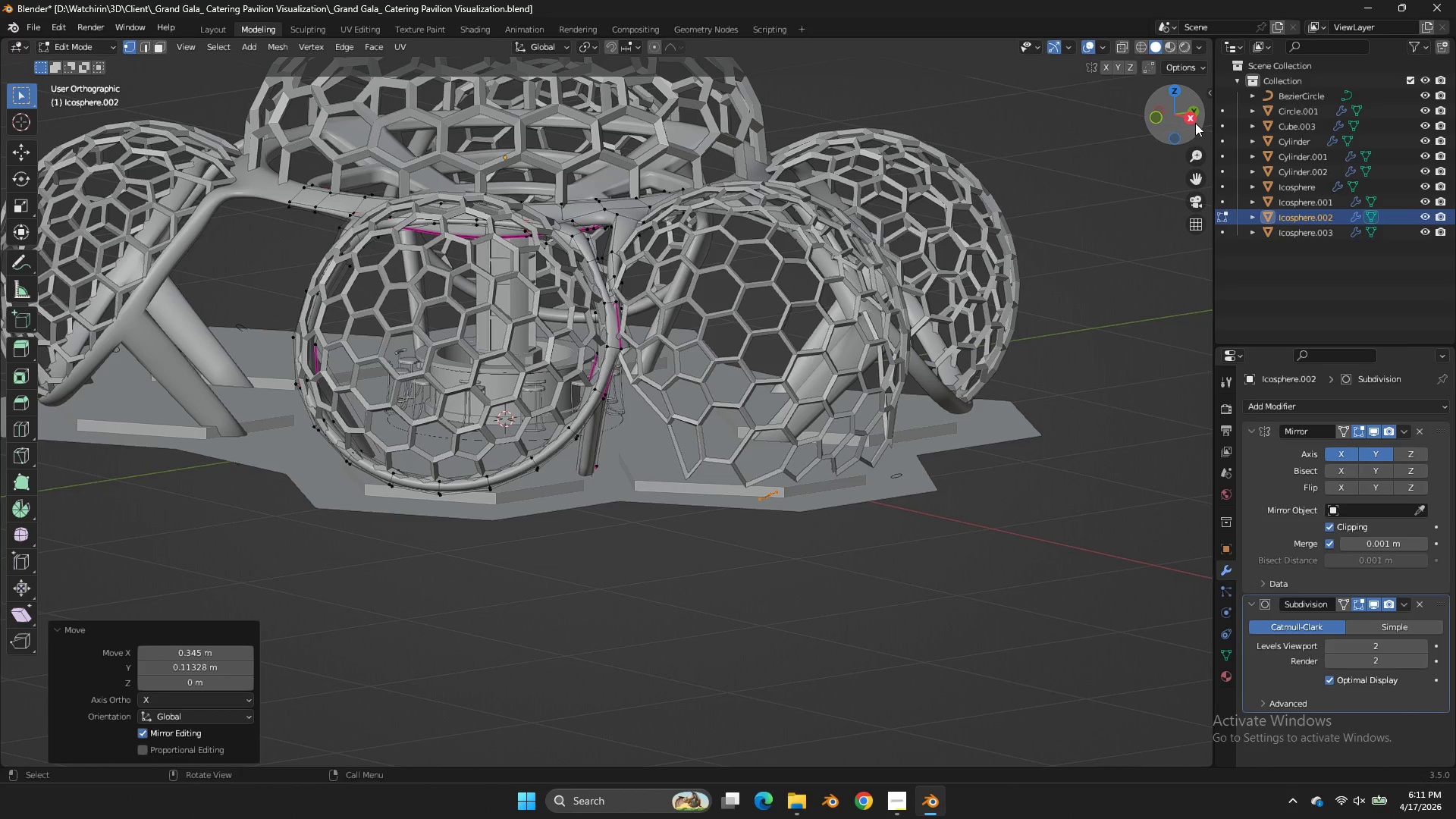 
left_click([1195, 121])
 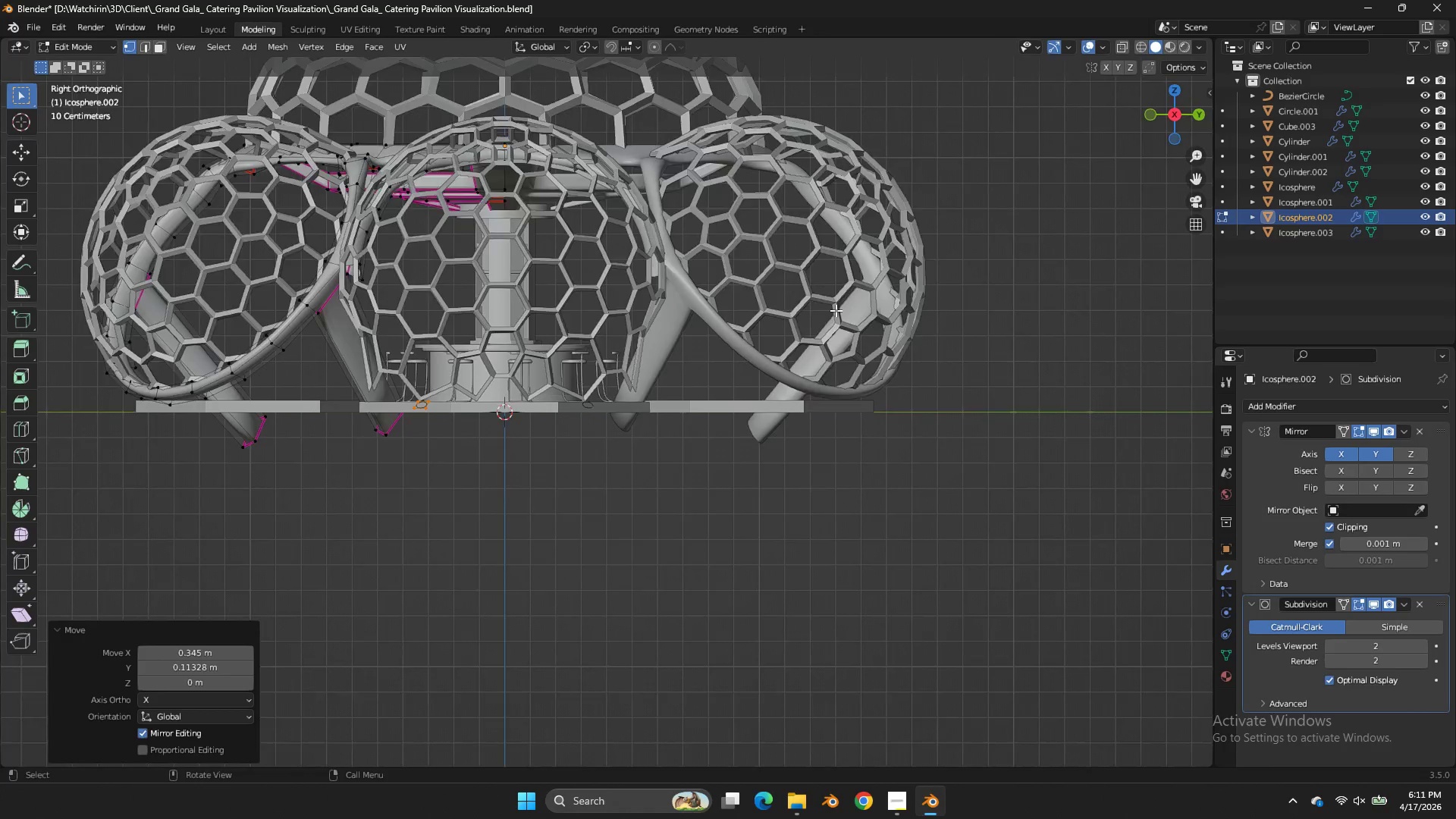 
scroll: coordinate [838, 309], scroll_direction: up, amount: 4.0
 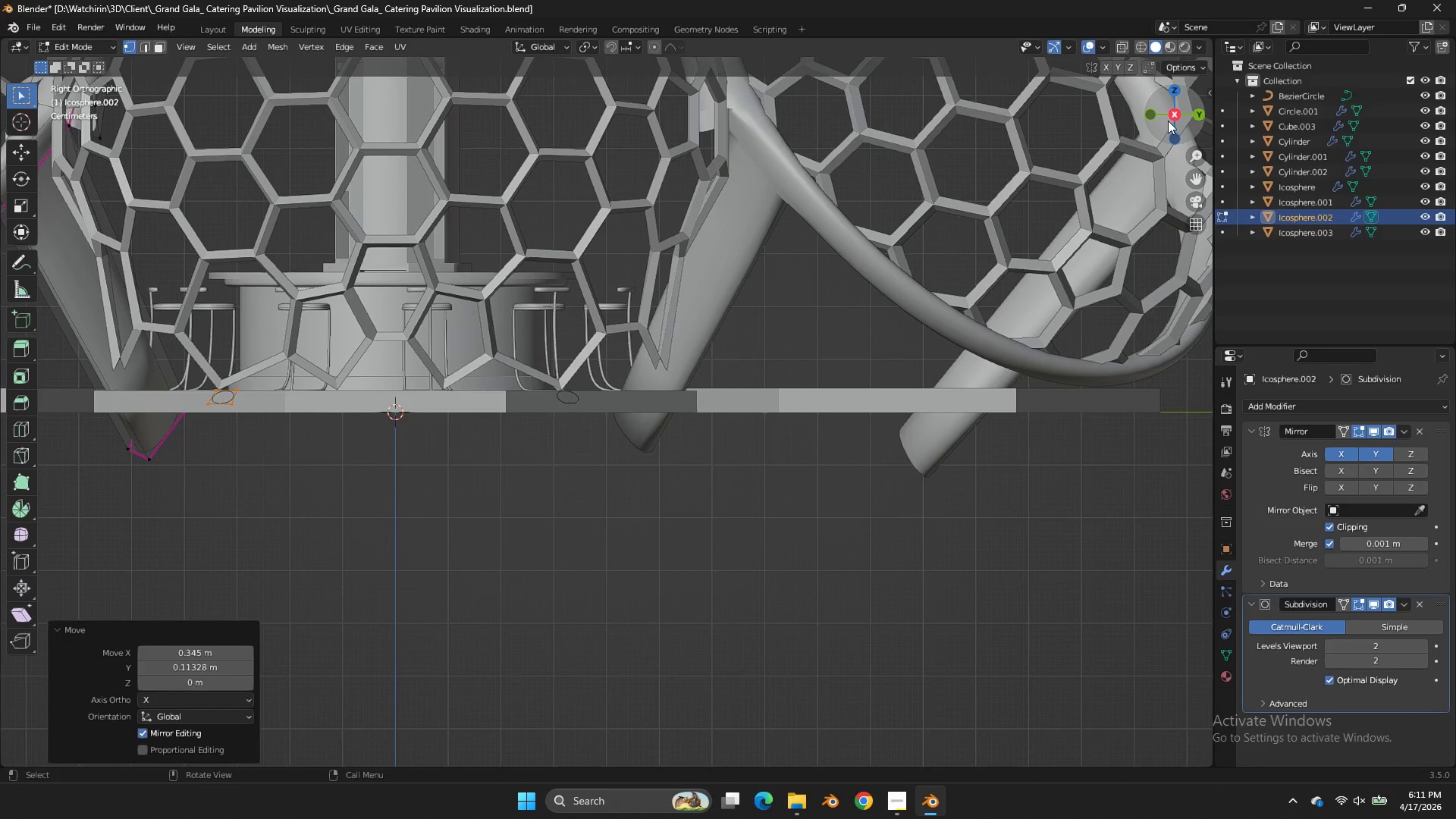 
left_click_drag(start_coordinate=[1169, 118], to_coordinate=[1174, 118])
 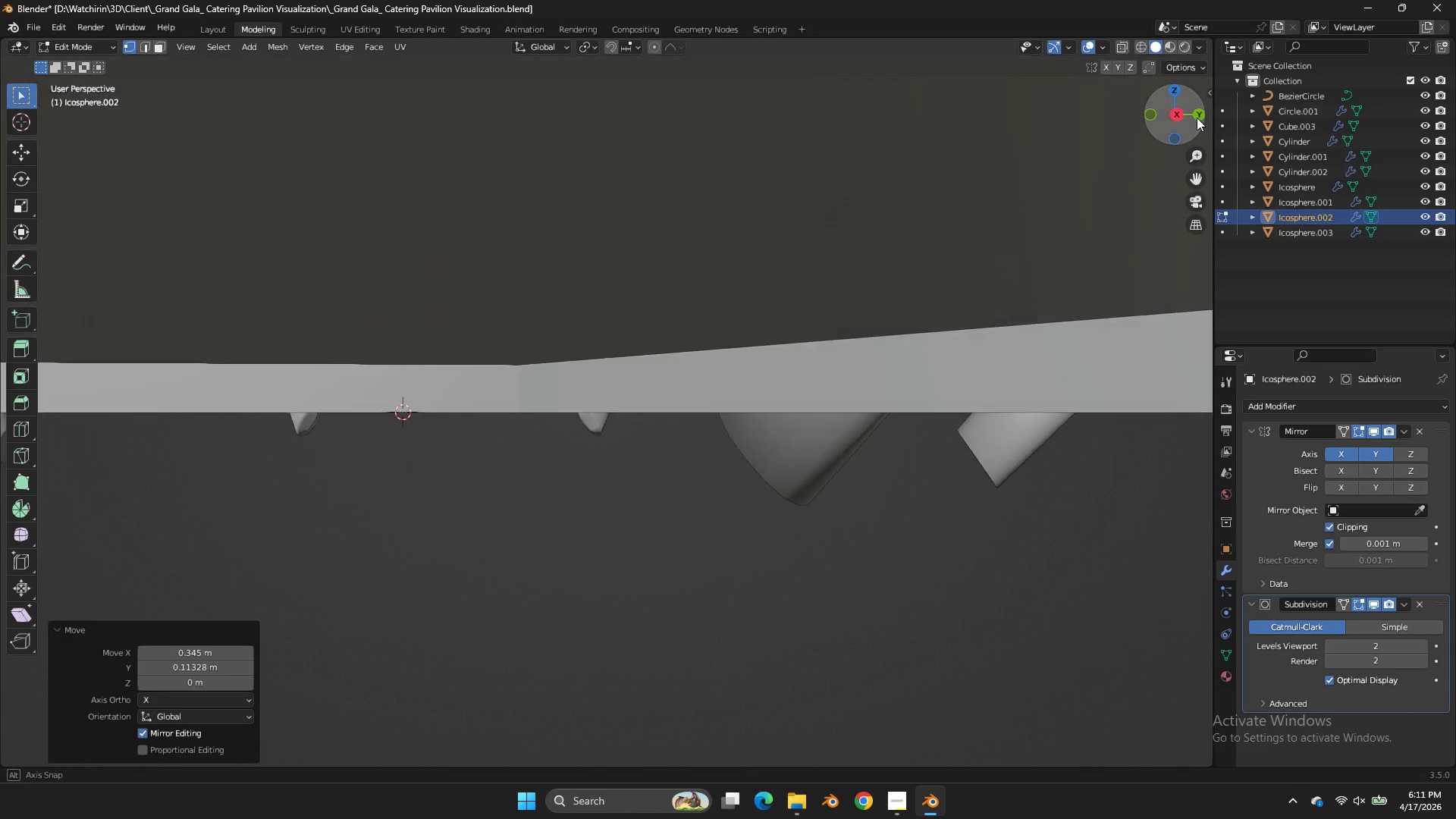 
left_click_drag(start_coordinate=[1176, 118], to_coordinate=[2, 126])
 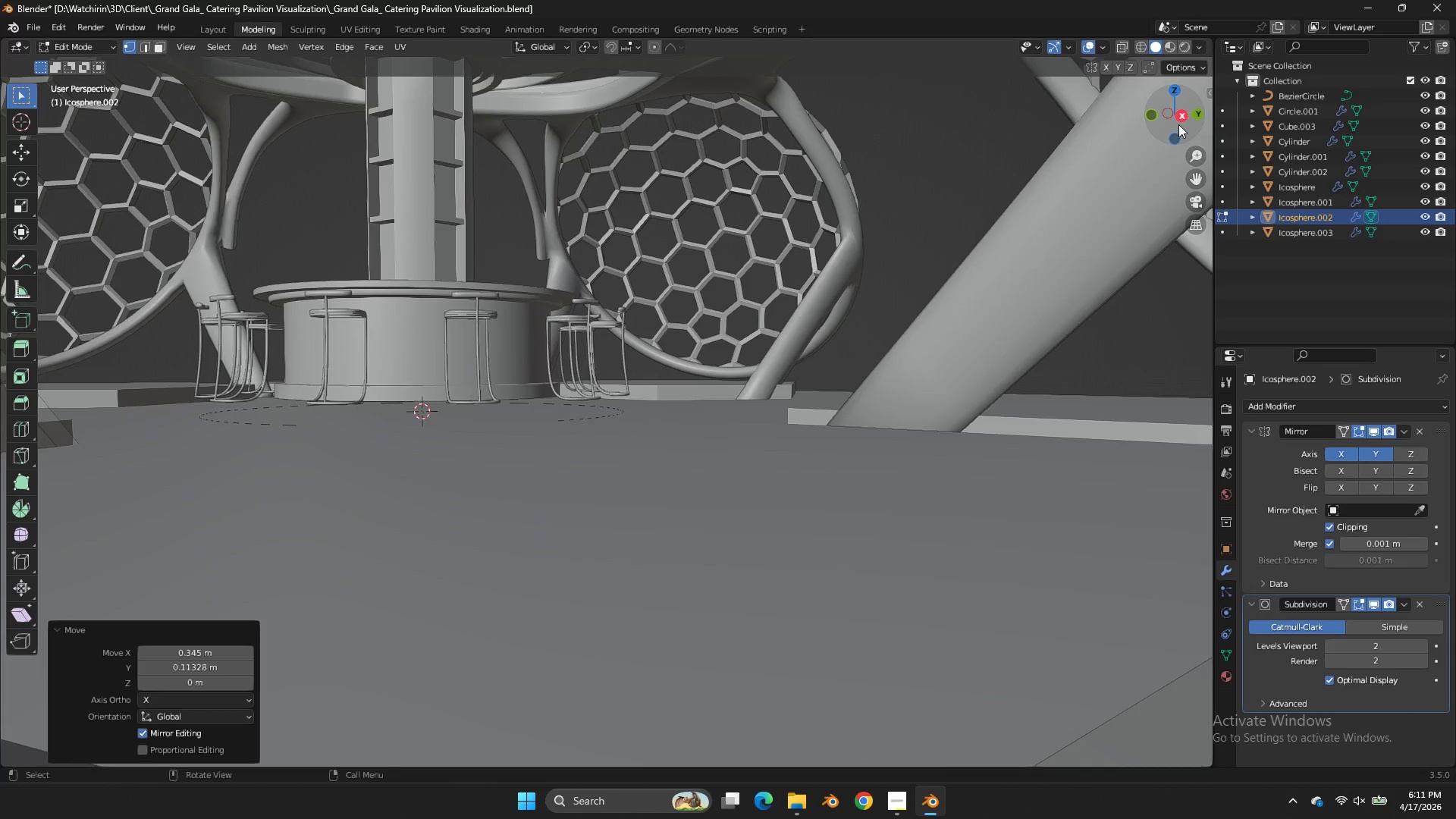 
left_click_drag(start_coordinate=[1178, 124], to_coordinate=[1187, 127])
 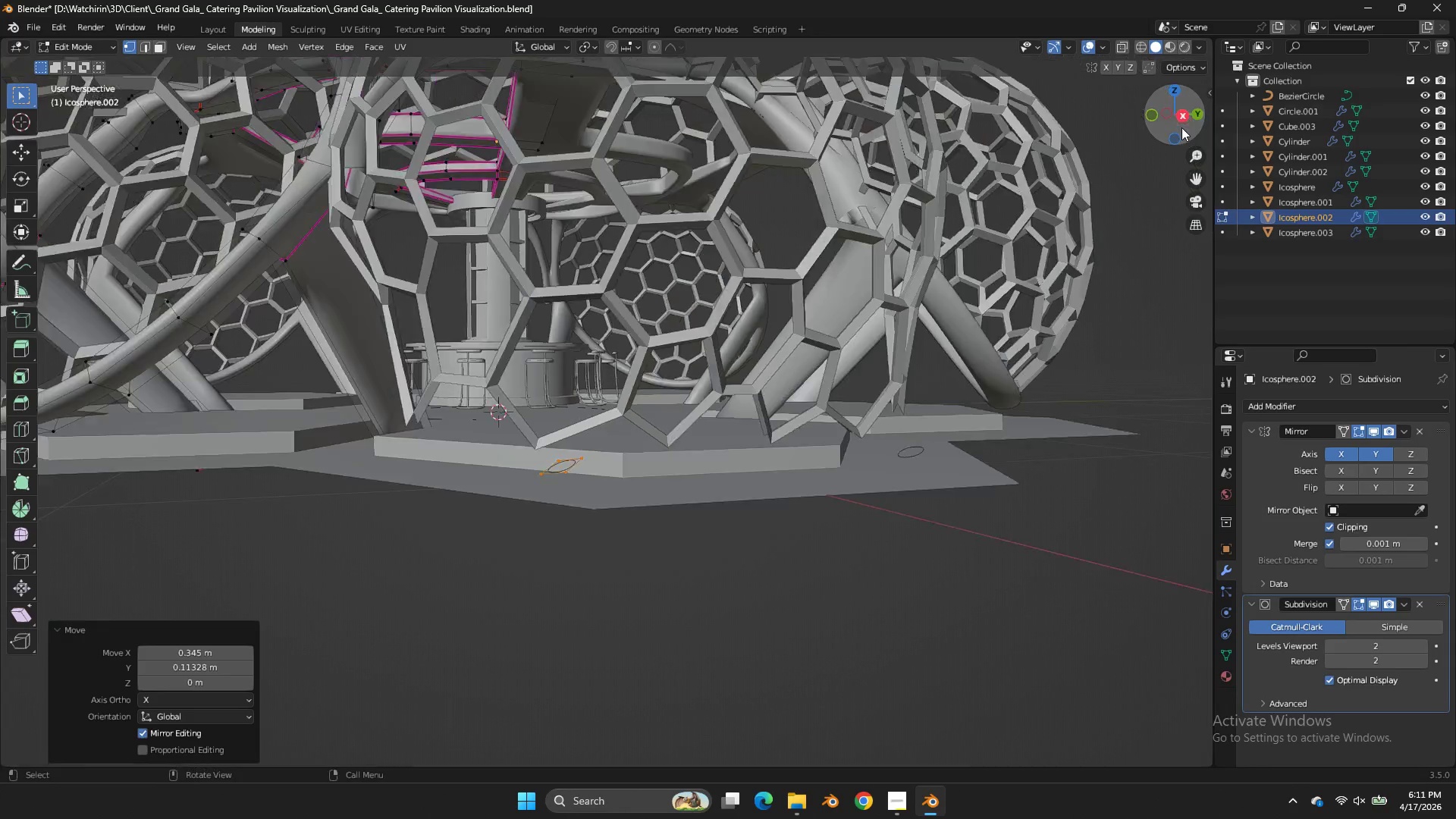 
scroll: coordinate [1181, 127], scroll_direction: down, amount: 5.0
 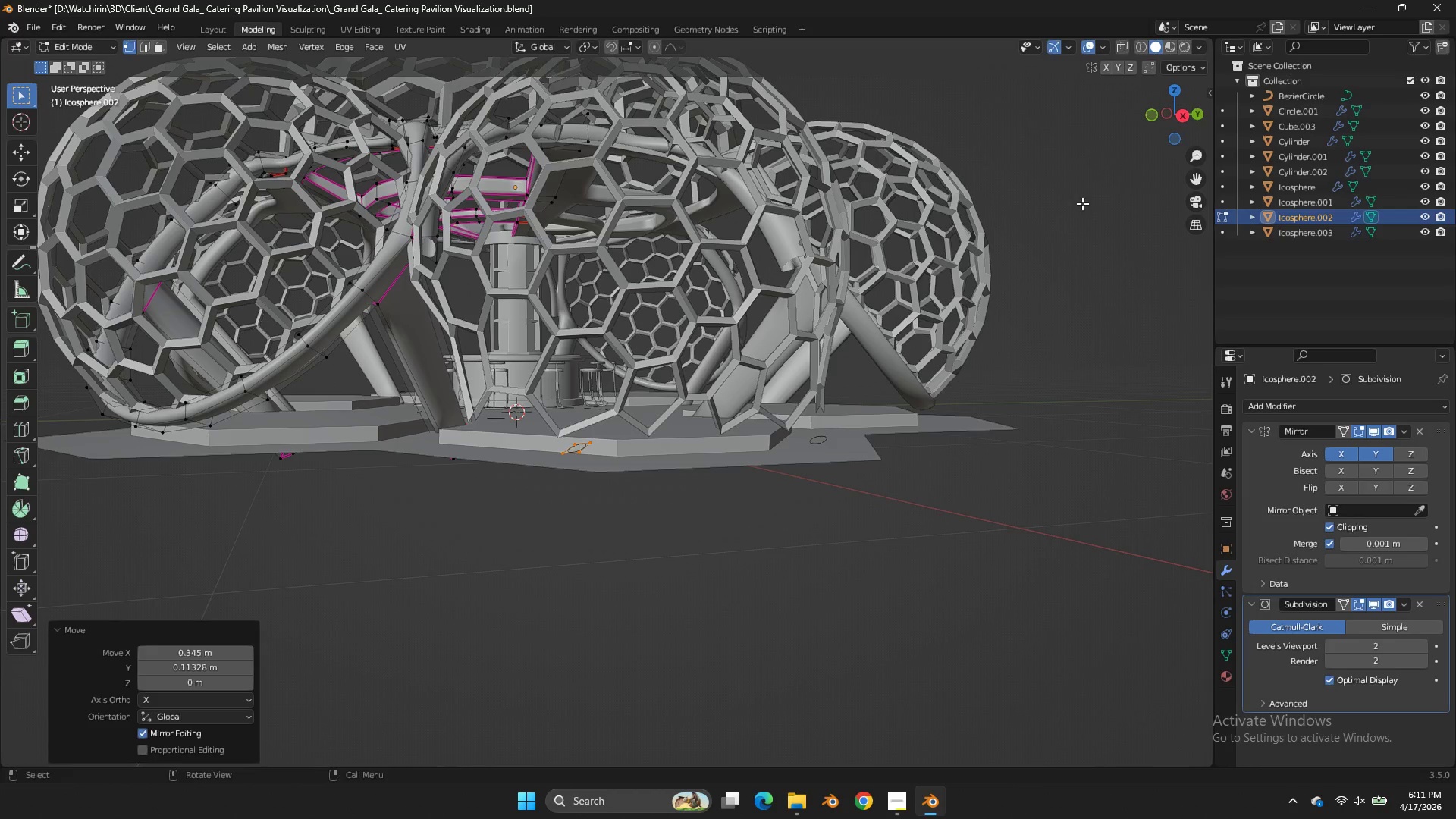 
type(gz)
 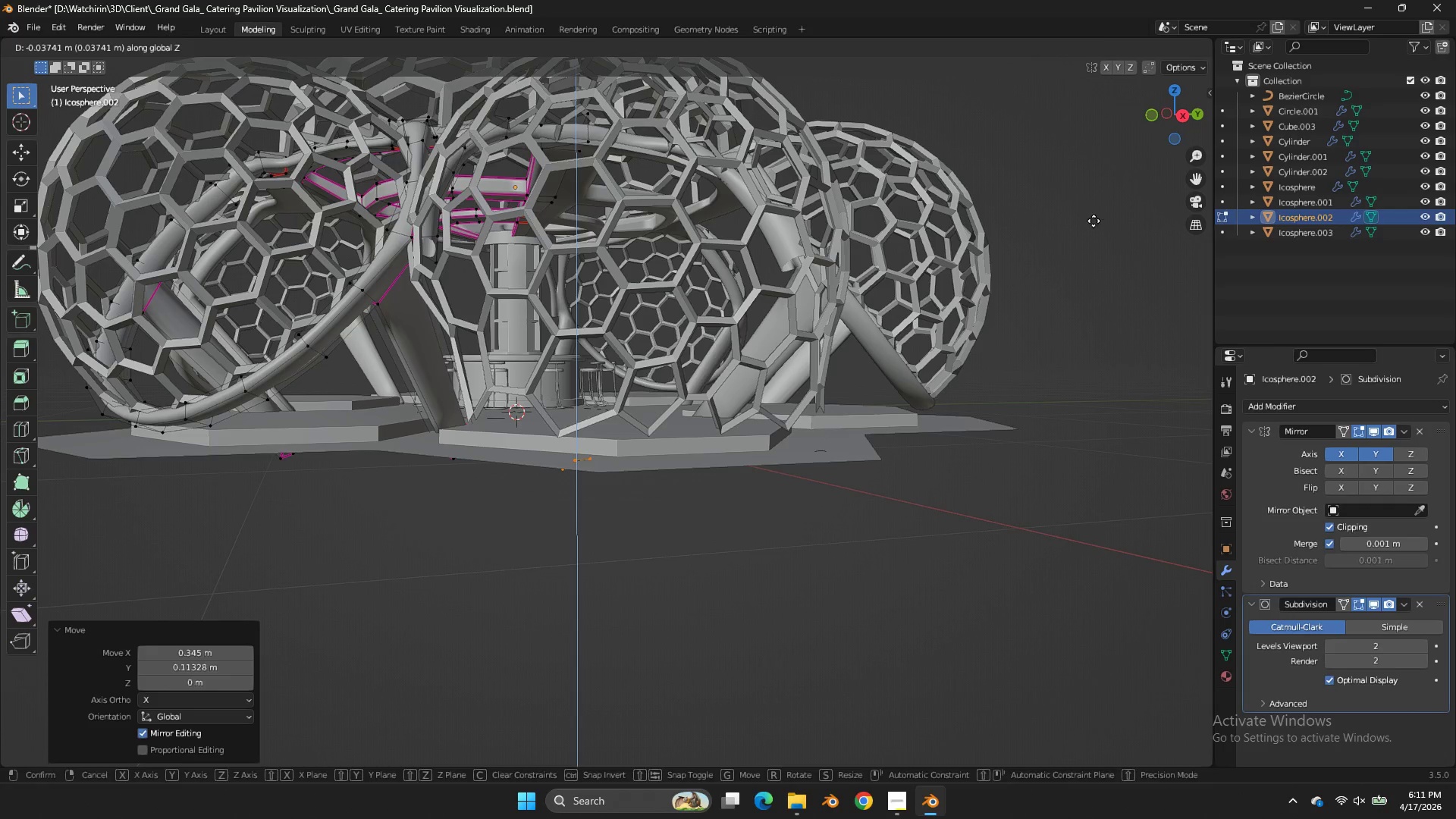 
left_click([1094, 221])
 